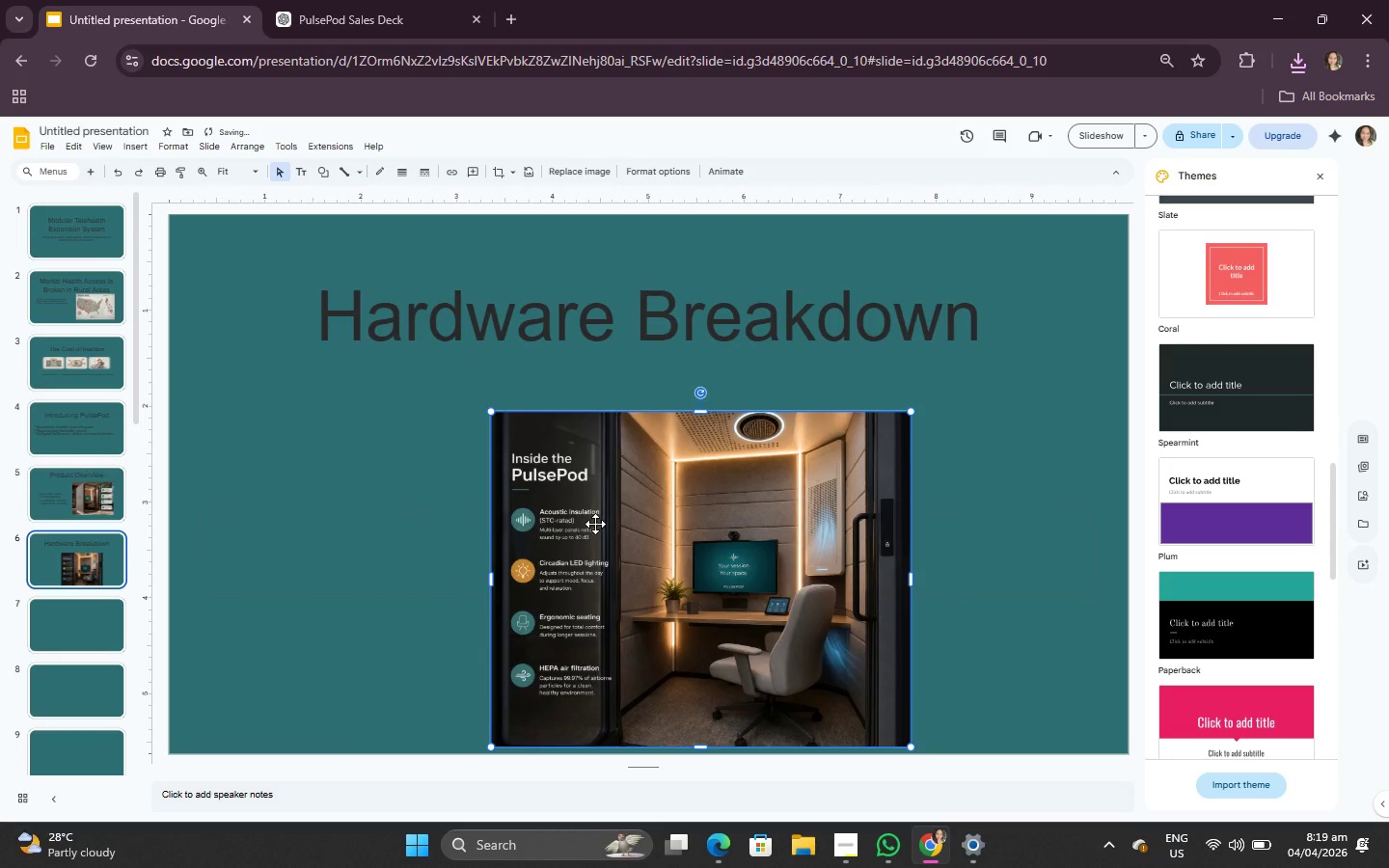 
left_click_drag(start_coordinate=[596, 526], to_coordinate=[582, 484])
 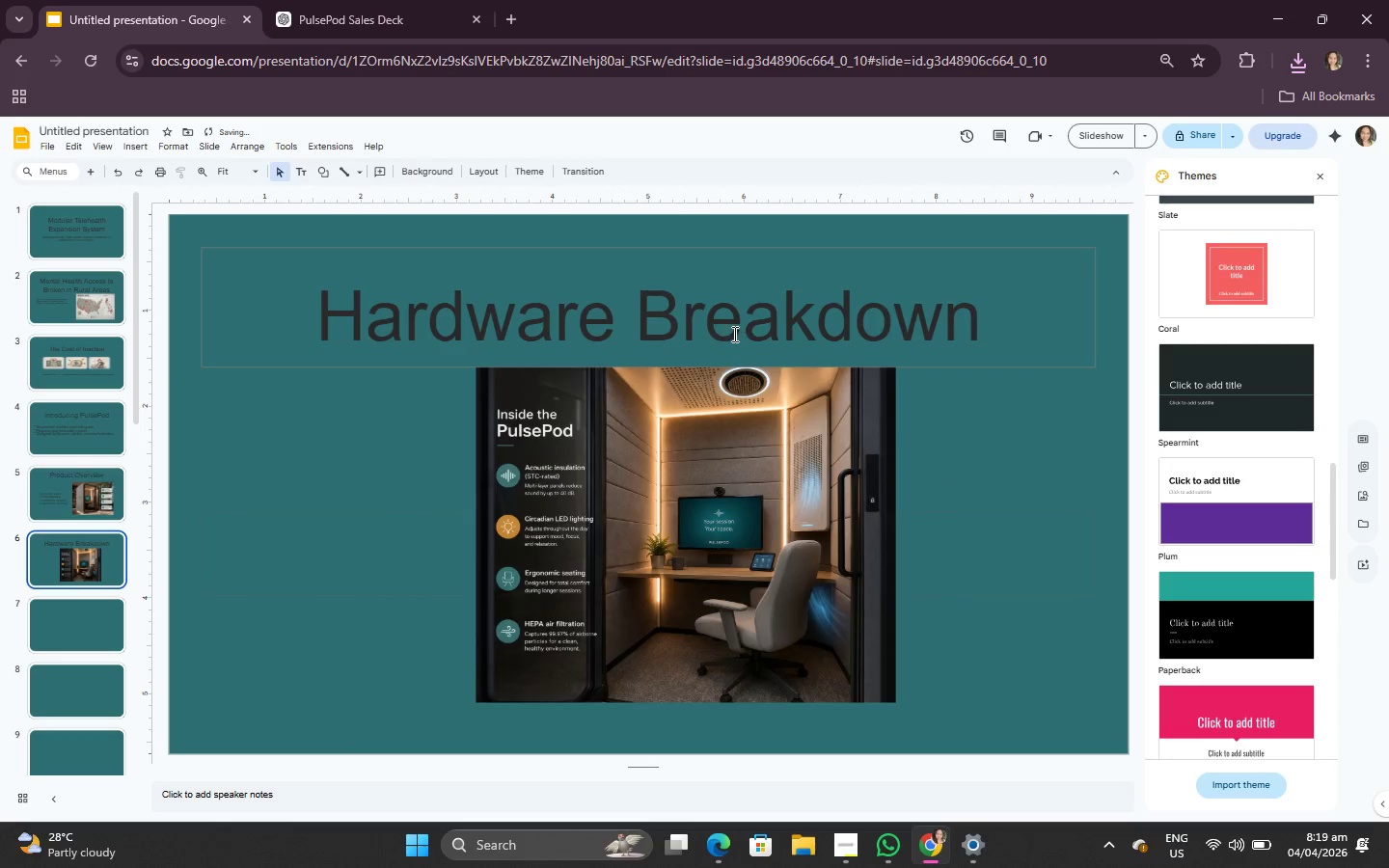 
left_click_drag(start_coordinate=[699, 466], to_coordinate=[667, 472])
 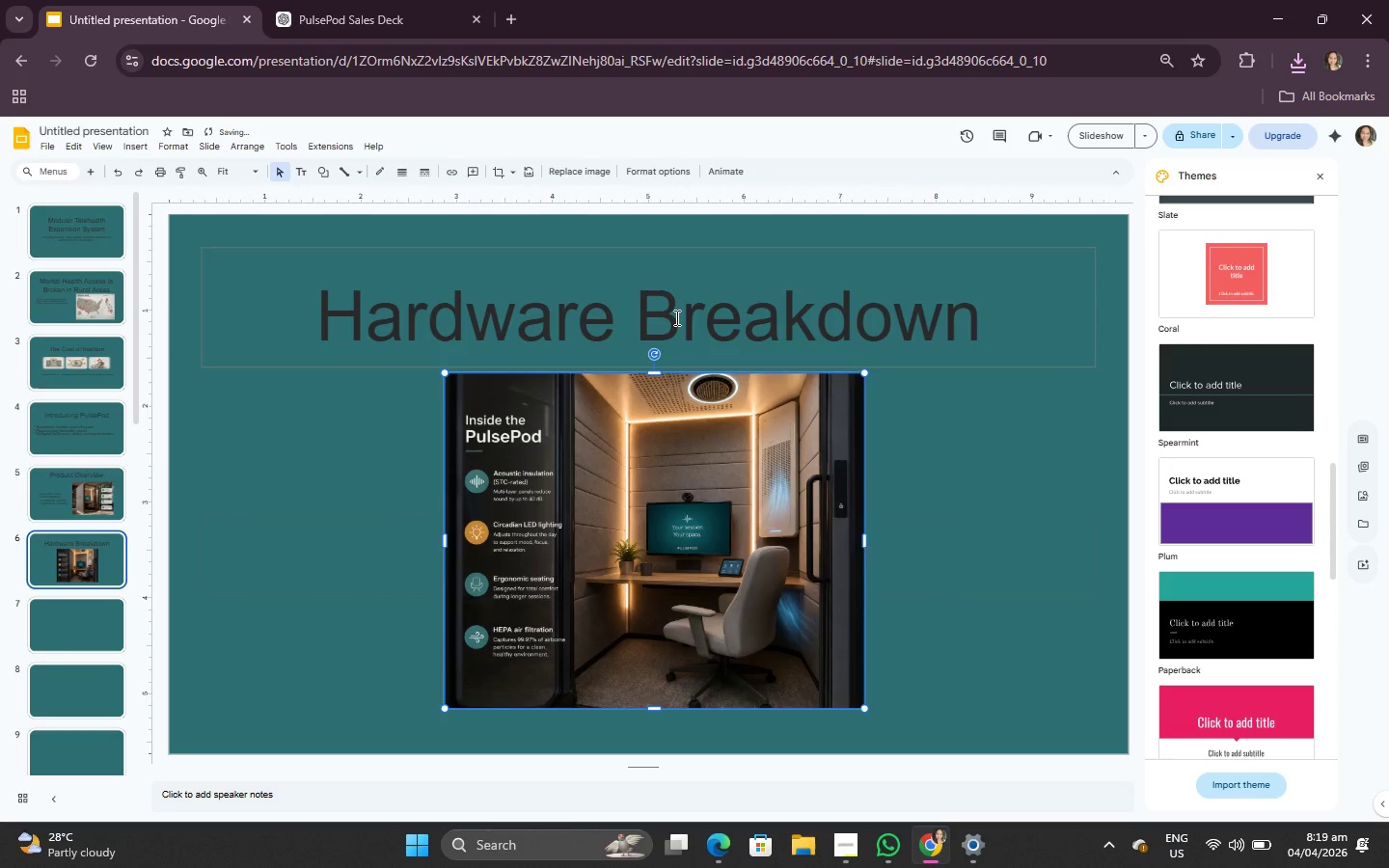 
left_click([675, 317])
 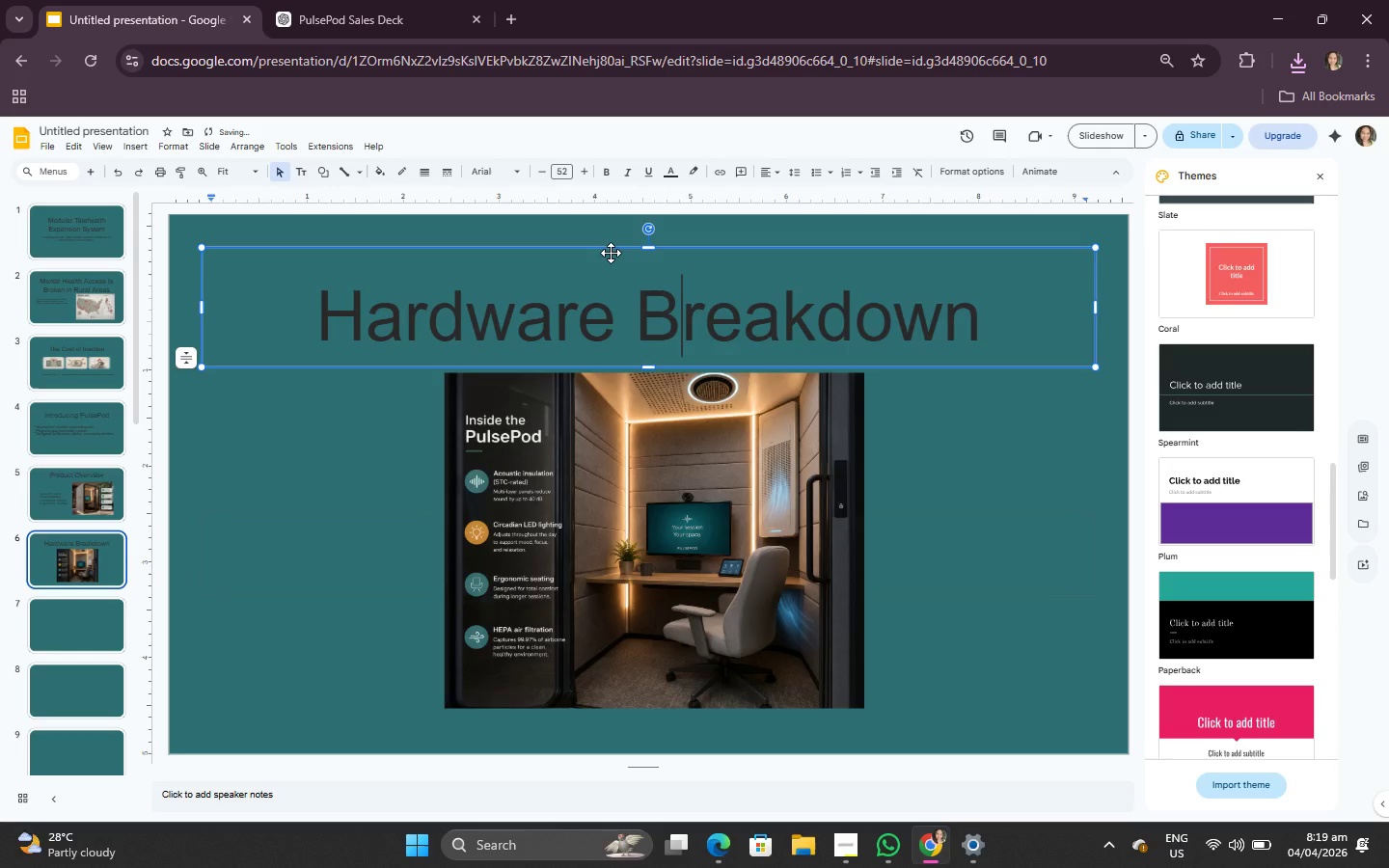 
left_click_drag(start_coordinate=[608, 252], to_coordinate=[607, 237])
 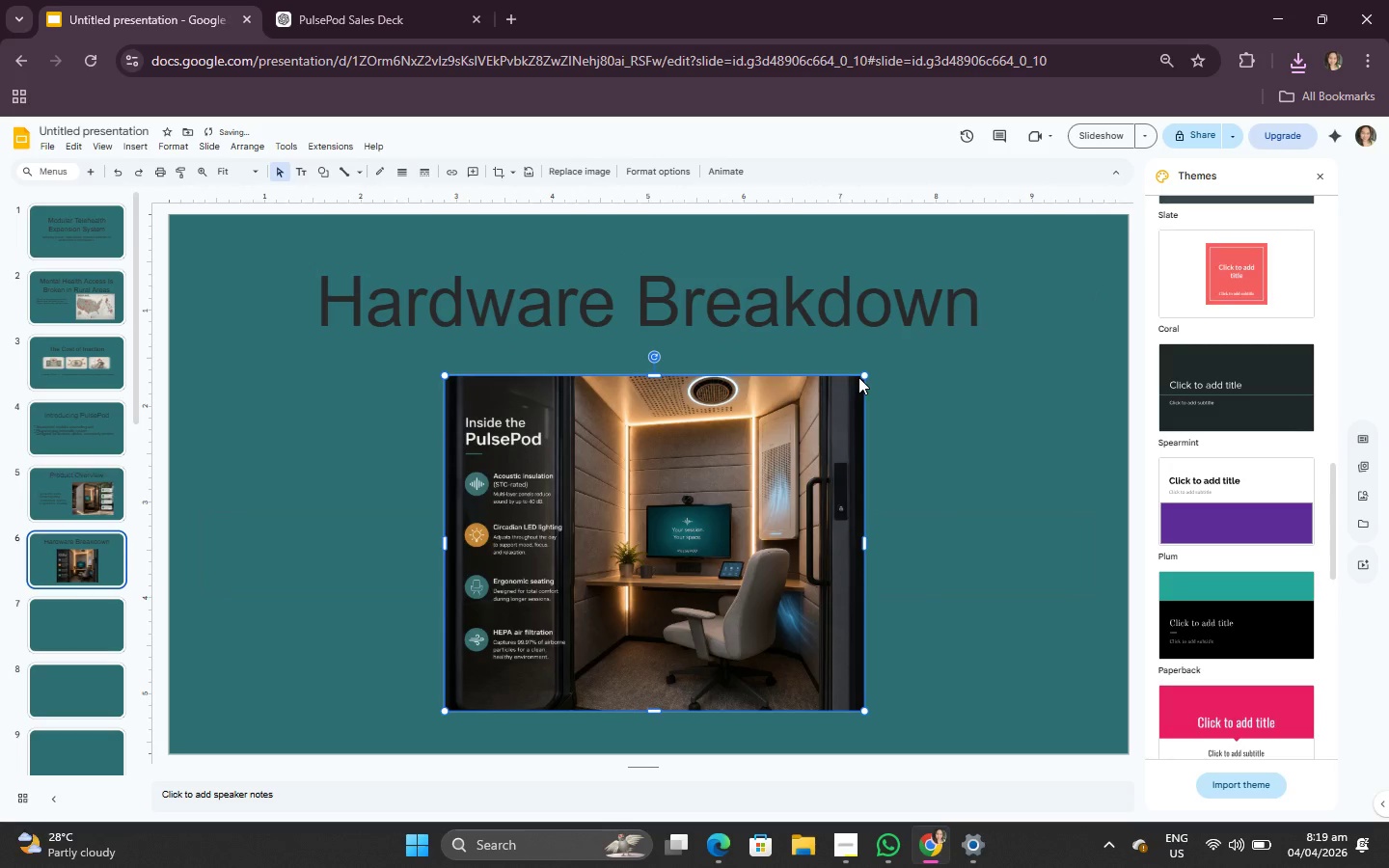 
left_click_drag(start_coordinate=[863, 373], to_coordinate=[879, 347])
 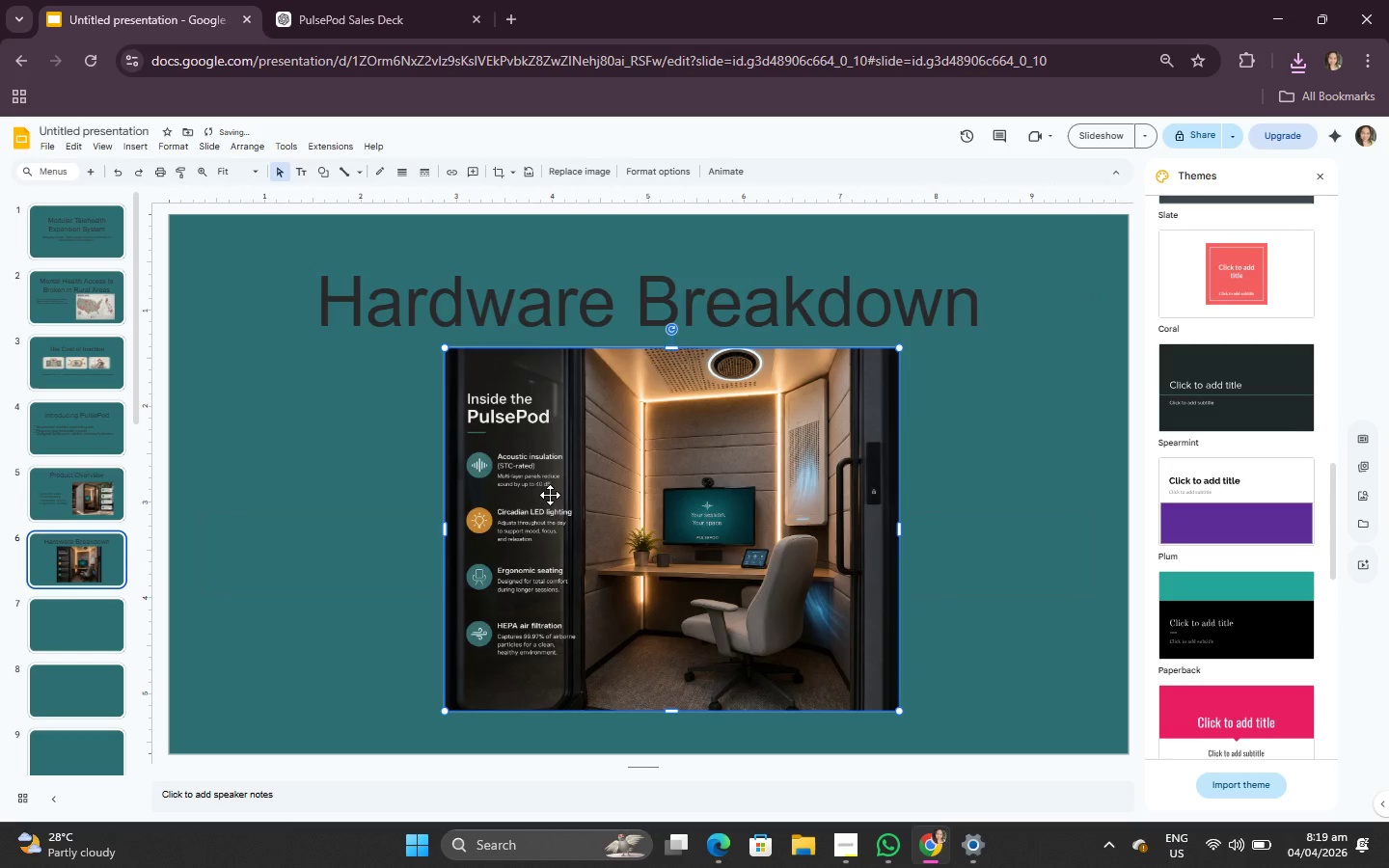 
left_click_drag(start_coordinate=[549, 496], to_coordinate=[532, 502])
 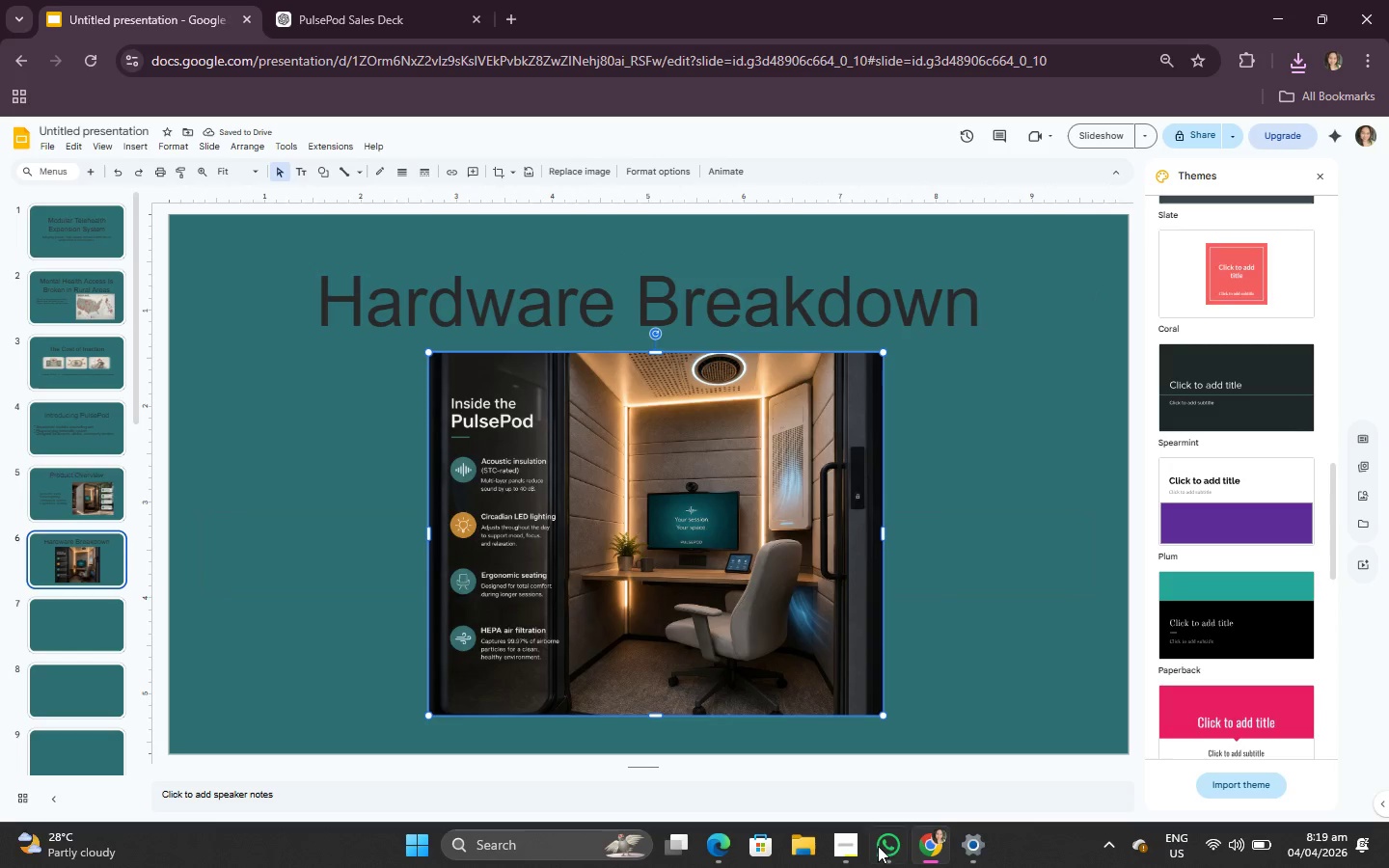 
left_click([391, 0])
 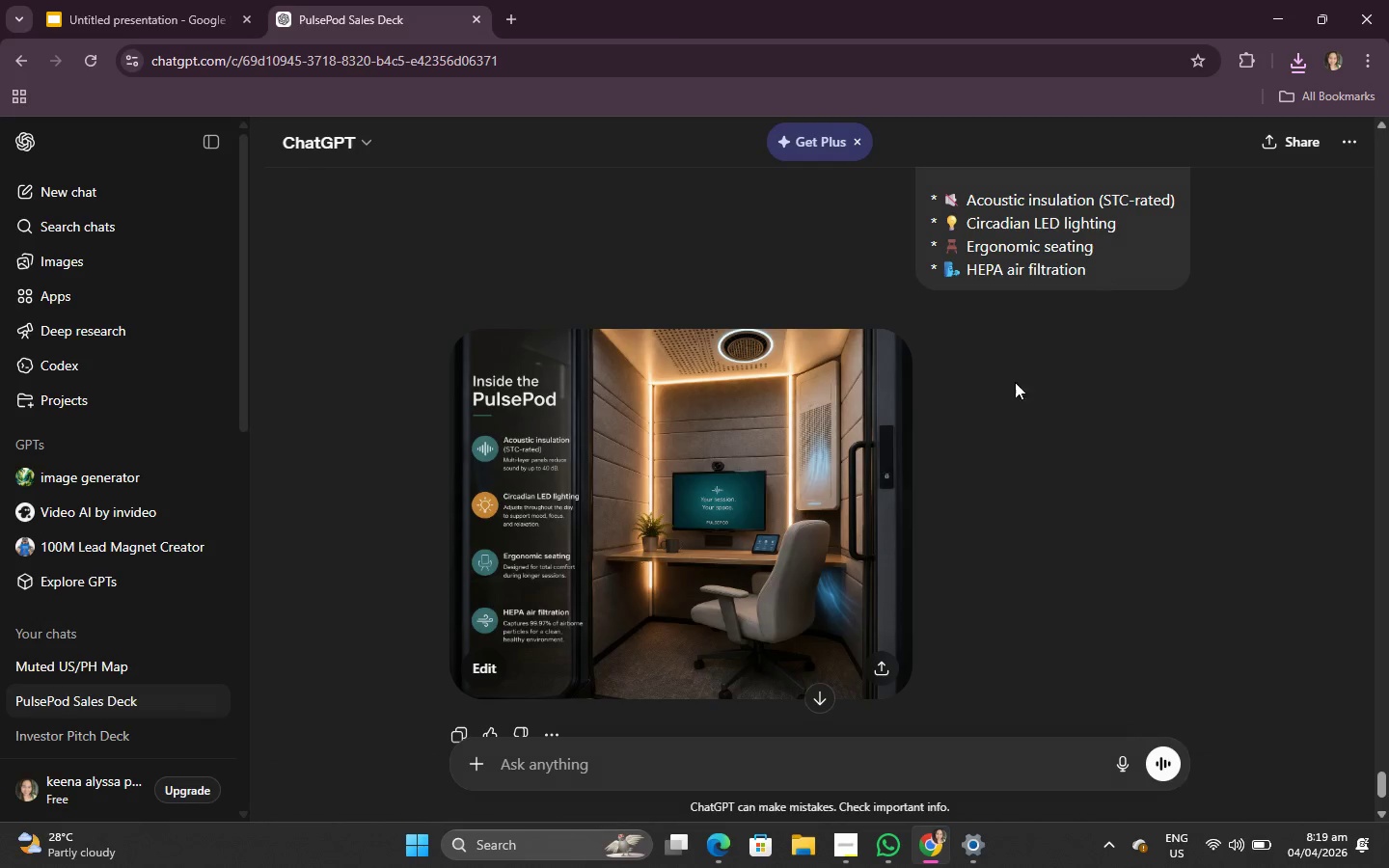 
scroll: coordinate [823, 422], scroll_direction: up, amount: 1.0
 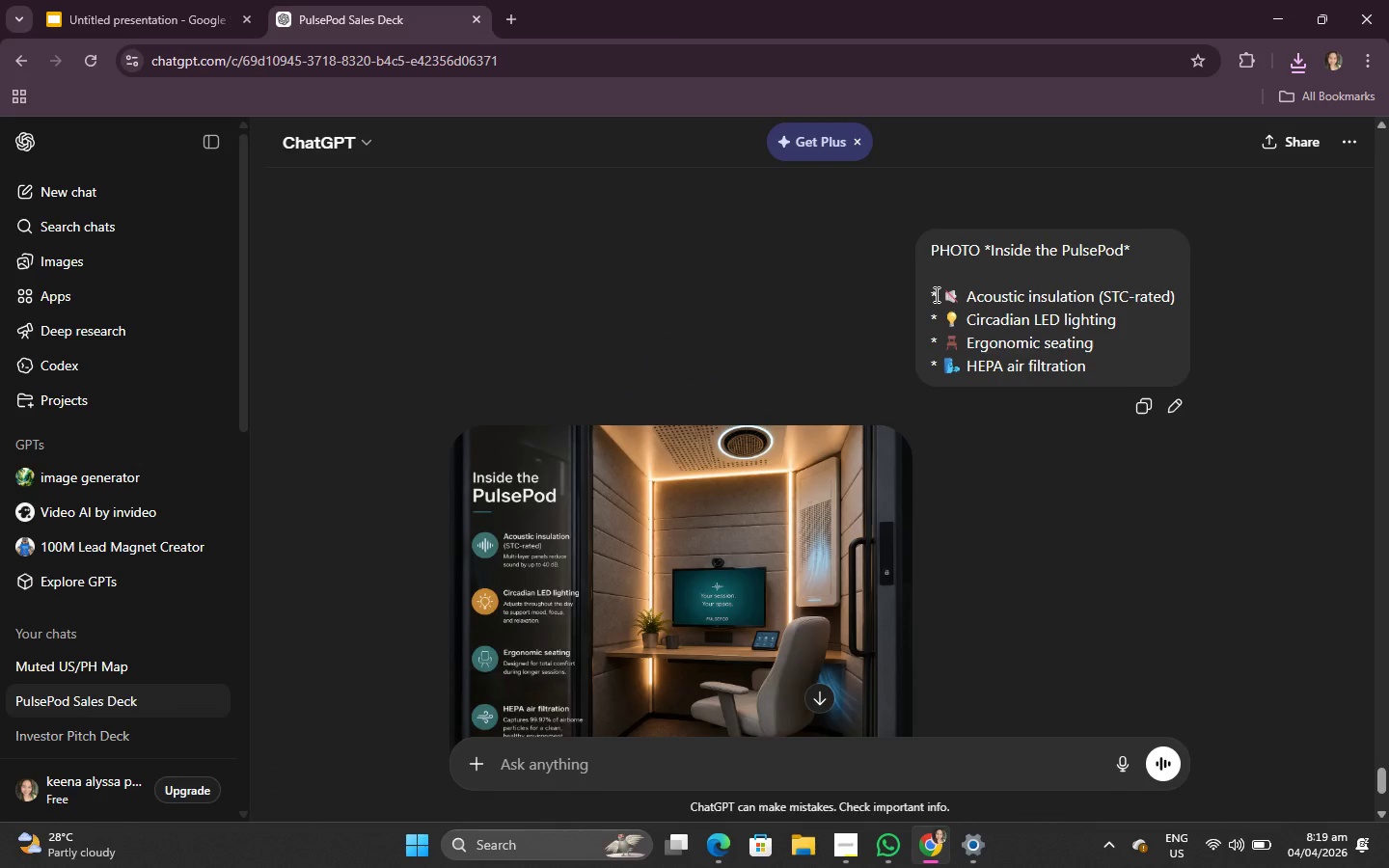 
left_click_drag(start_coordinate=[931, 293], to_coordinate=[1107, 374])
 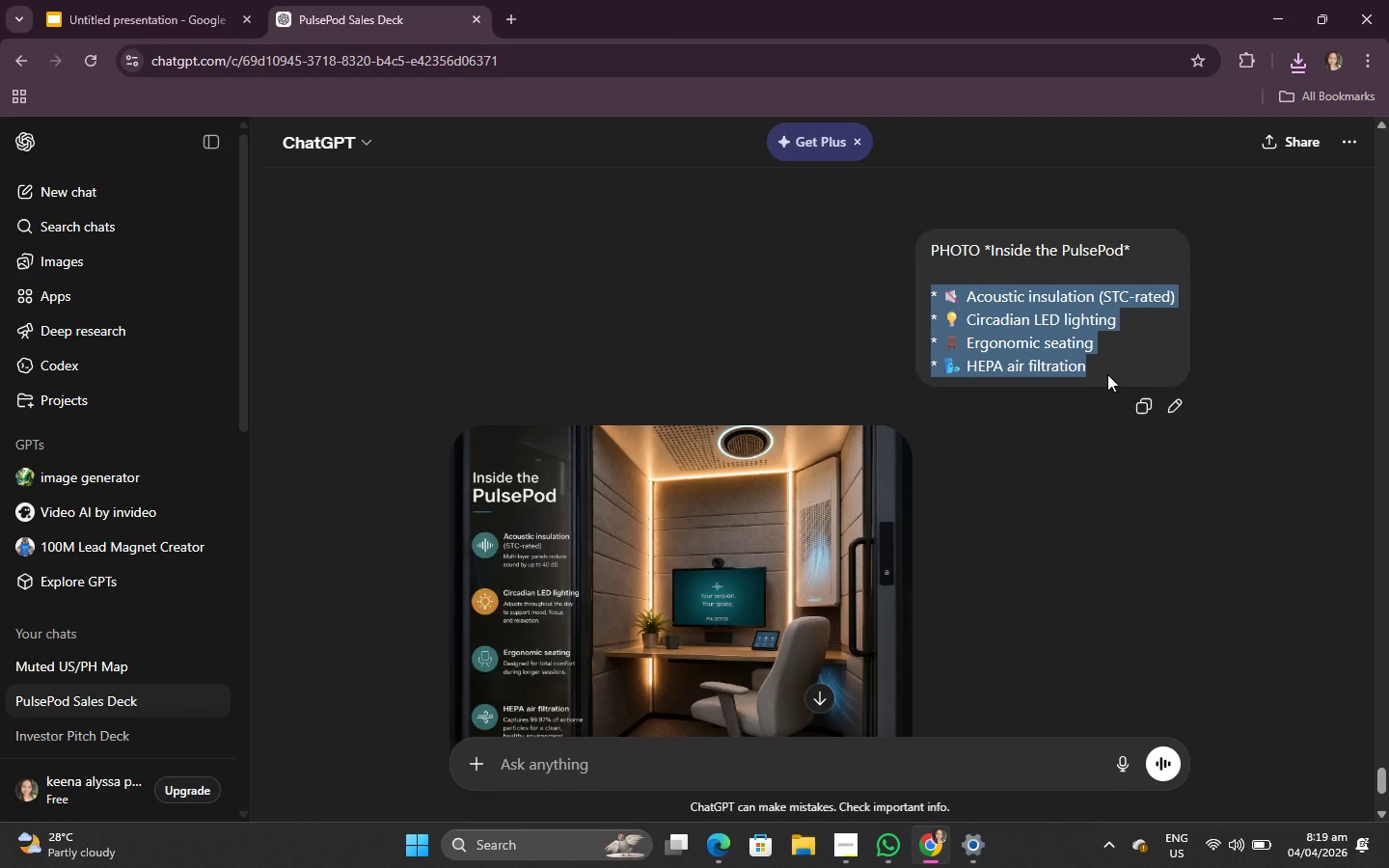 
key(Control+C)
 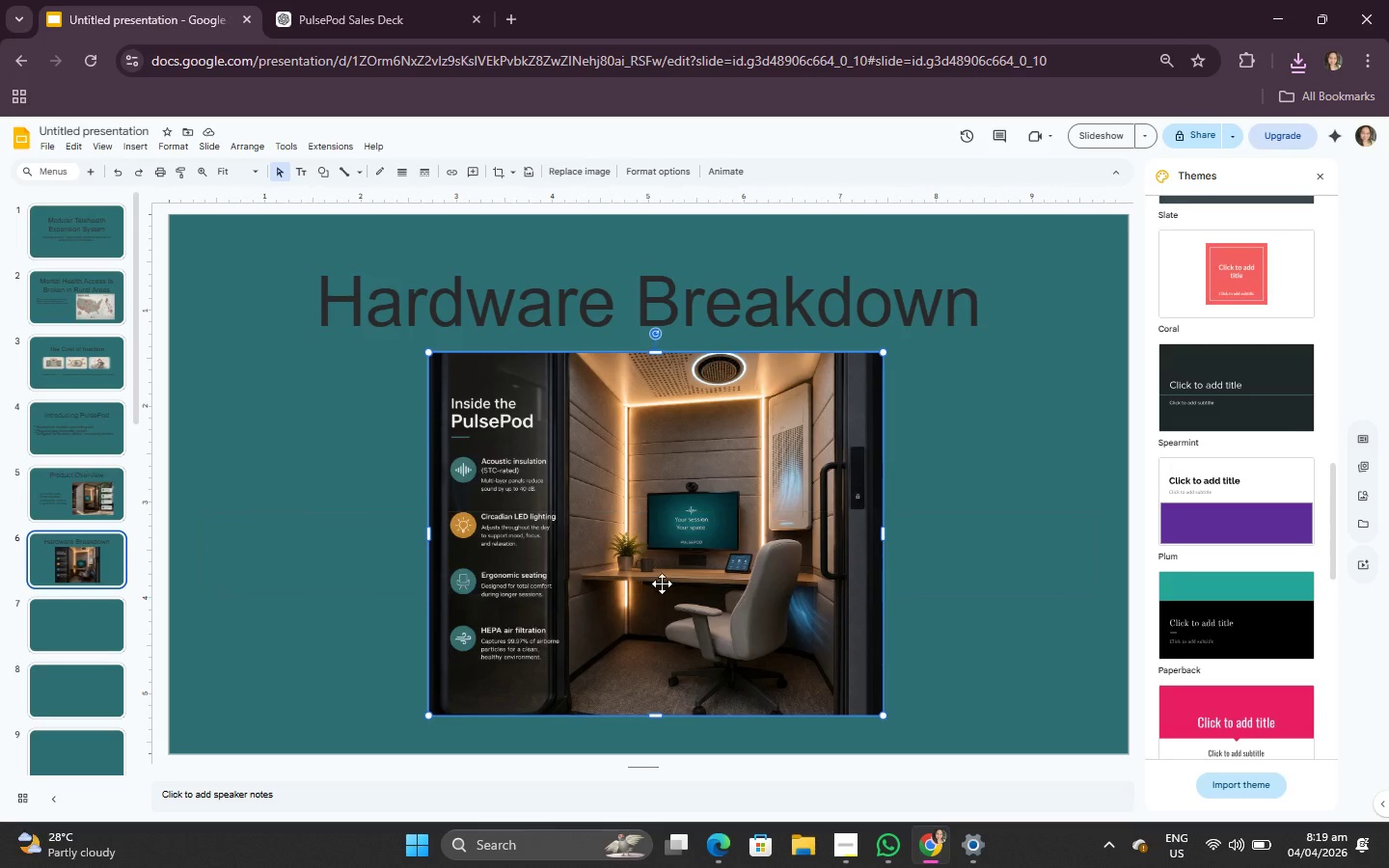 
left_click([985, 665])
 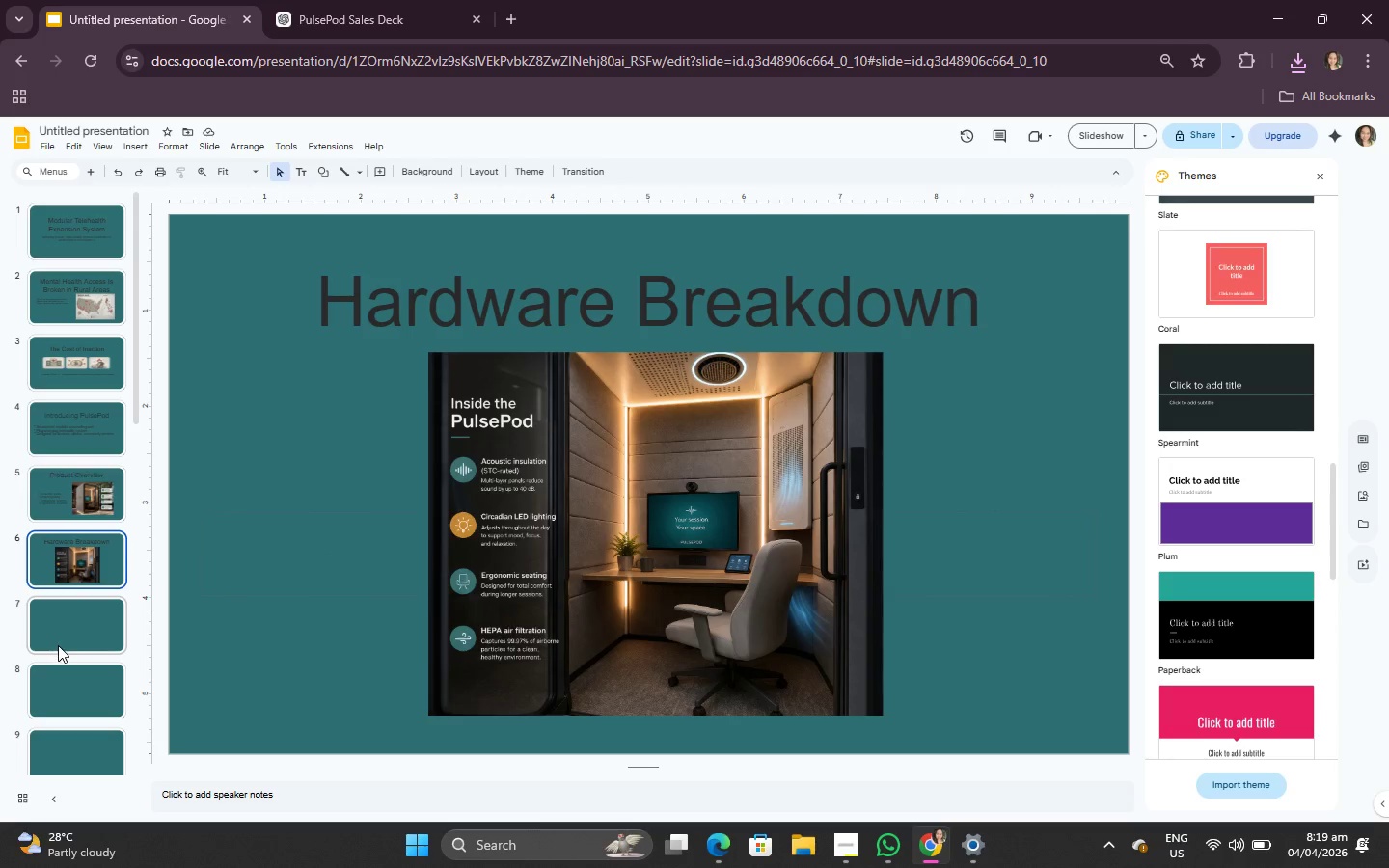 
left_click([62, 632])
 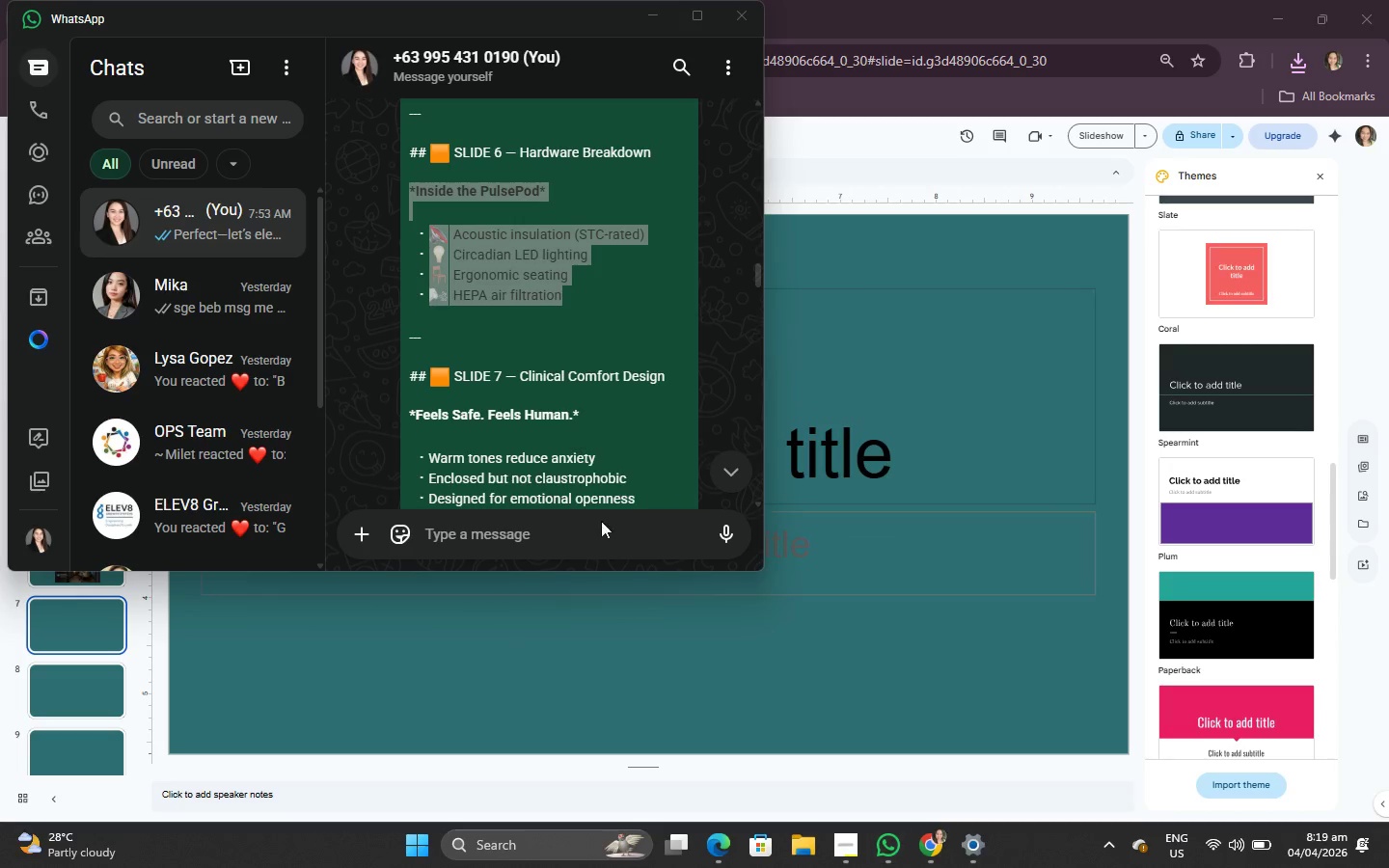 
scroll: coordinate [570, 414], scroll_direction: down, amount: 1.0
 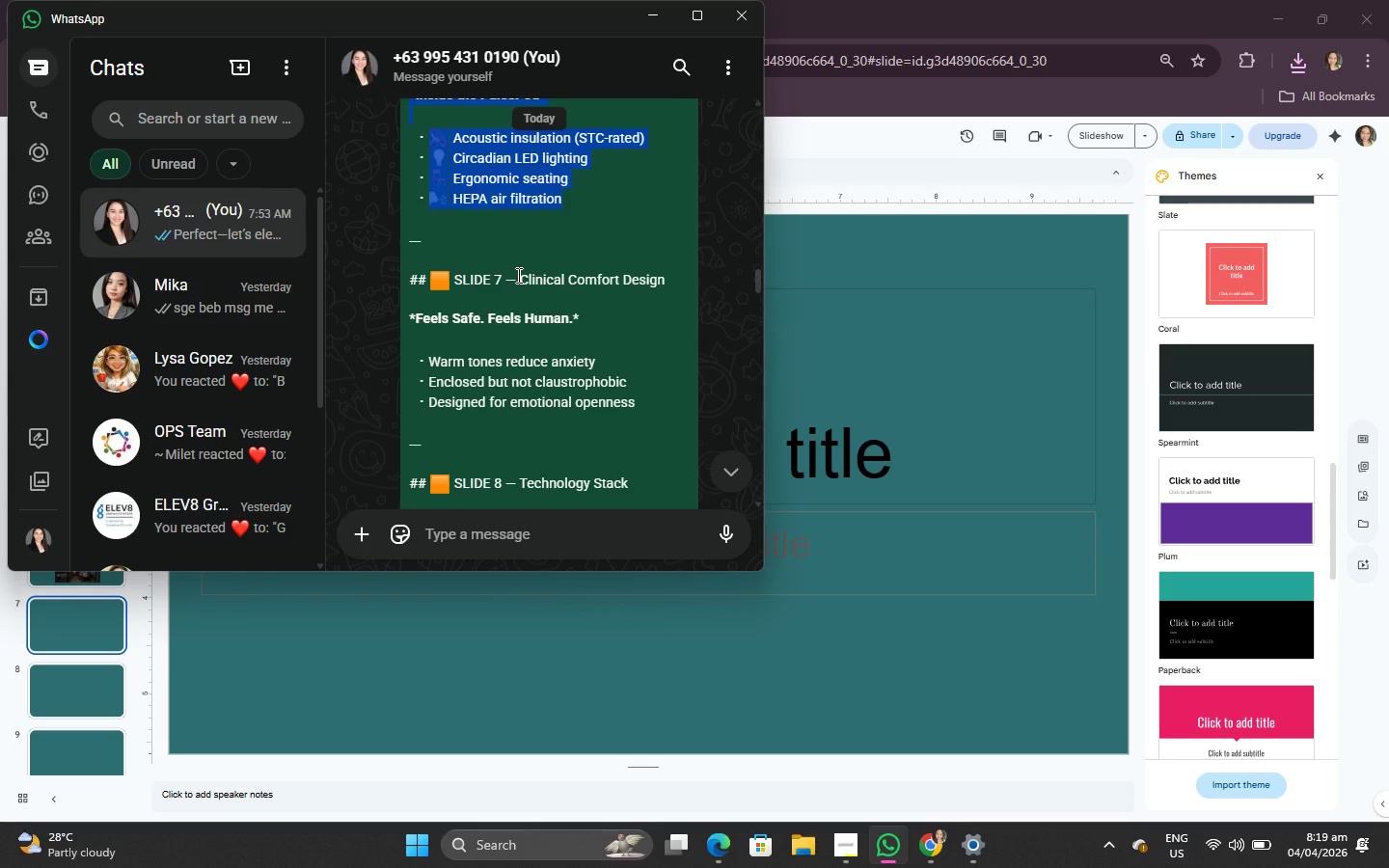 
left_click_drag(start_coordinate=[517, 275], to_coordinate=[676, 271])
 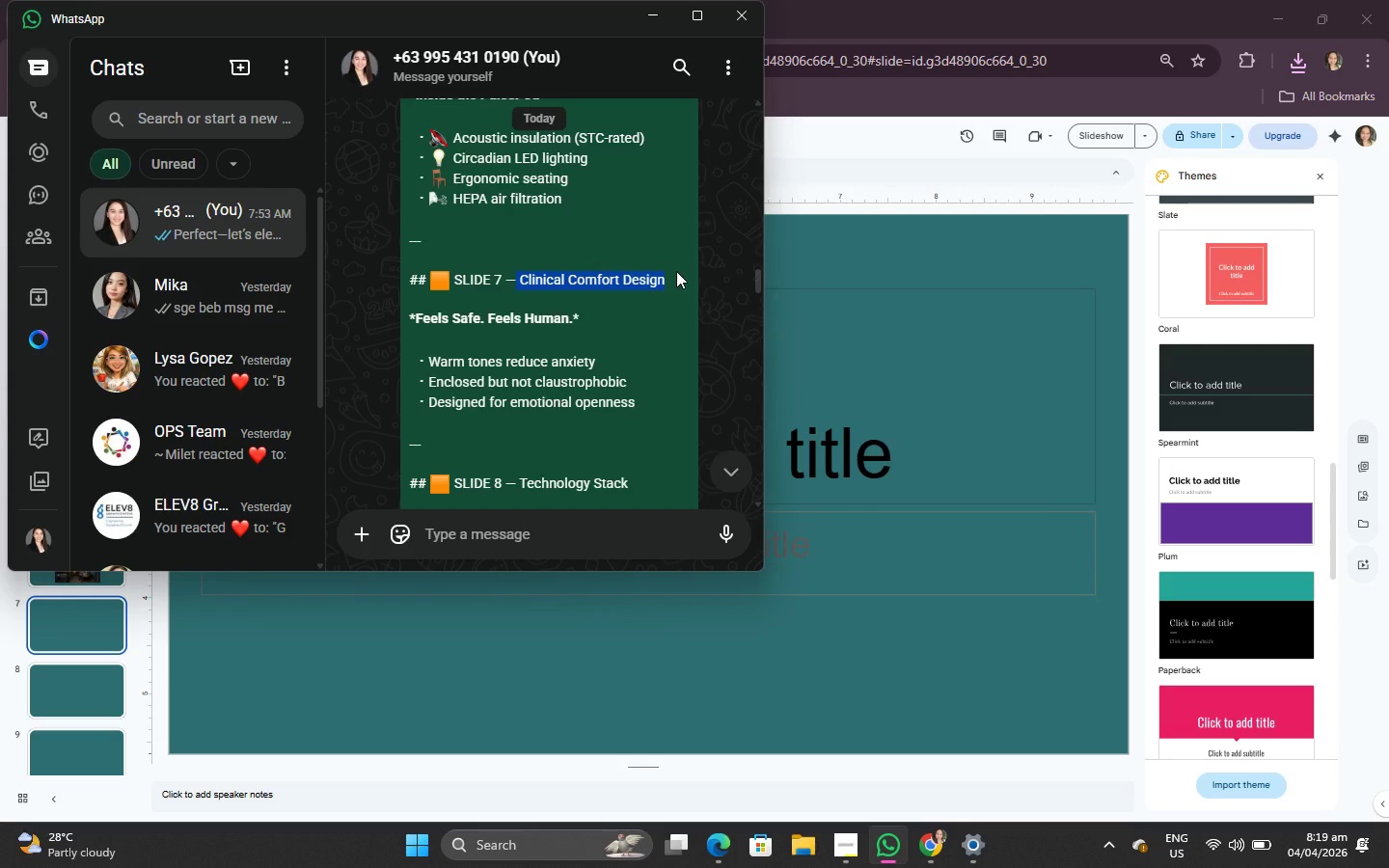 
key(Control+C)
 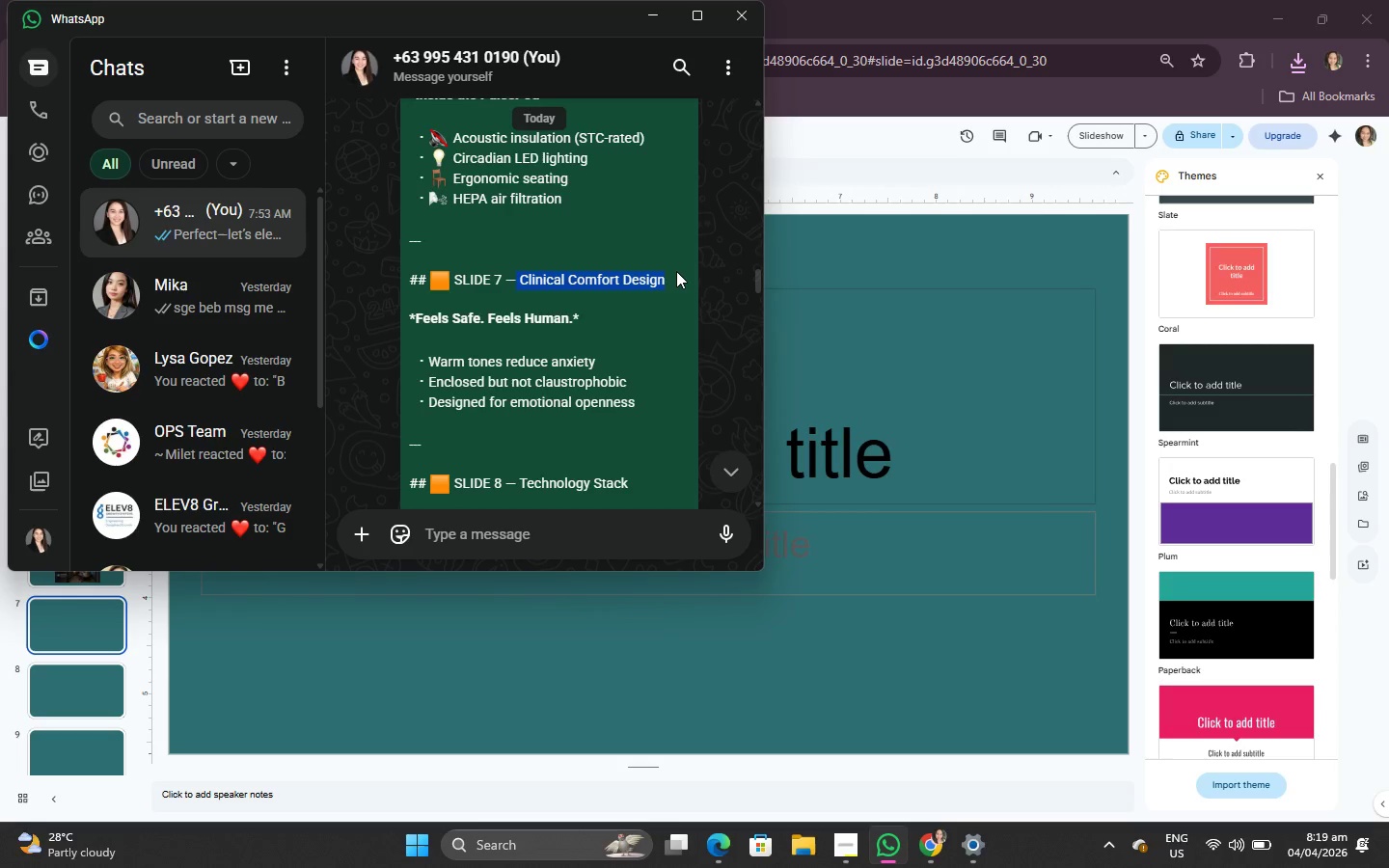 
left_click([676, 271])
 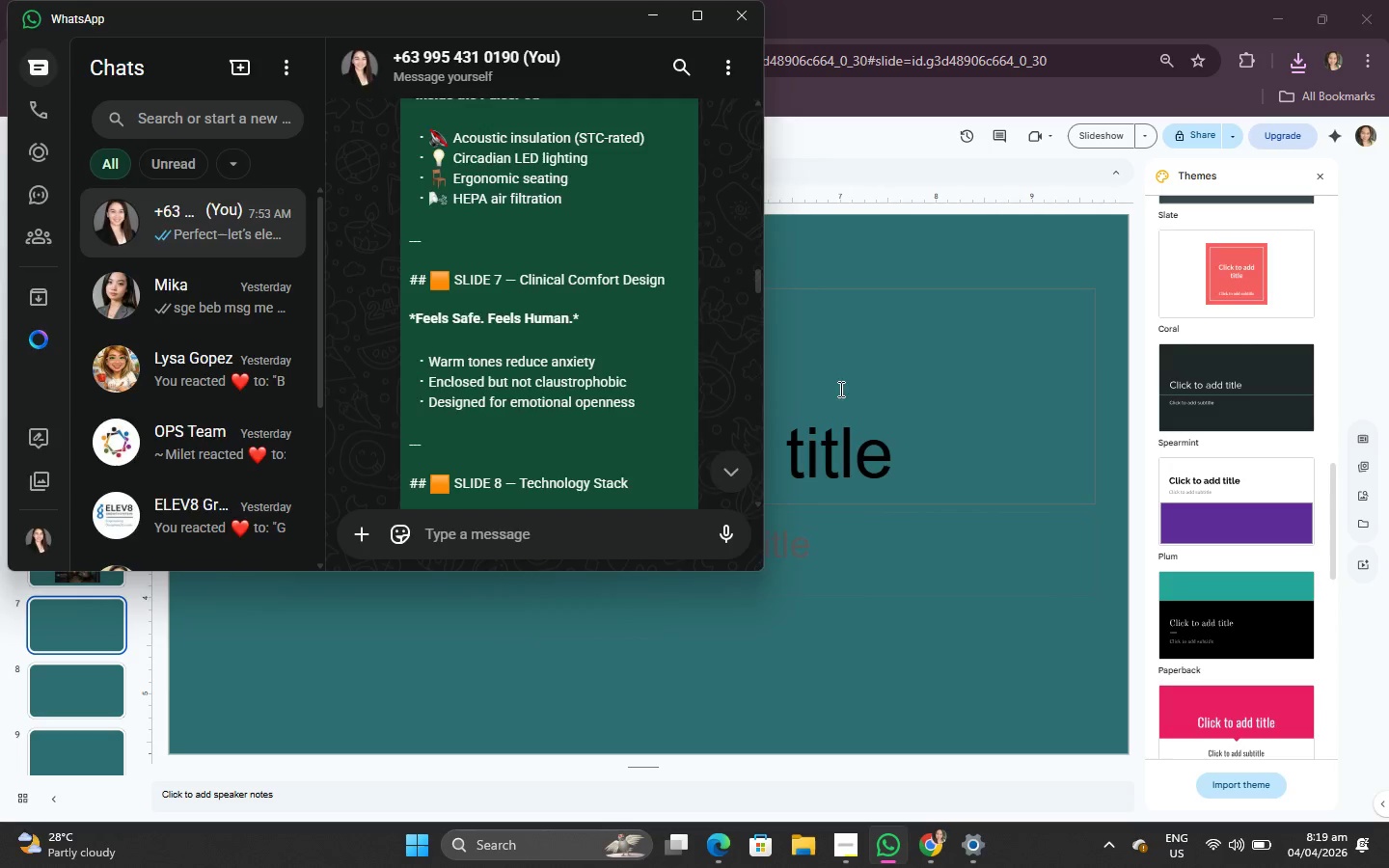 
left_click([858, 459])
 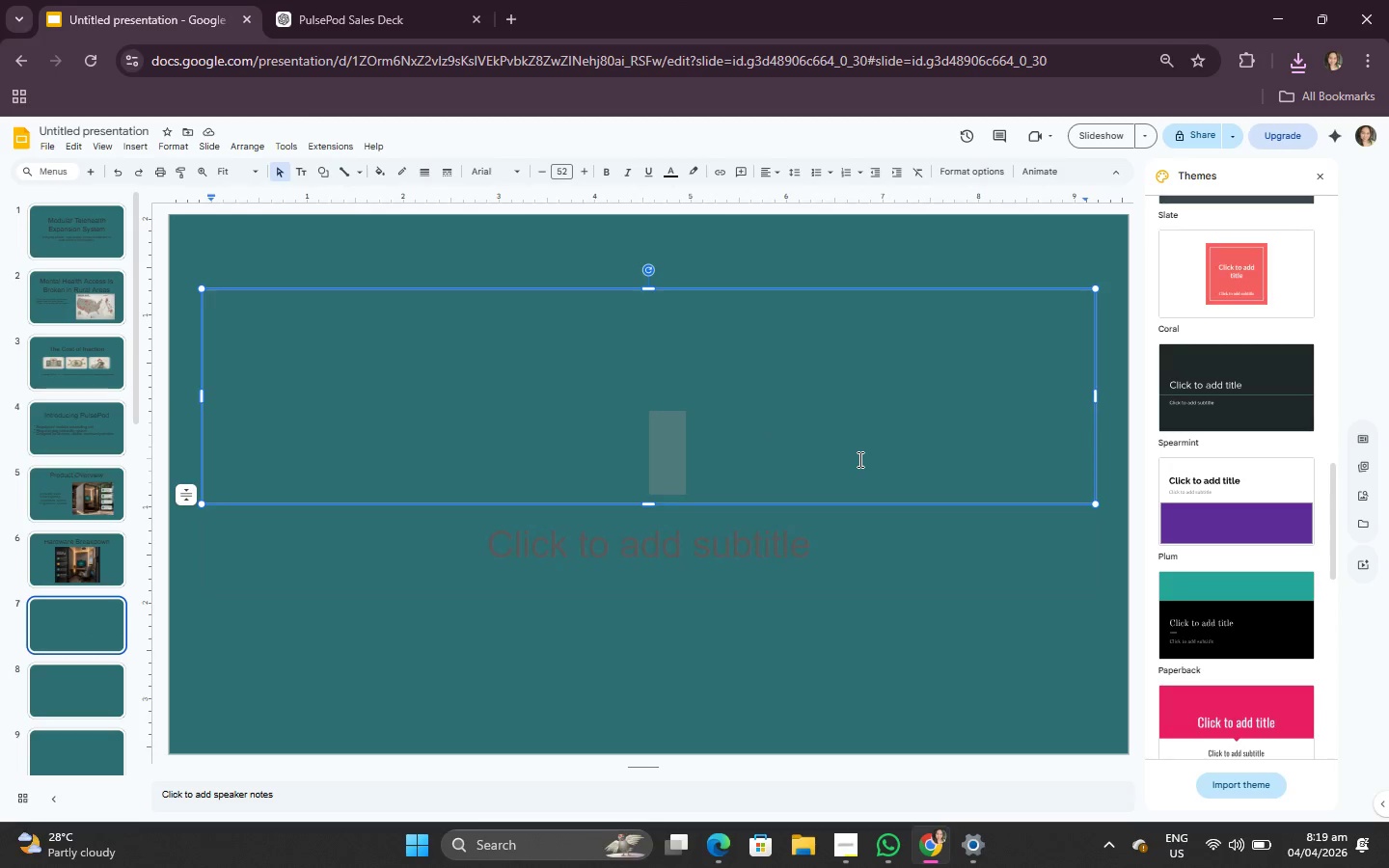 
key(Control+V)
 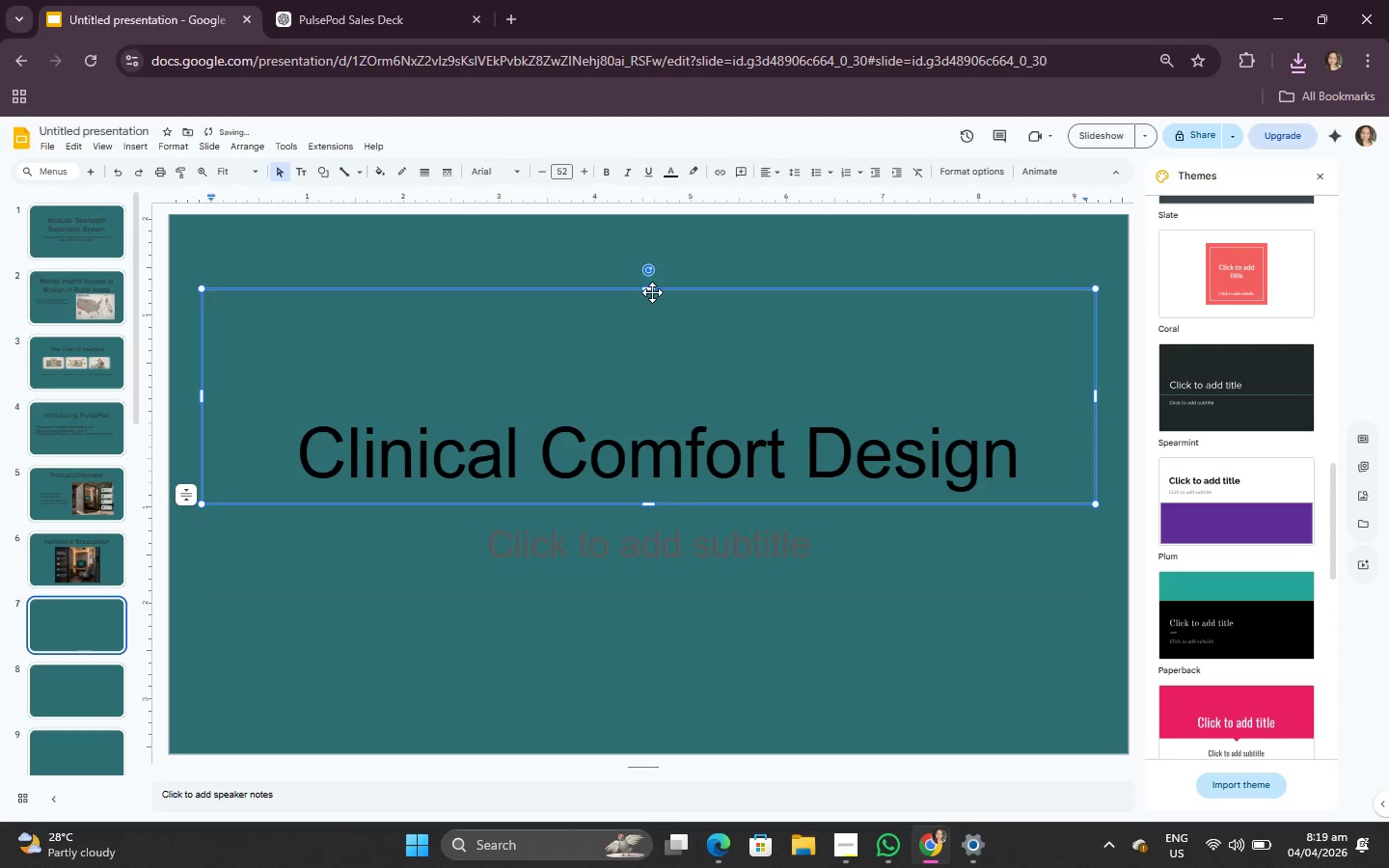 
left_click_drag(start_coordinate=[648, 286], to_coordinate=[650, 384])
 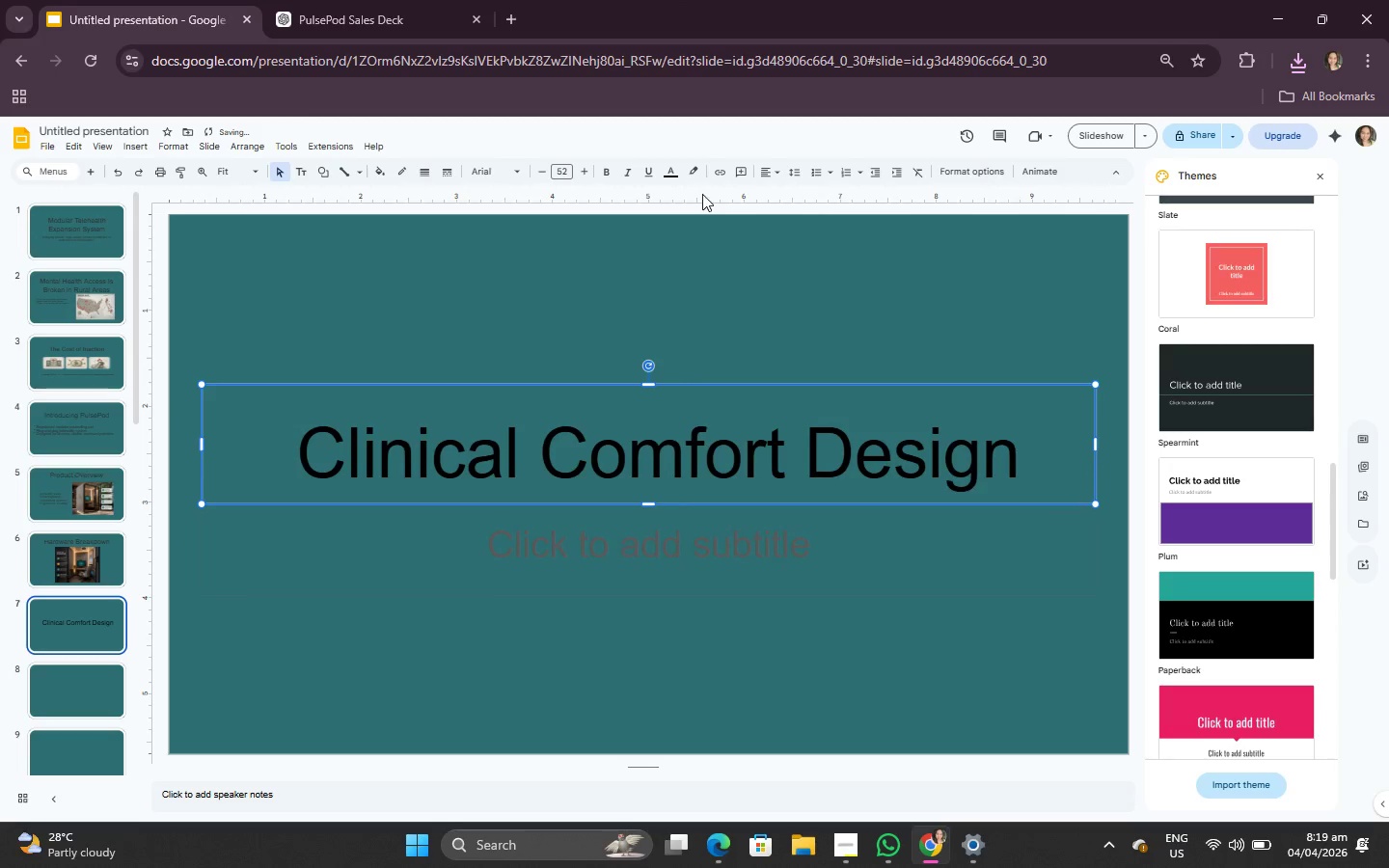 
key(Control+A)
 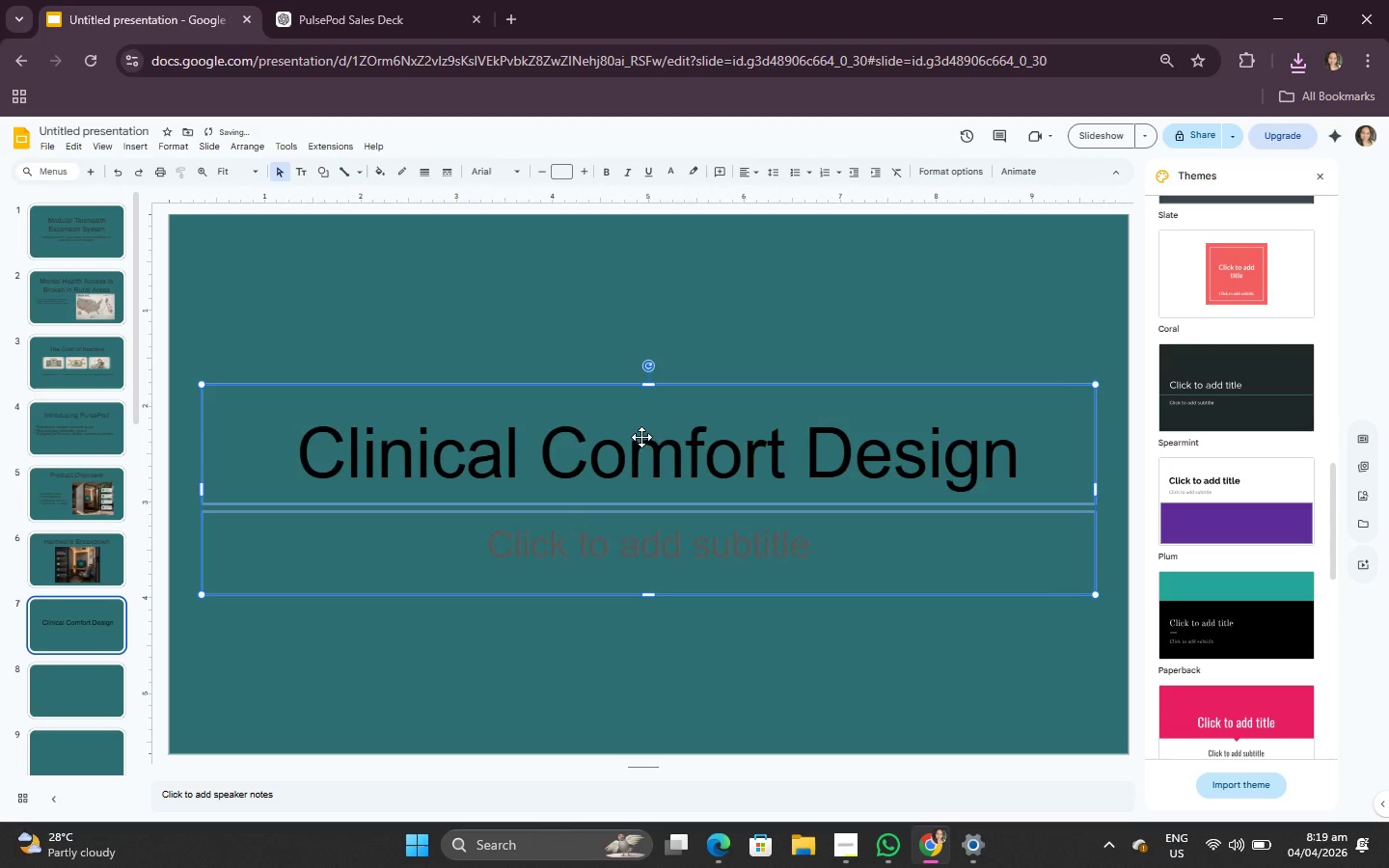 
double_click([641, 444])
 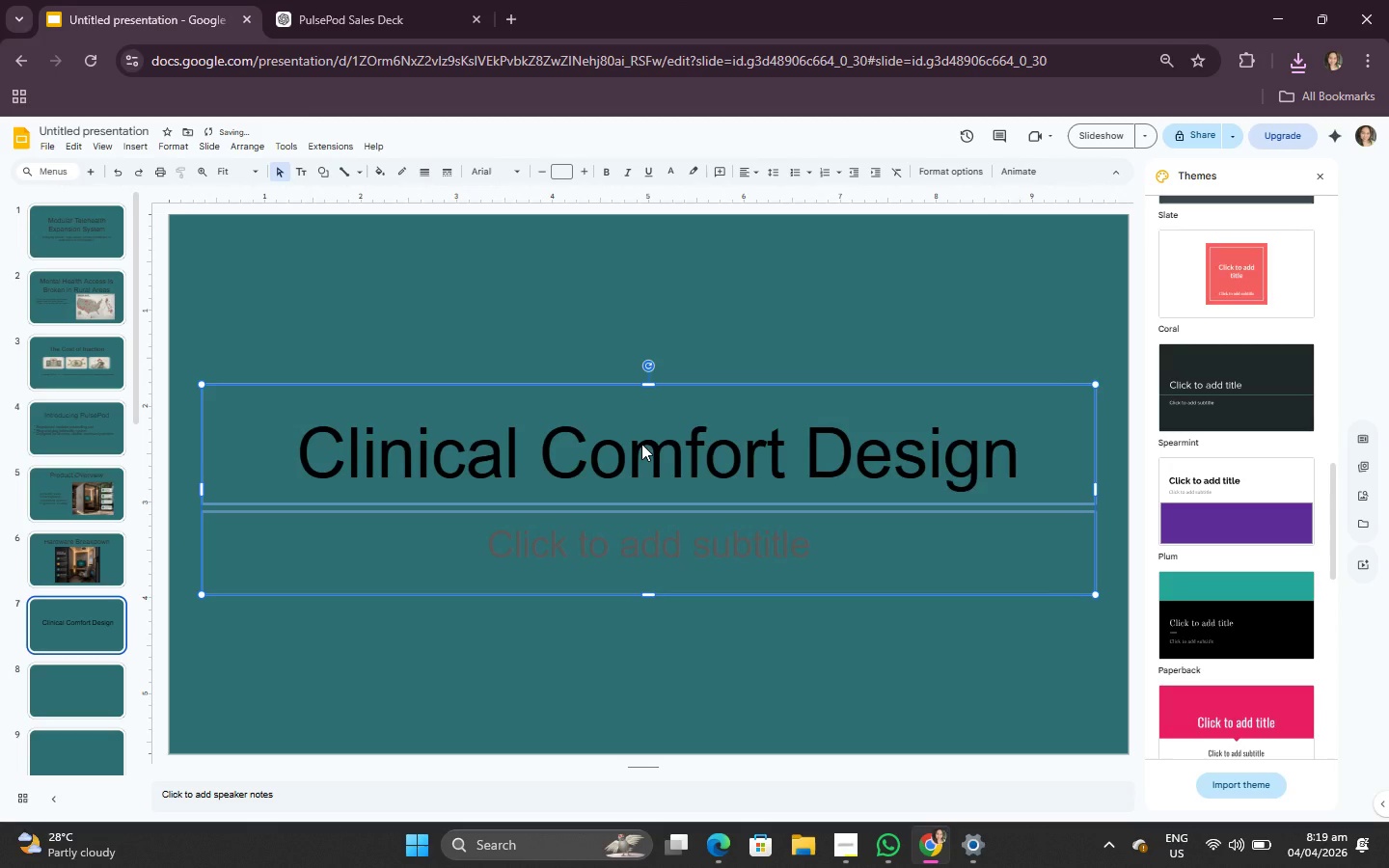 
key(Control+A)
 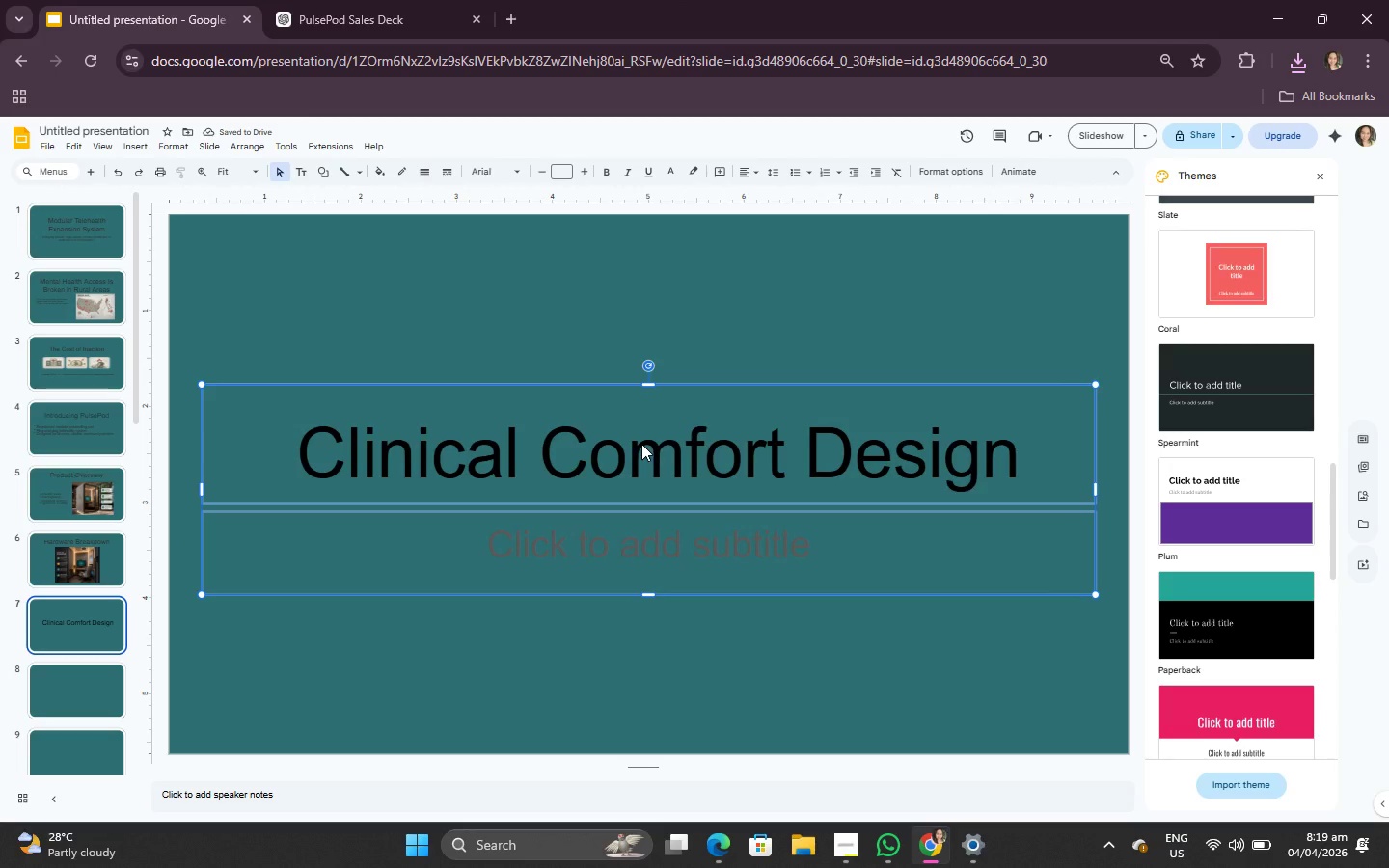 
double_click([641, 444])
 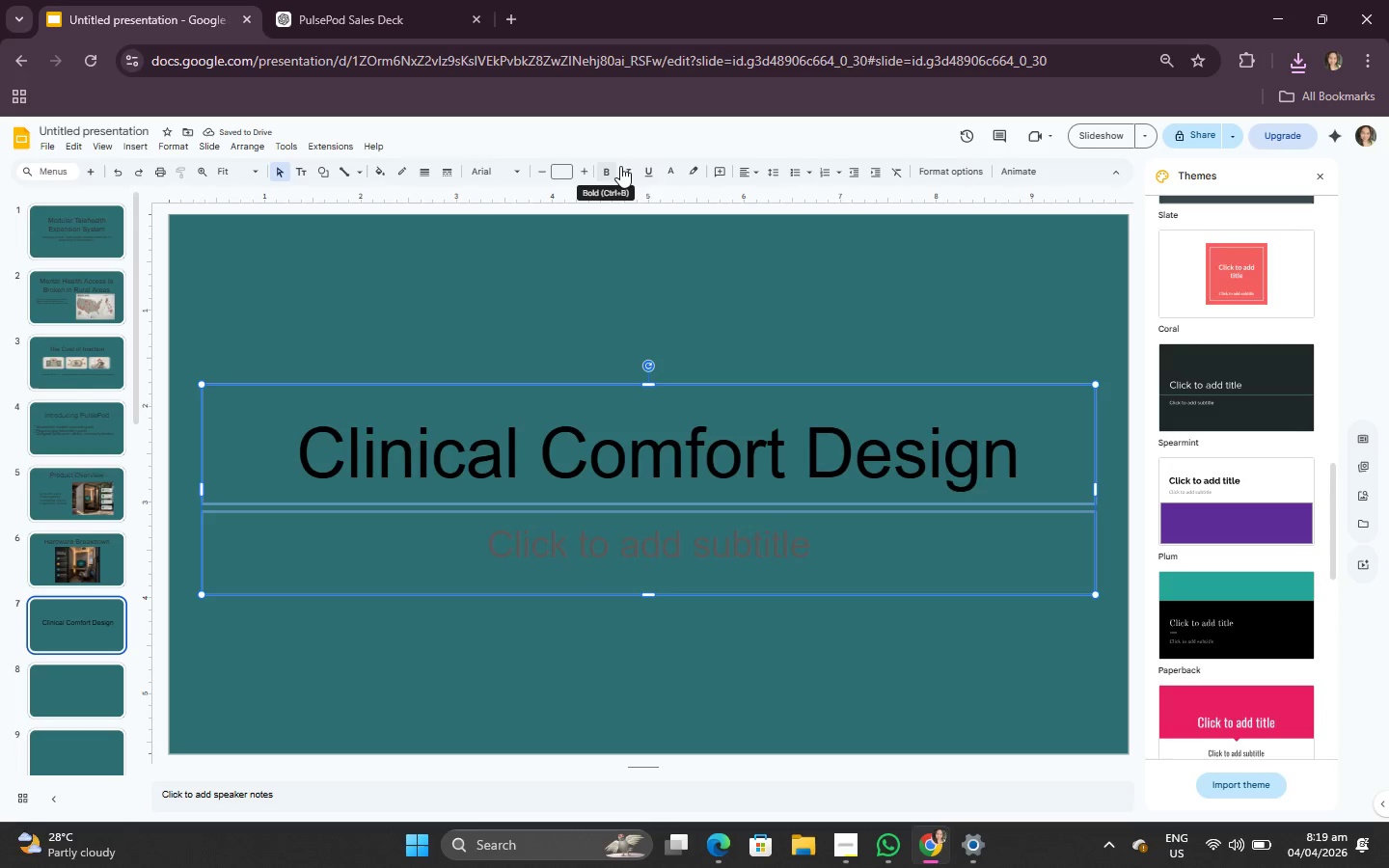 
left_click([669, 175])
 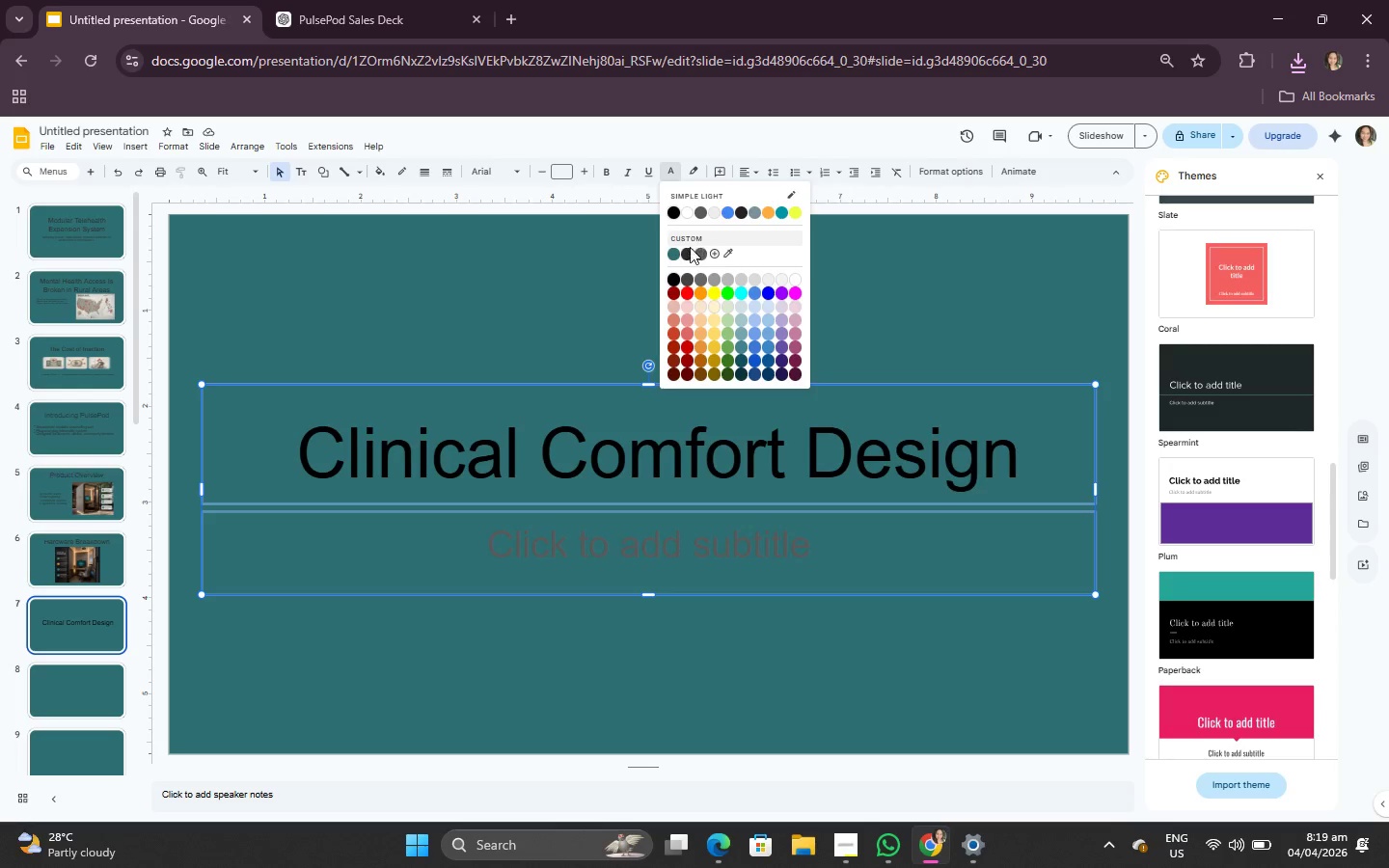 
left_click([686, 250])
 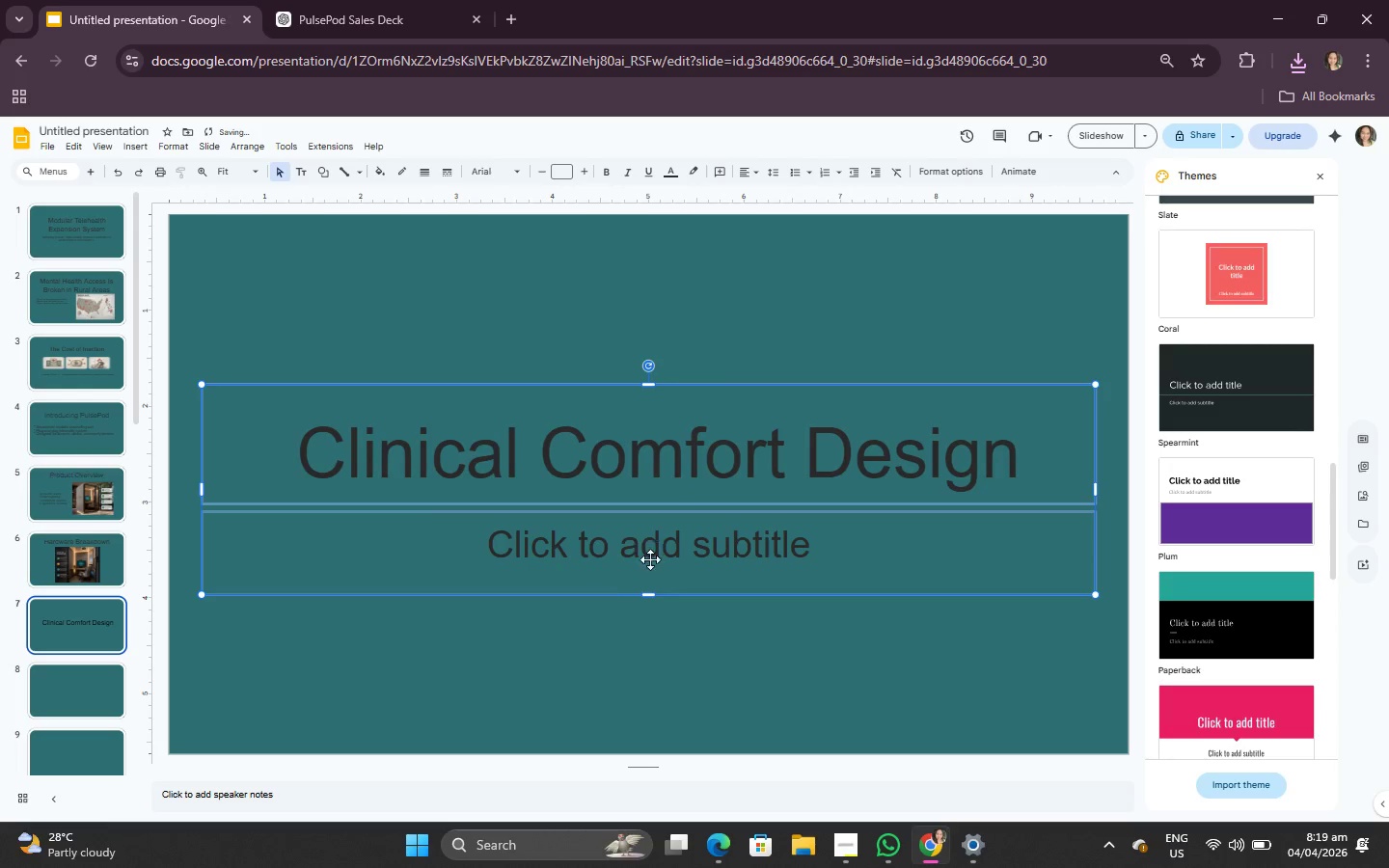 
left_click([635, 611])
 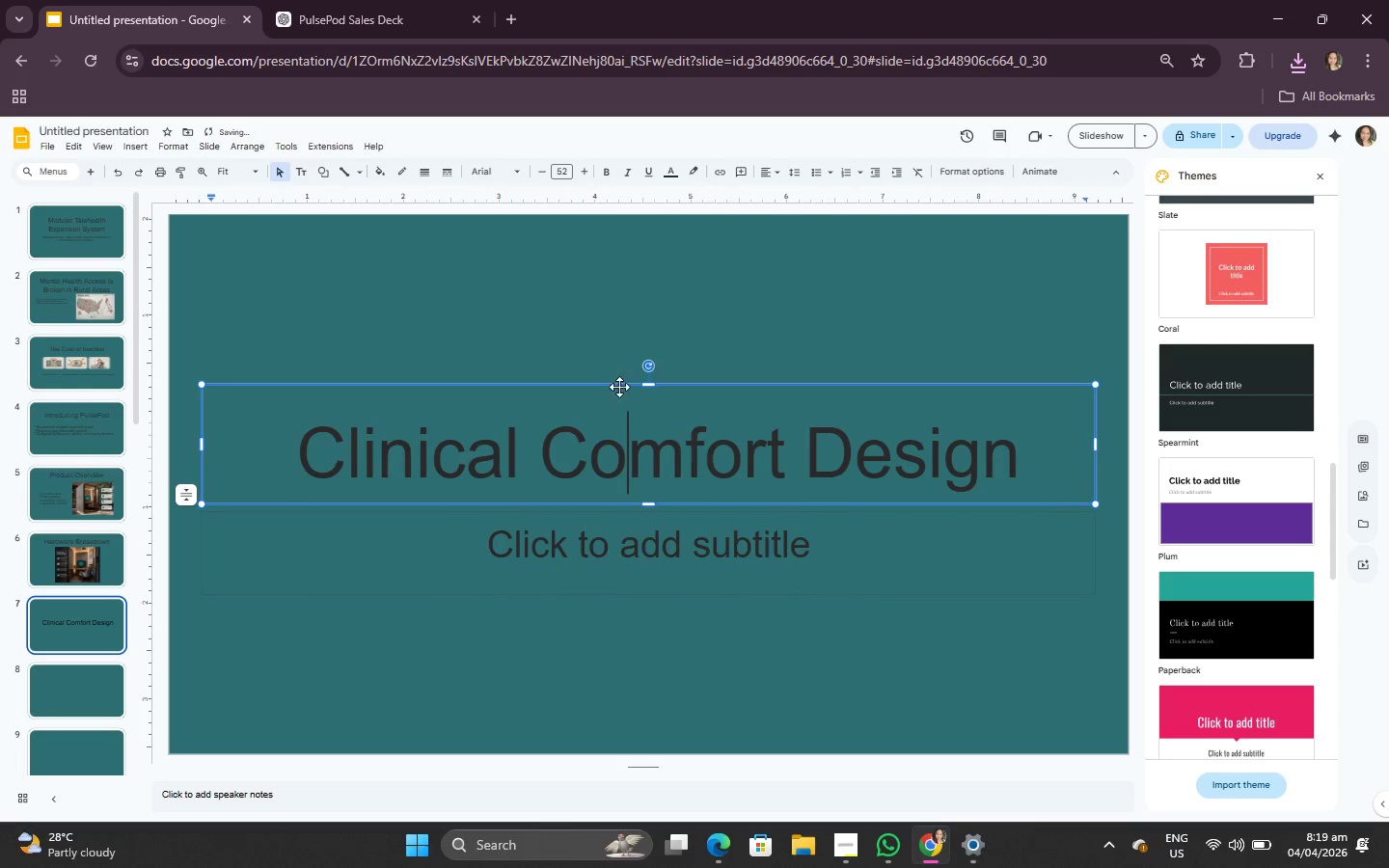 
left_click_drag(start_coordinate=[615, 386], to_coordinate=[616, 251])
 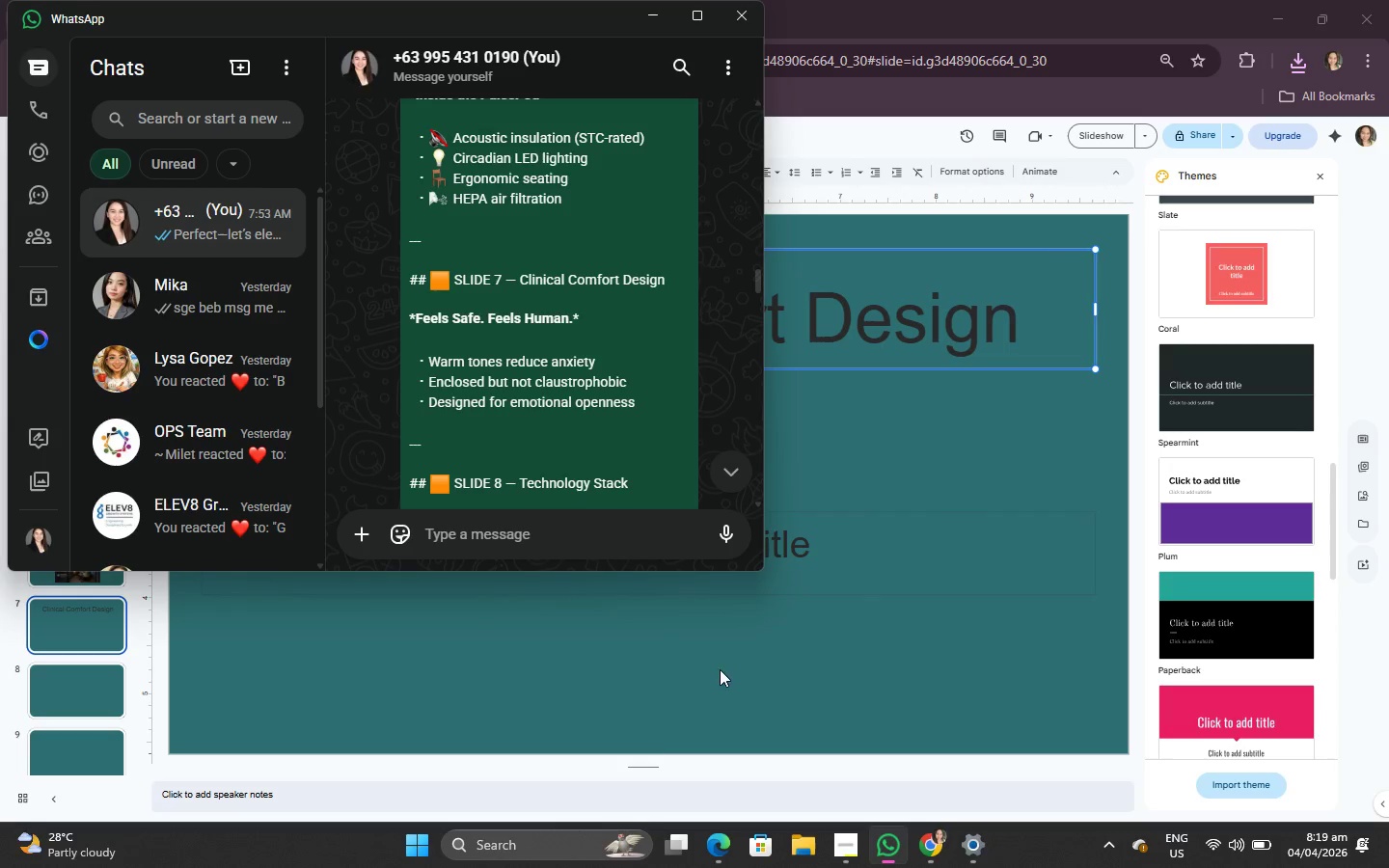 
left_click([477, 375])
 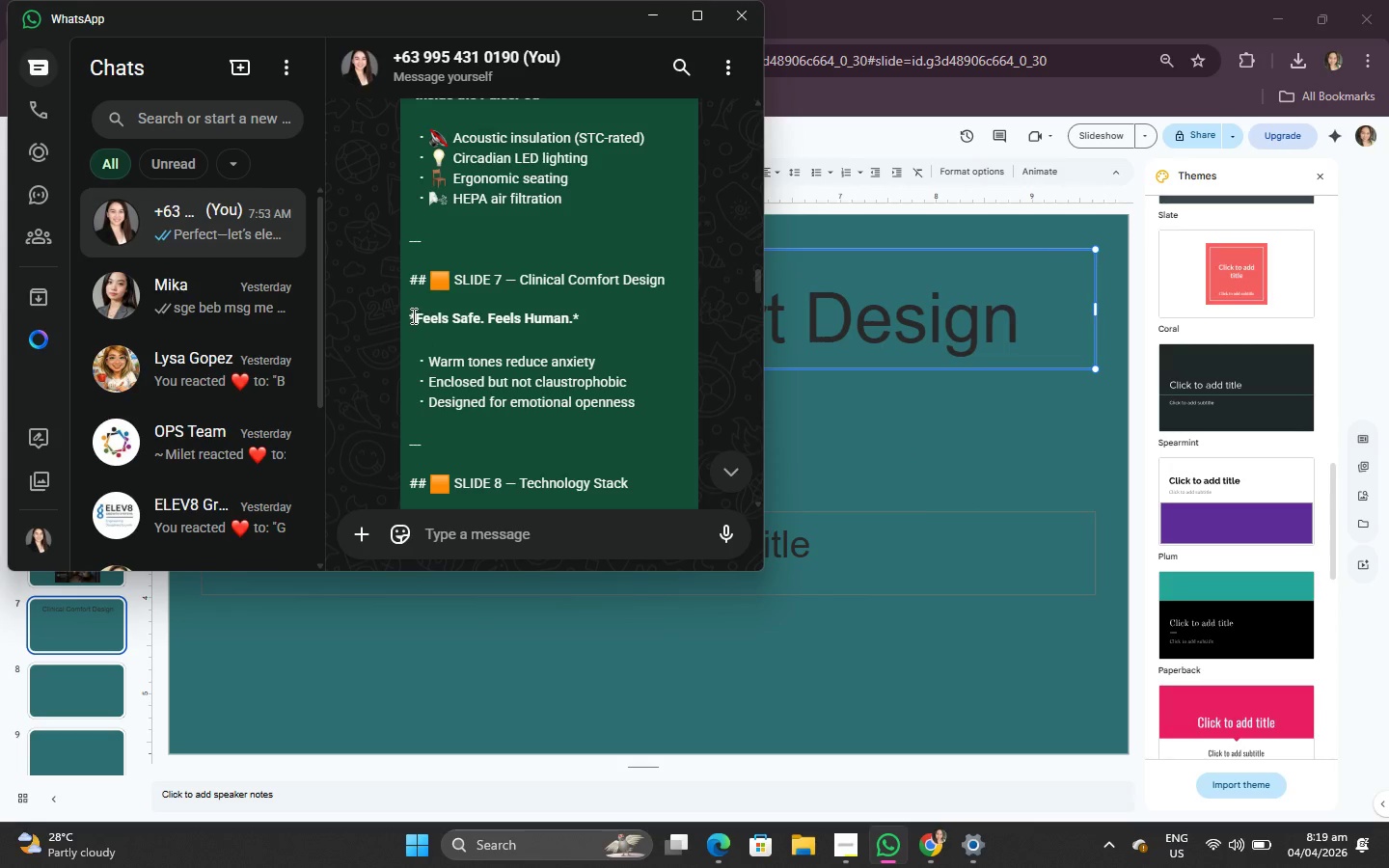 
left_click_drag(start_coordinate=[412, 315], to_coordinate=[638, 394])
 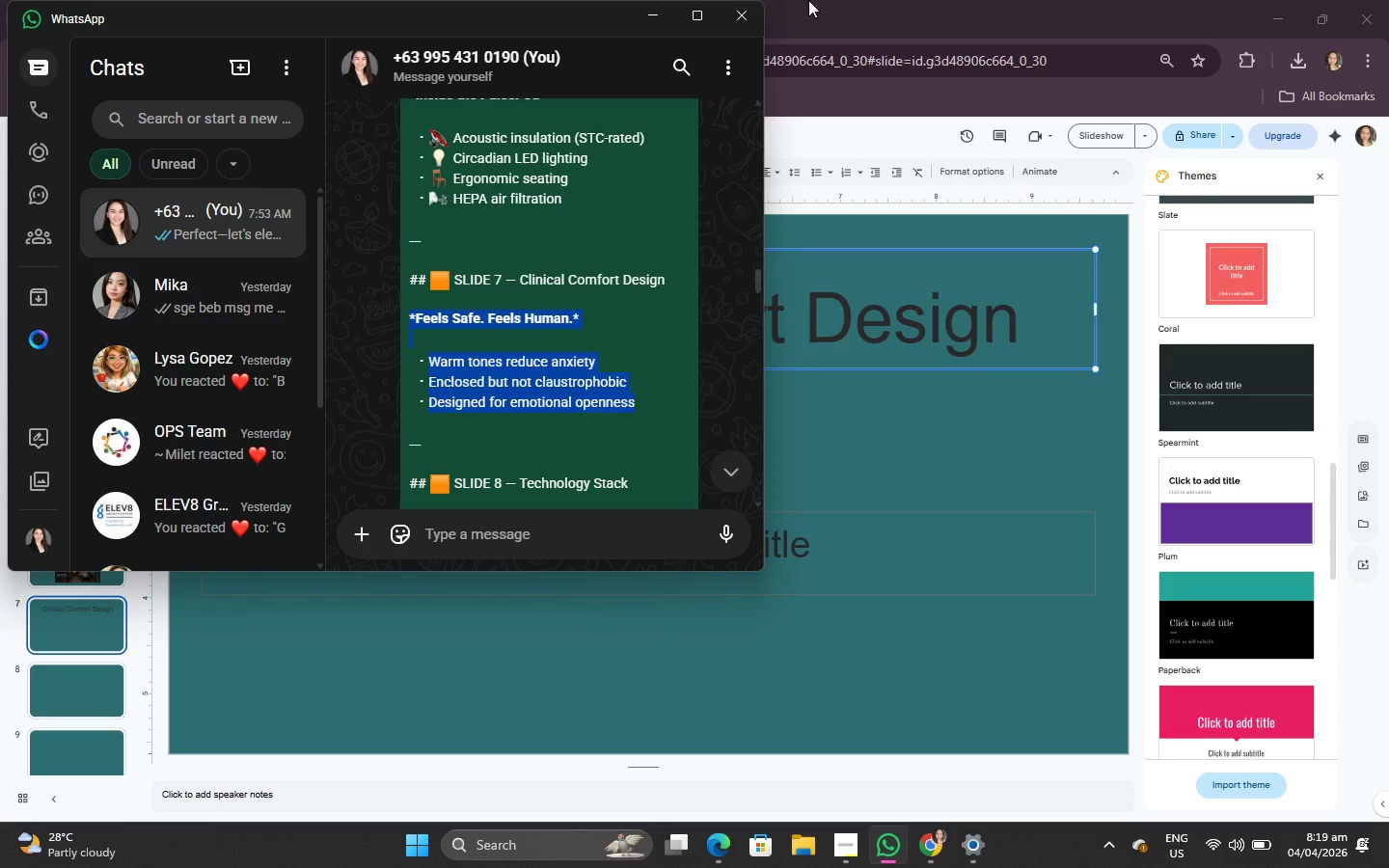 
key(Control+C)
 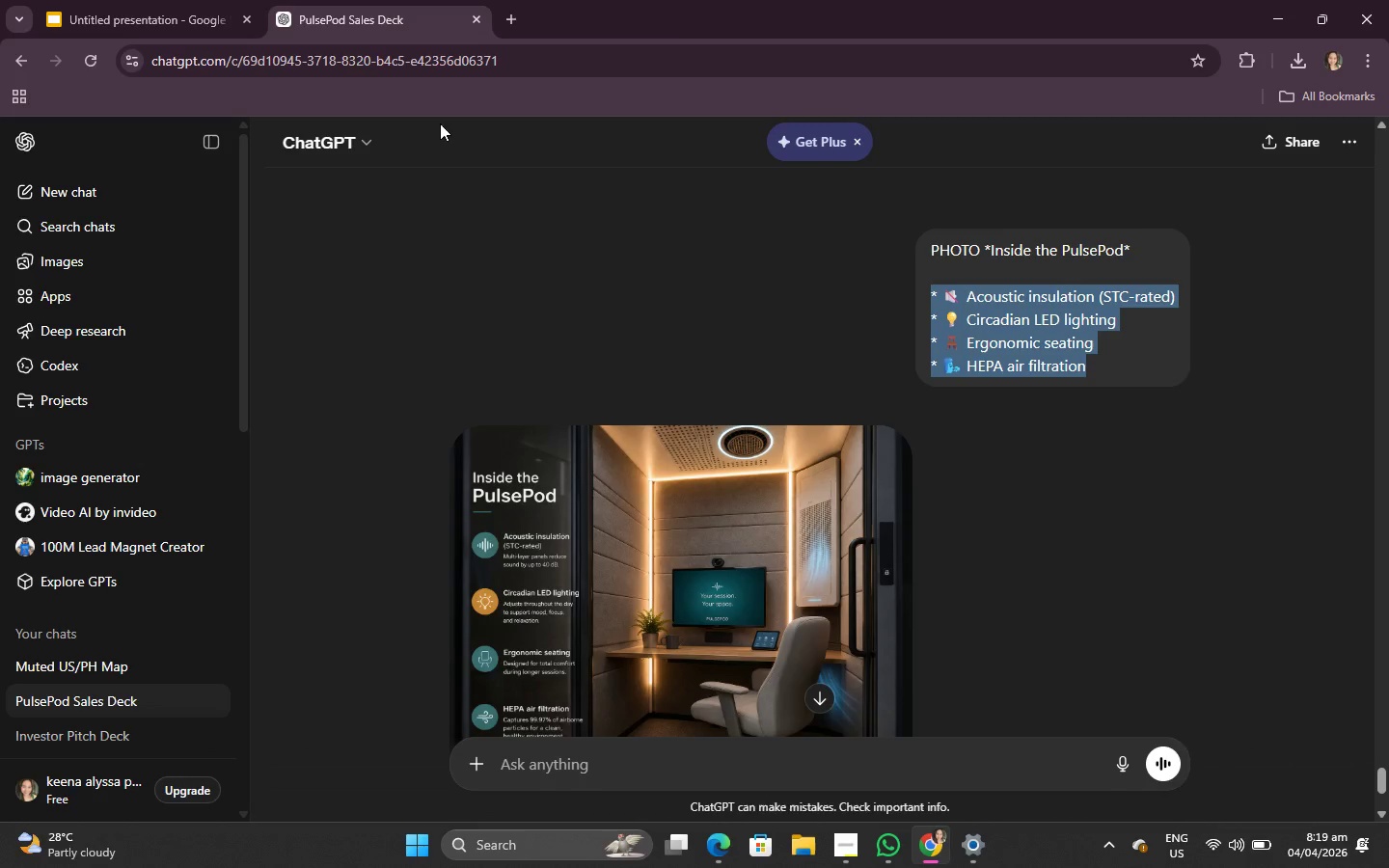 
left_click([644, 773])
 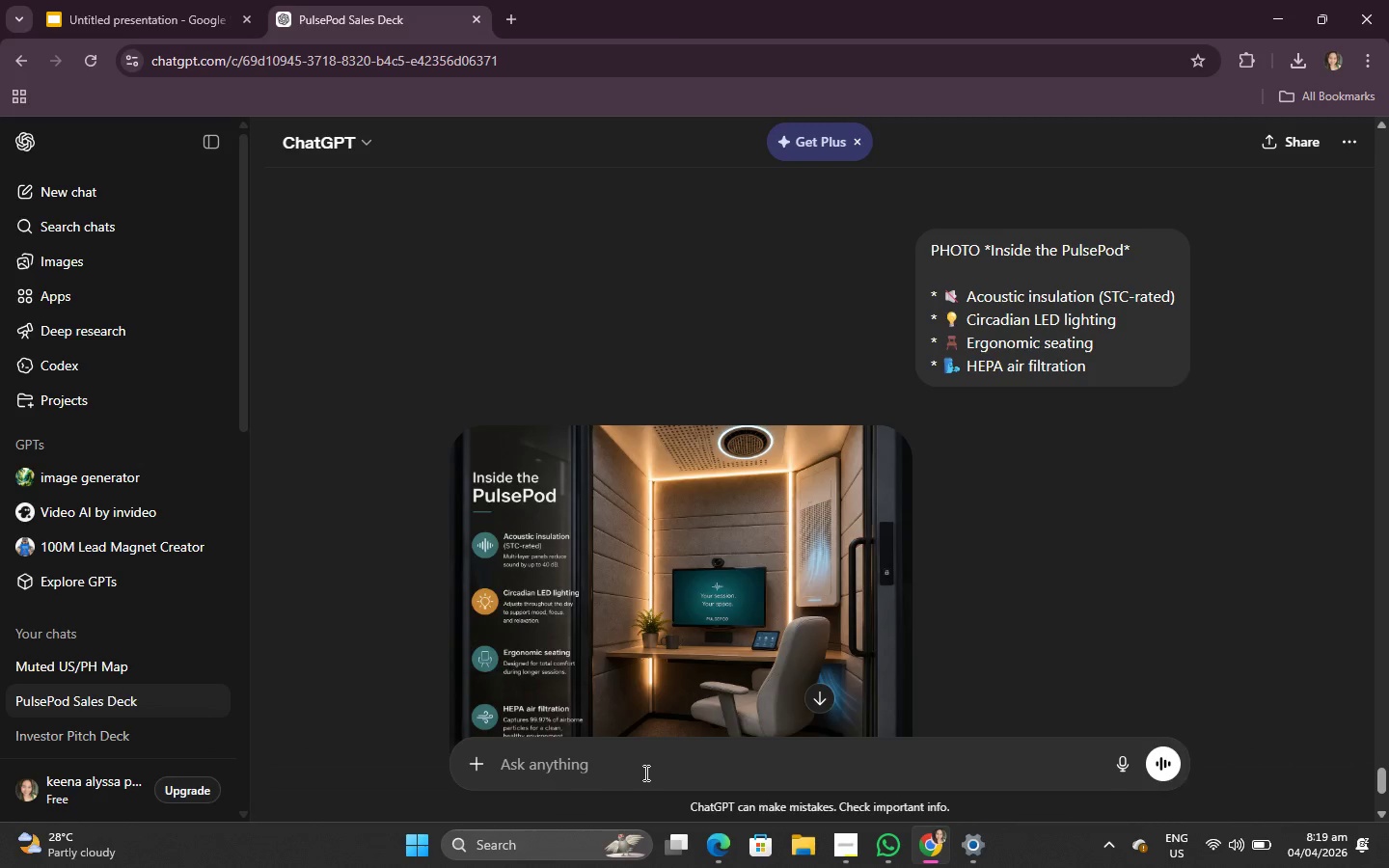 
type(photo )
 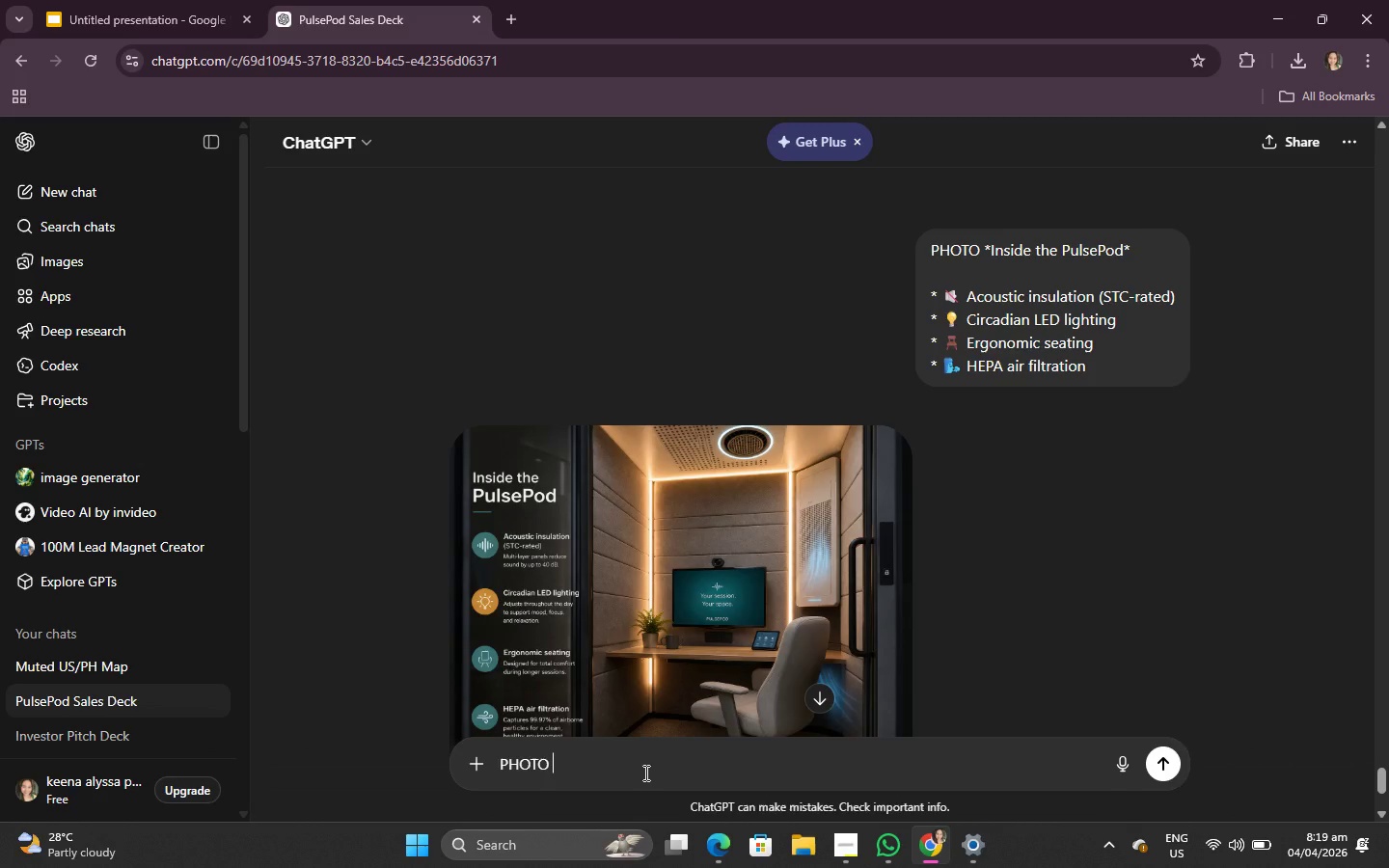 
key(Control+ControlLeft)
 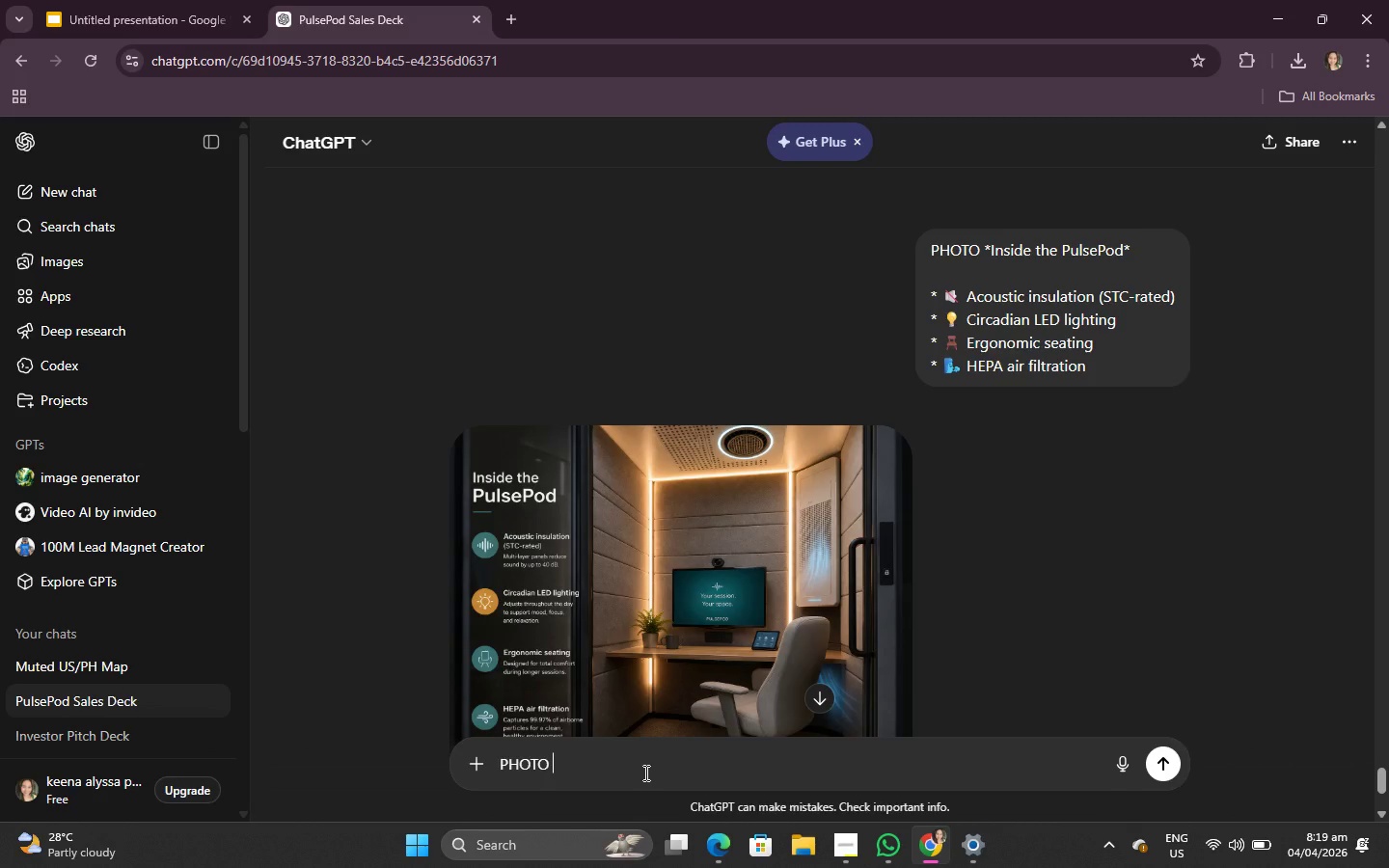 
key(Control+V)
 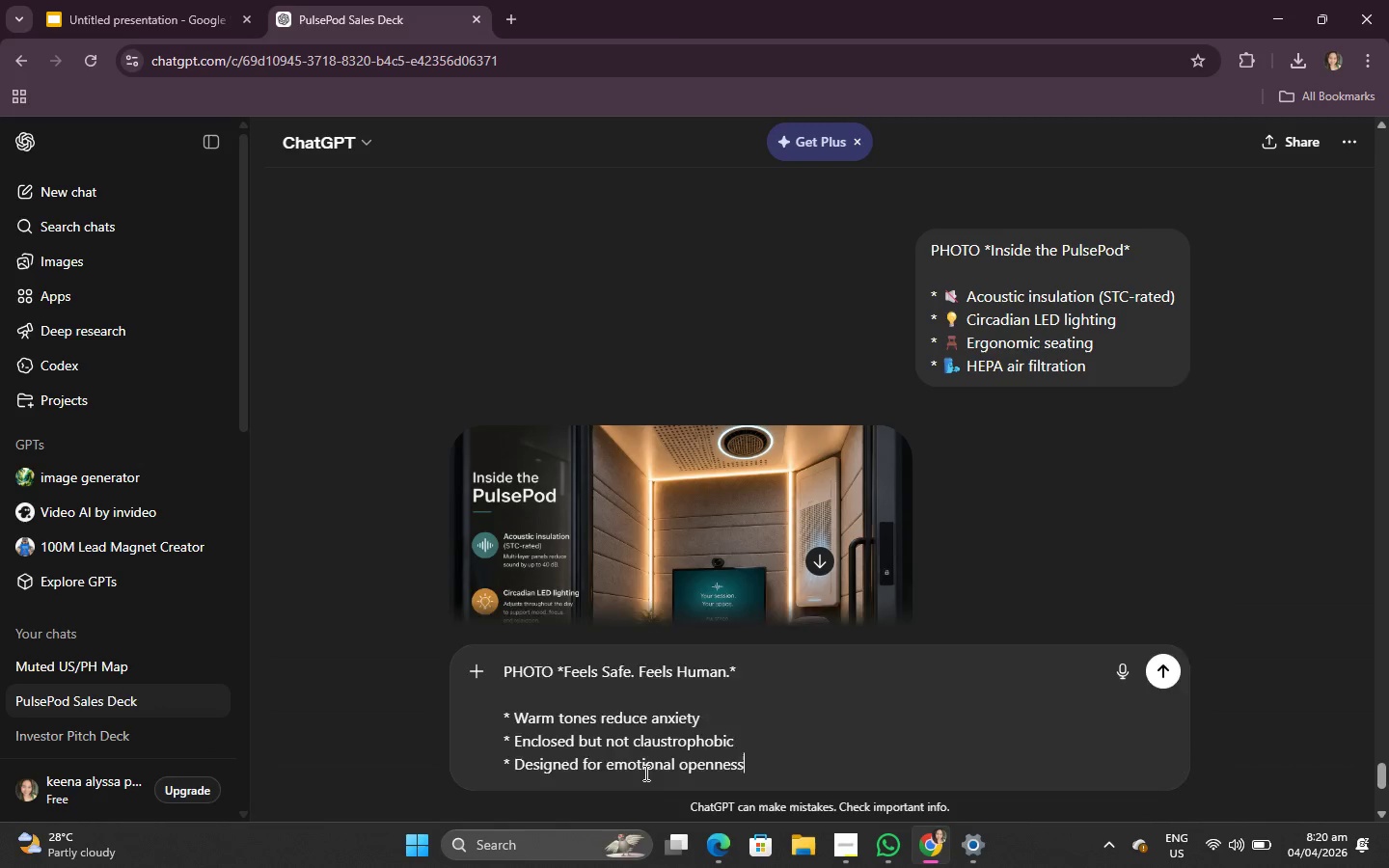 
key(Enter)
 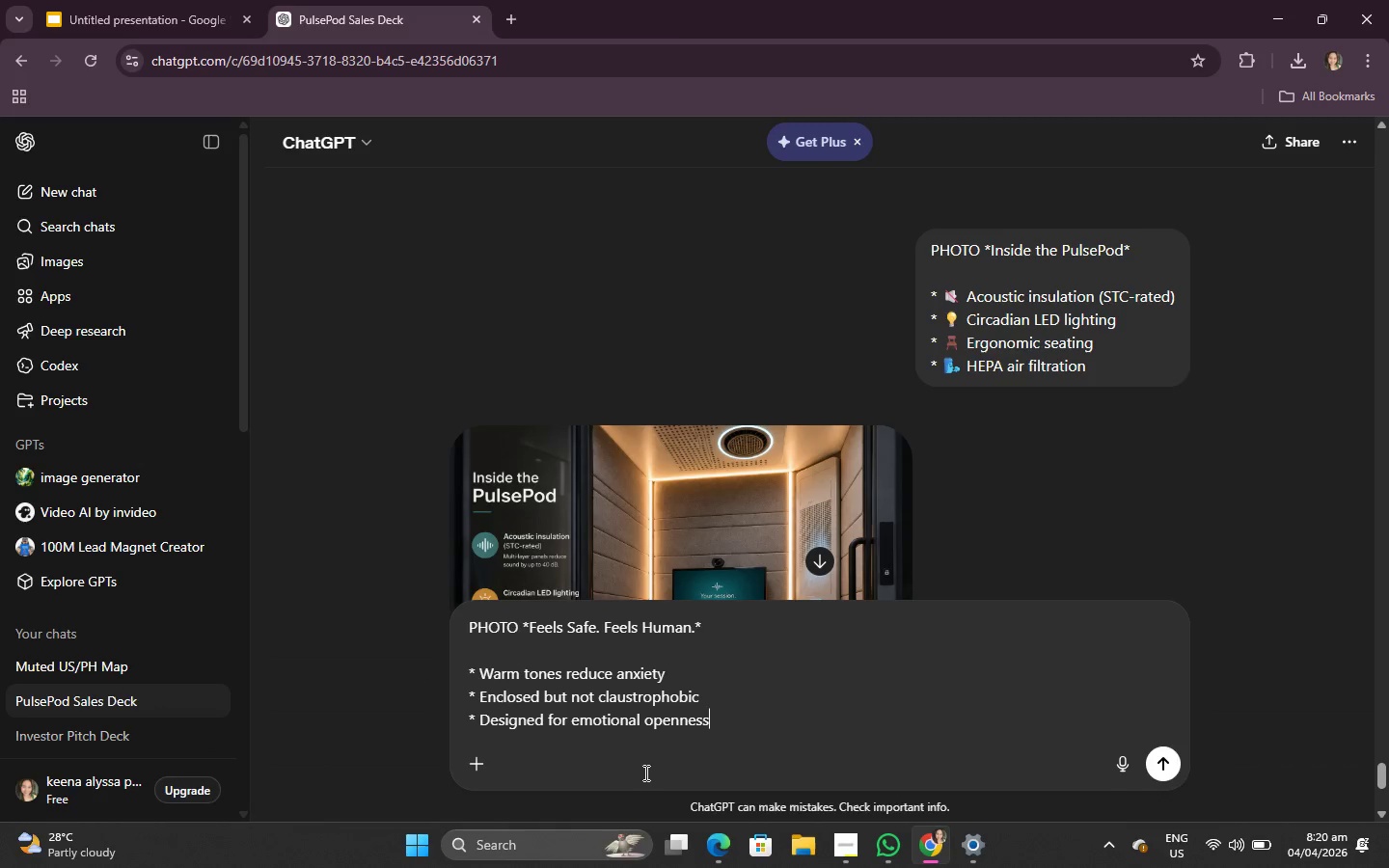 
key(Shift+ShiftRight)
 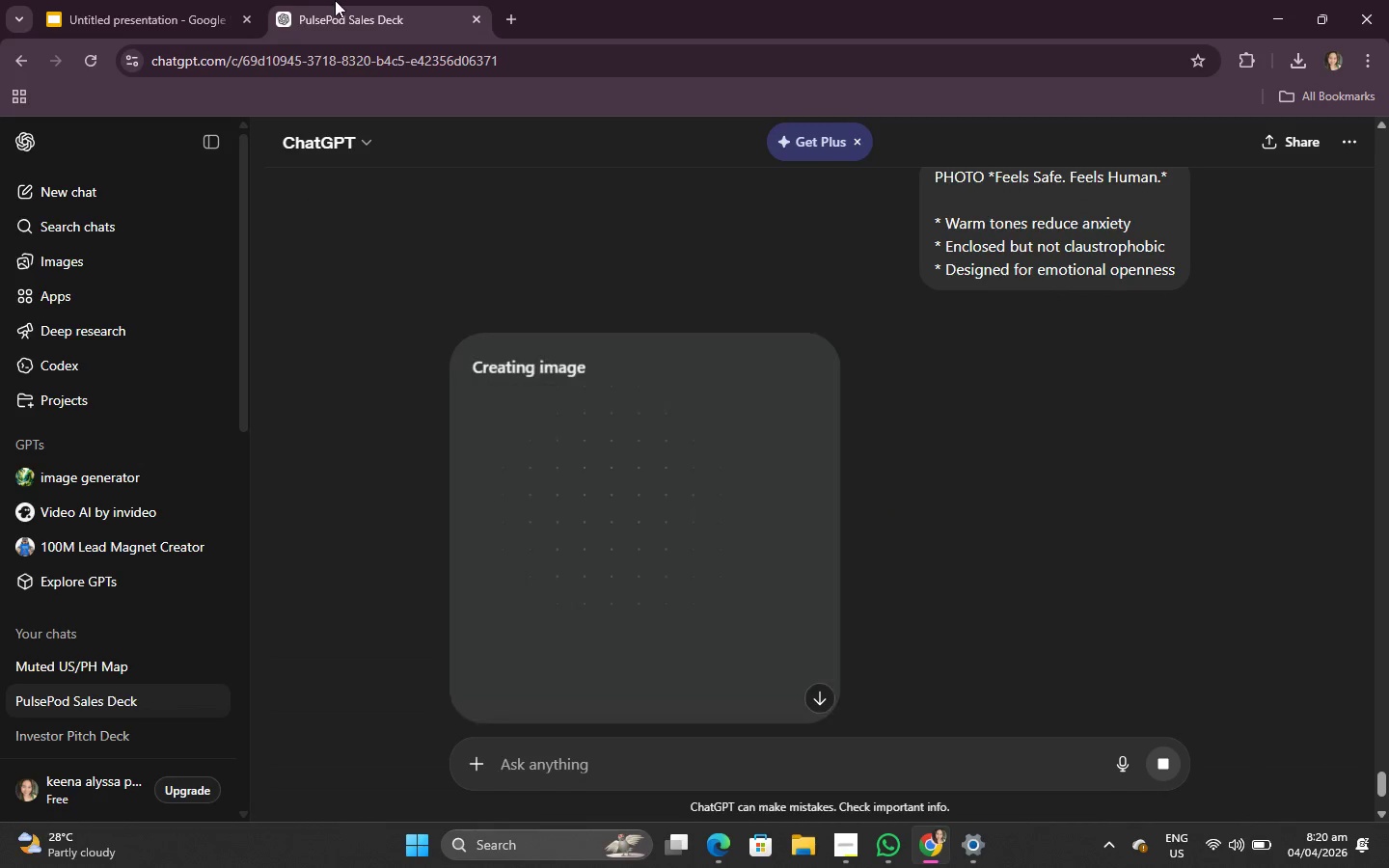 
left_click([206, 0])
 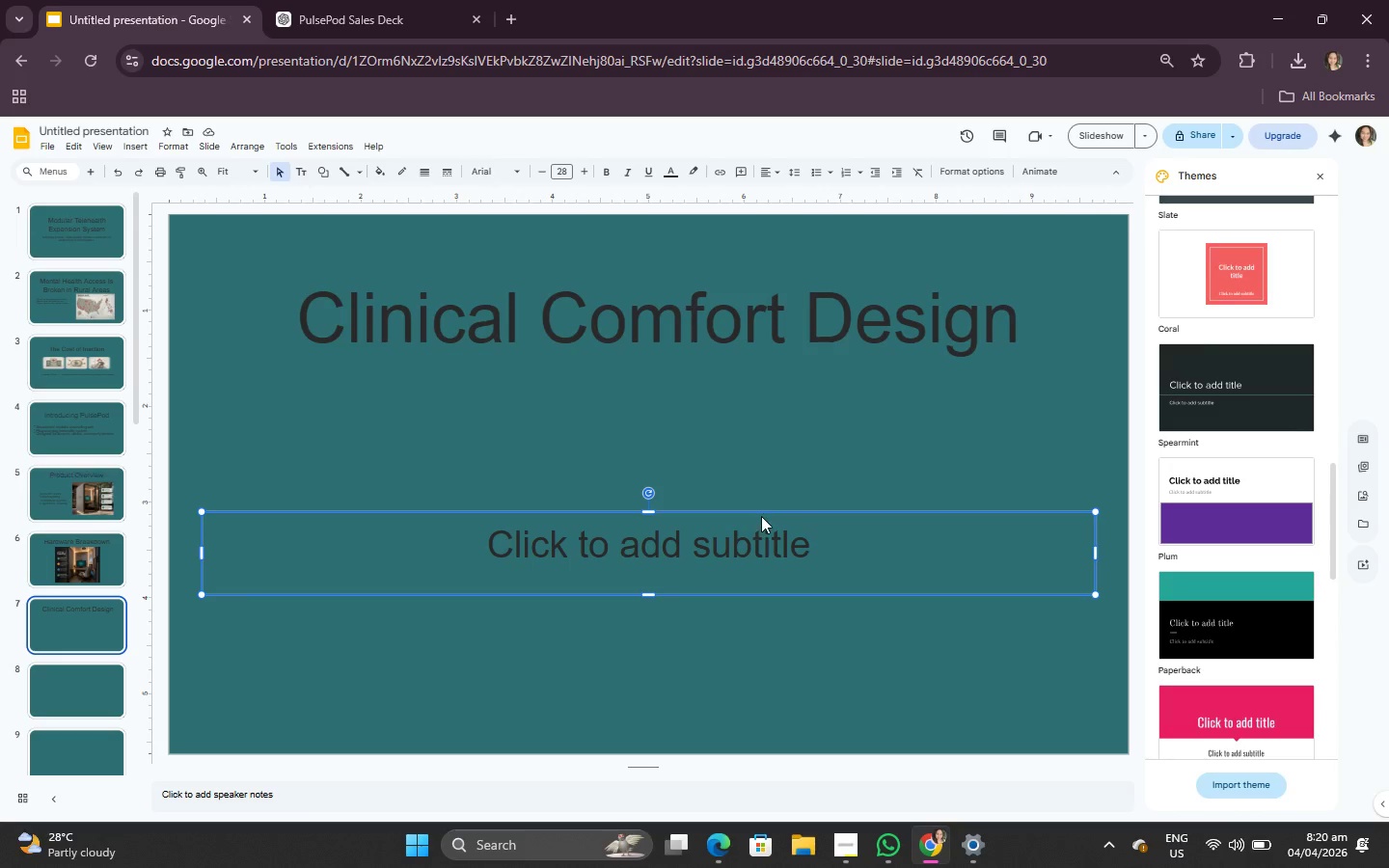 
key(Backspace)
 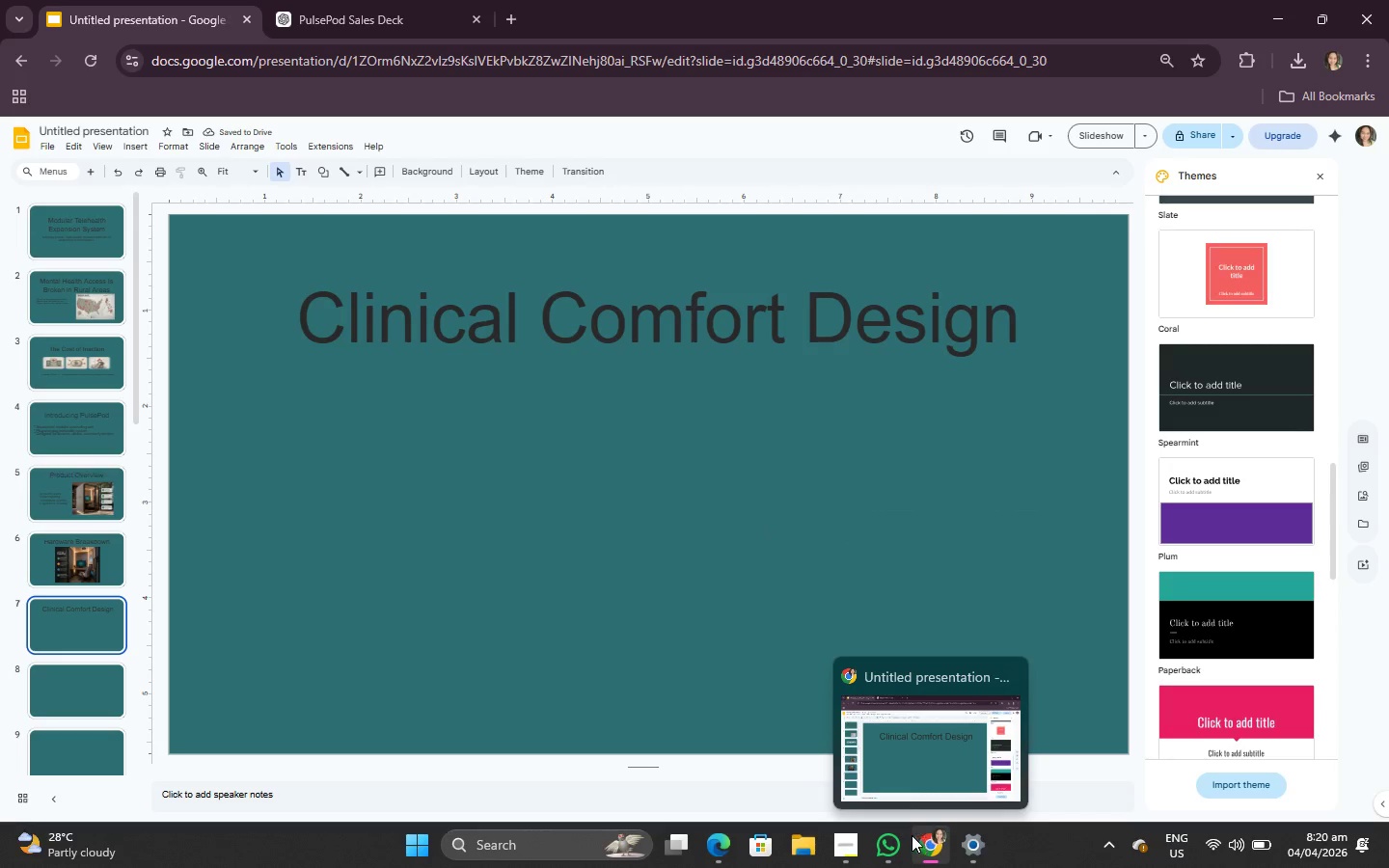 
wait(6.16)
 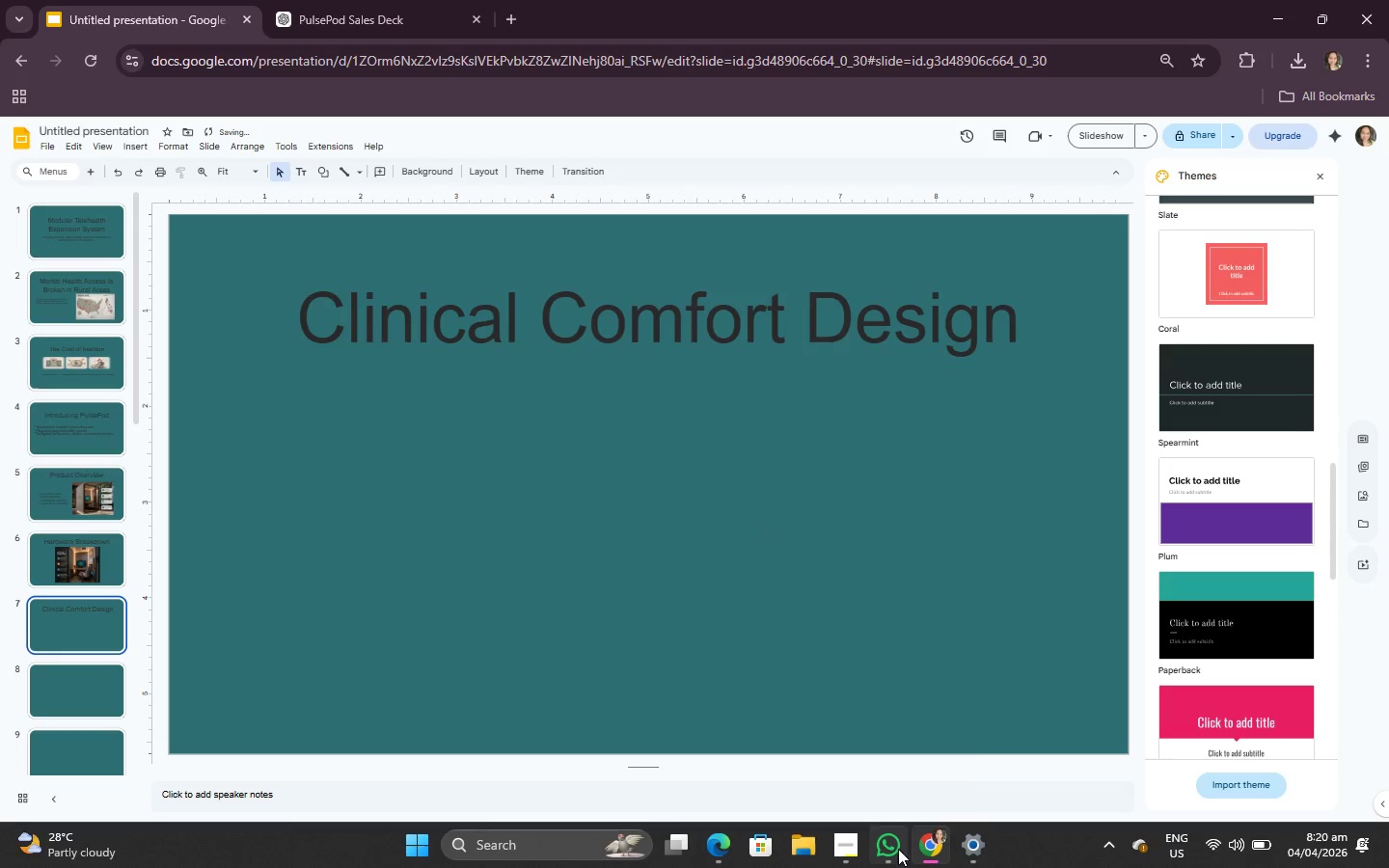 
left_click([225, 0])
 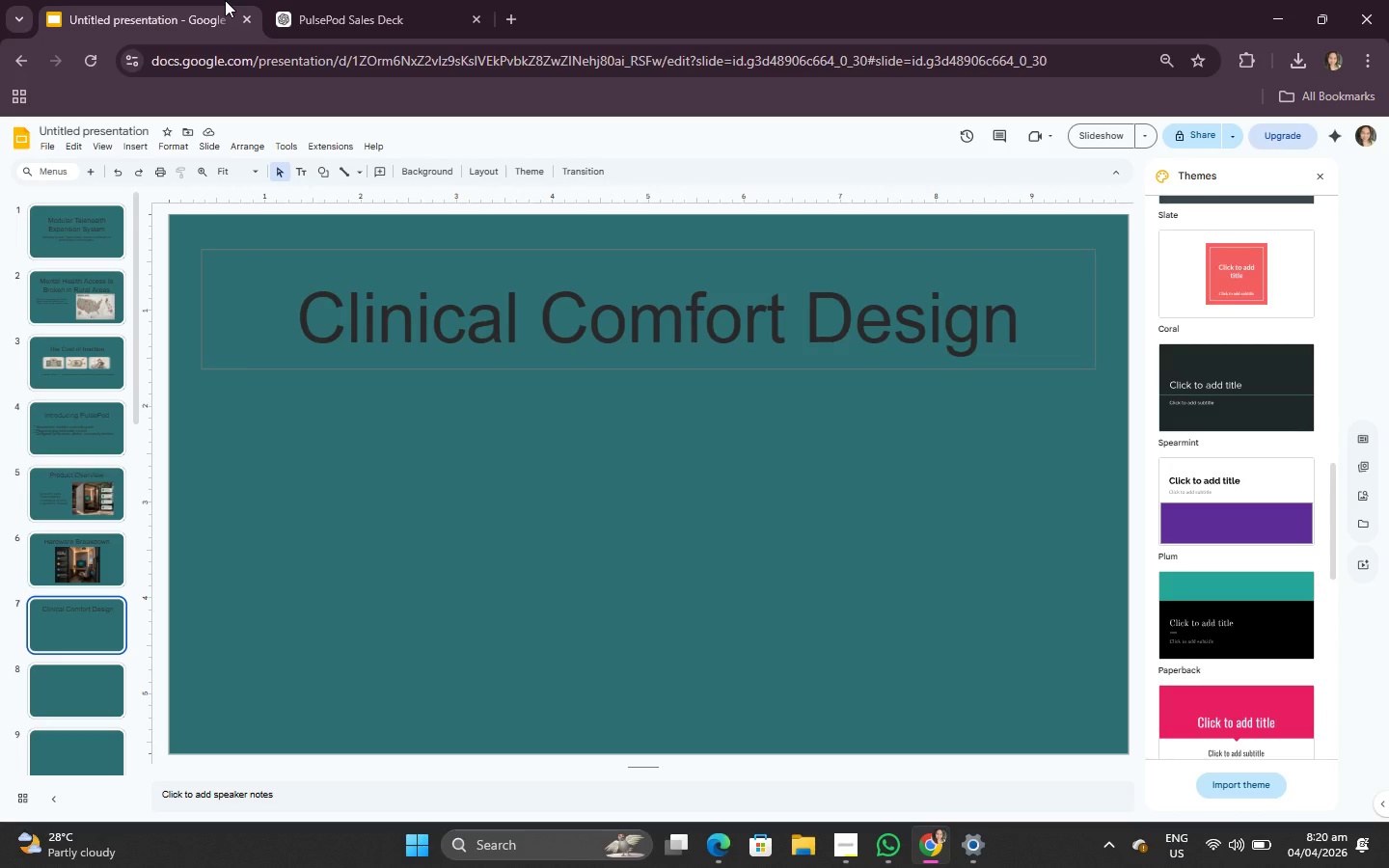 
left_click([399, 0])
 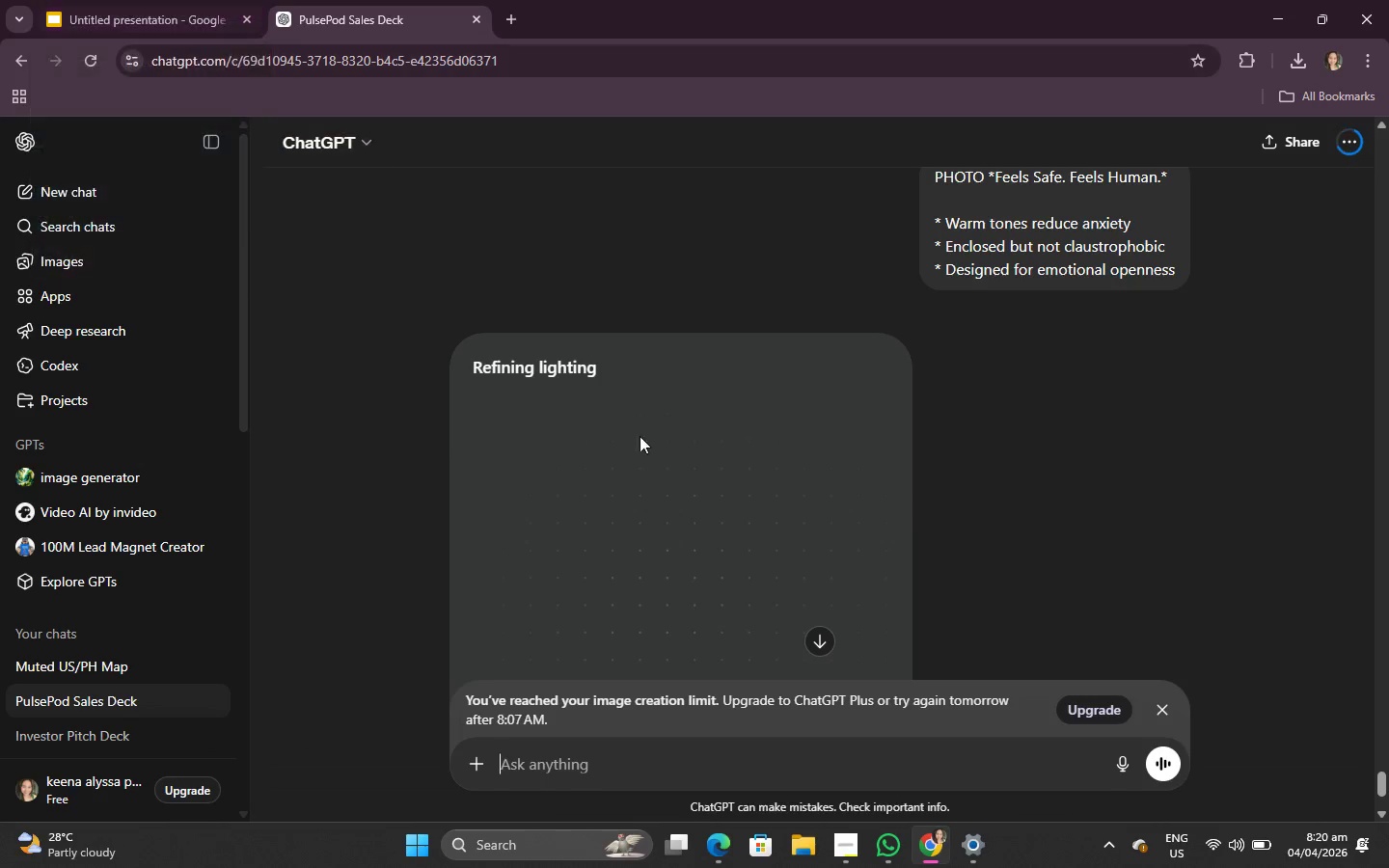 
scroll: coordinate [796, 599], scroll_direction: down, amount: 1.0
 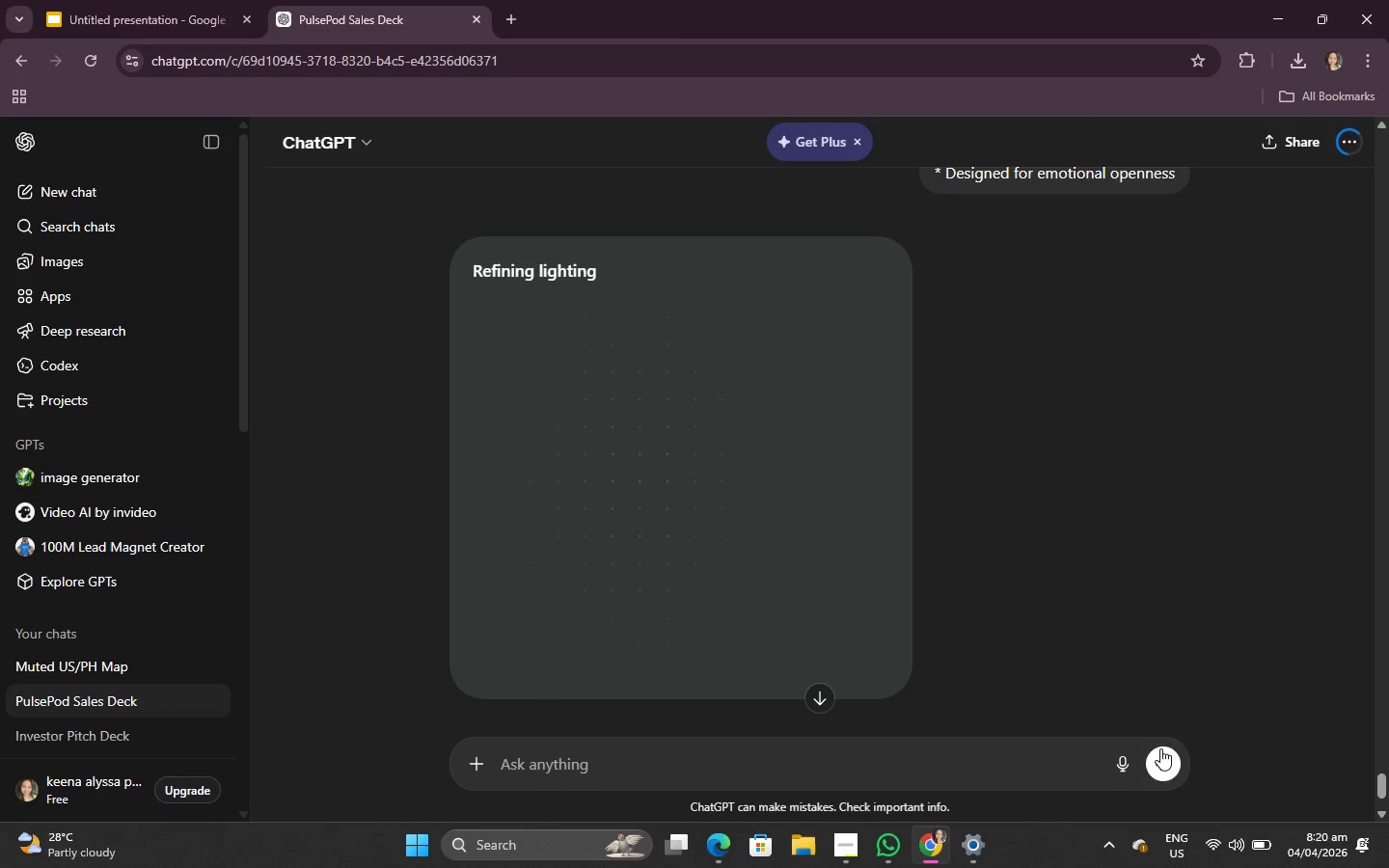 
left_click([274, 0])
 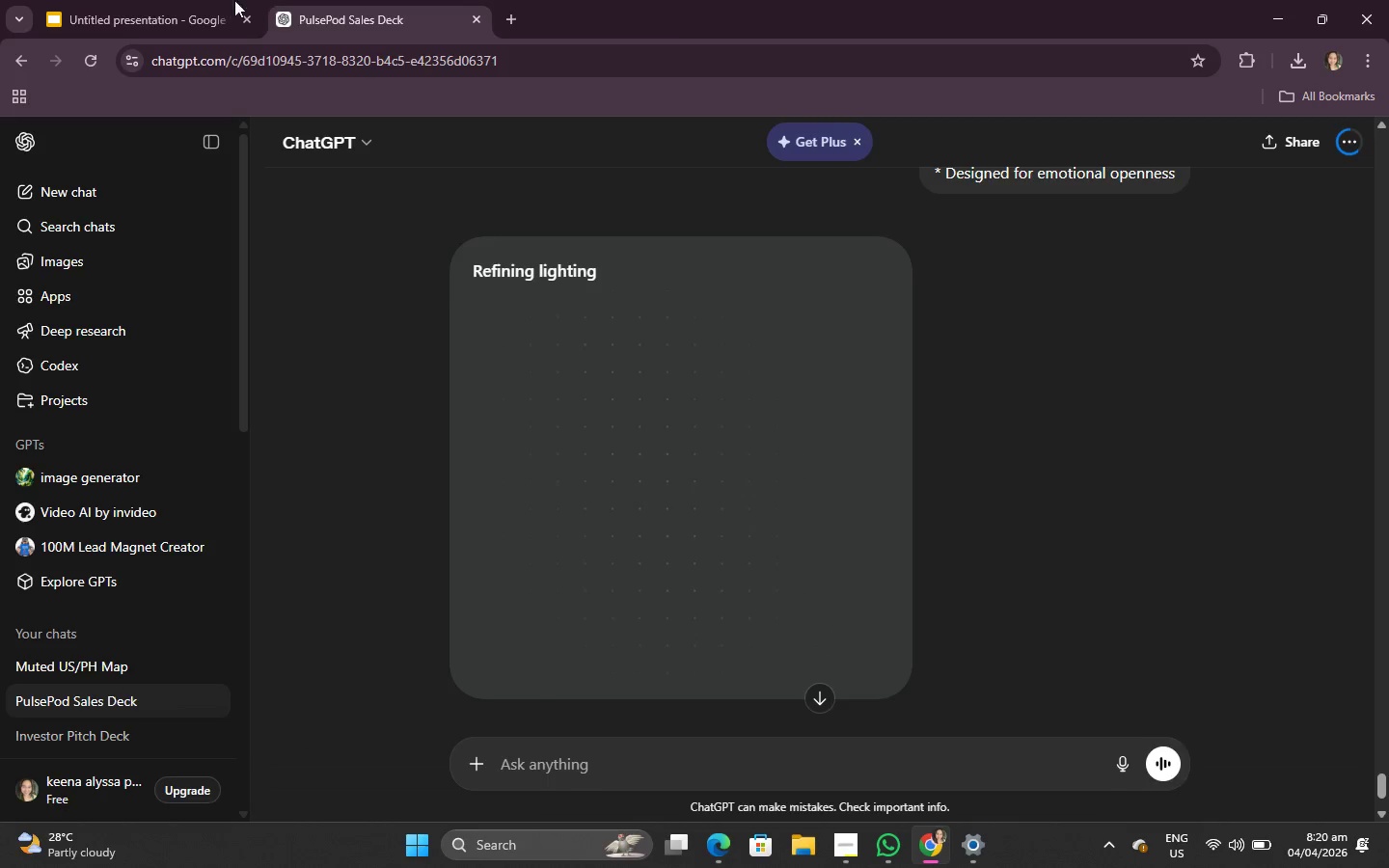 
mouse_move([177, 9])
 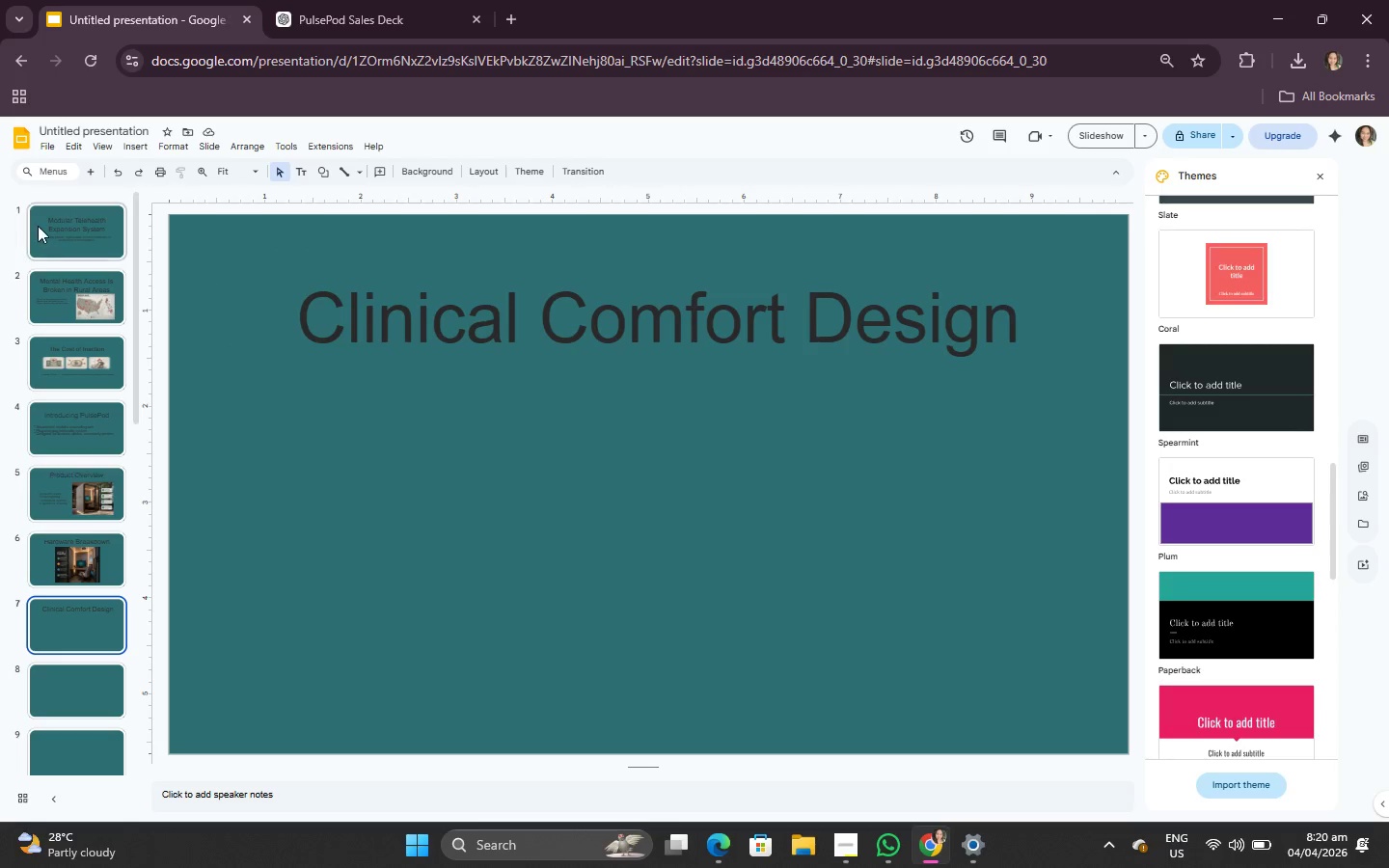 
left_click([38, 226])
 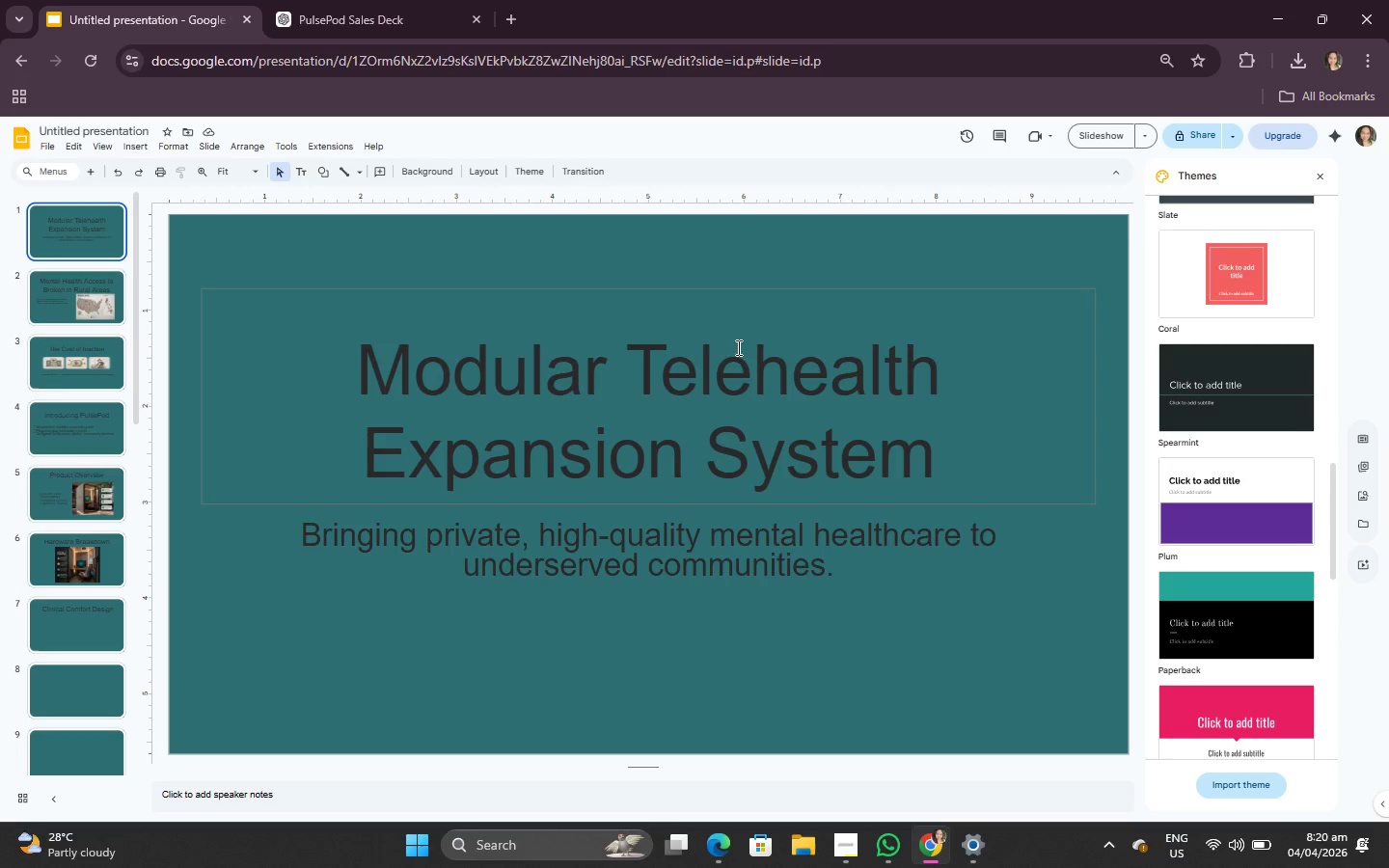 
left_click([336, 0])
 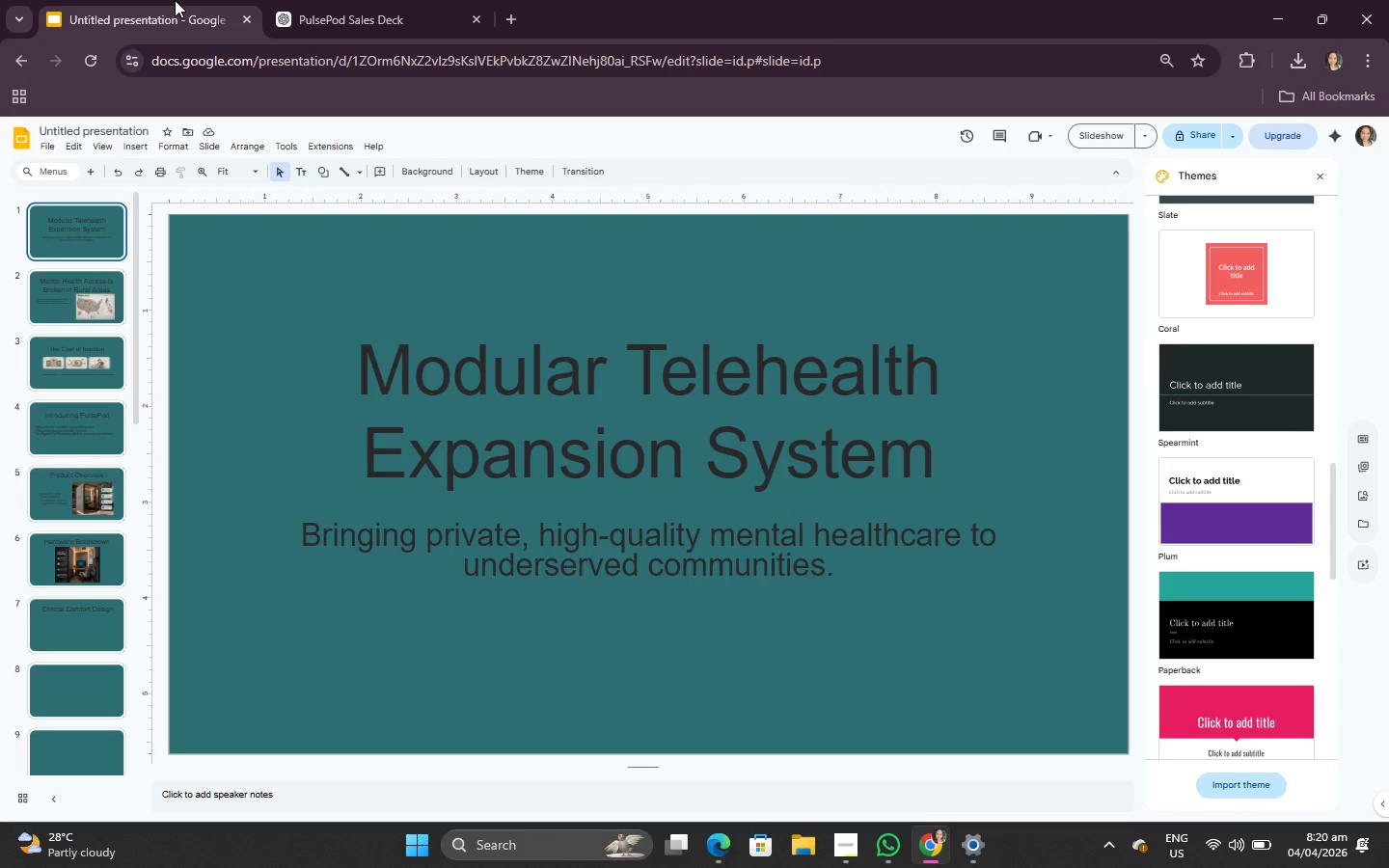 
wait(9.42)
 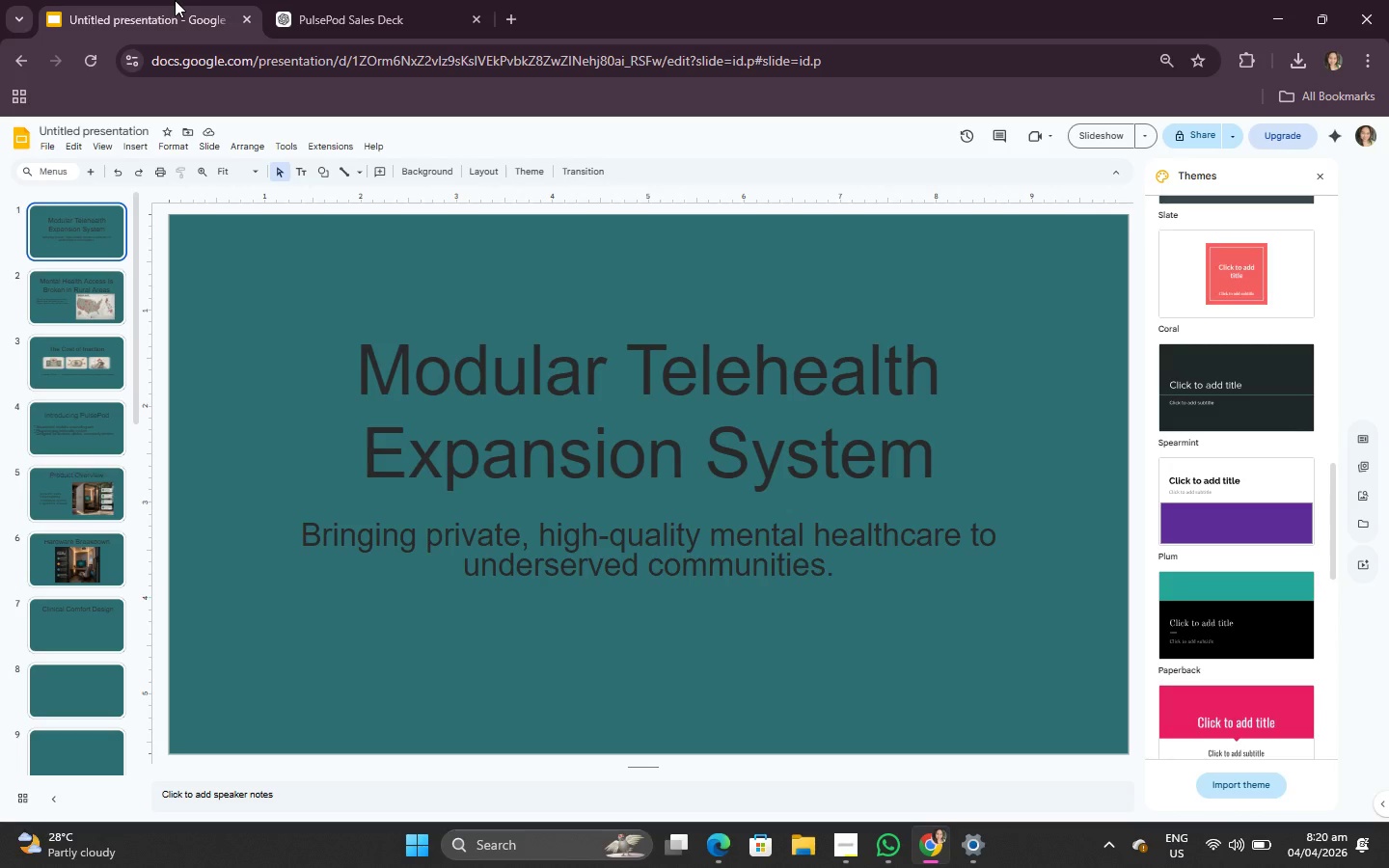 
mouse_move([1297, 149])
 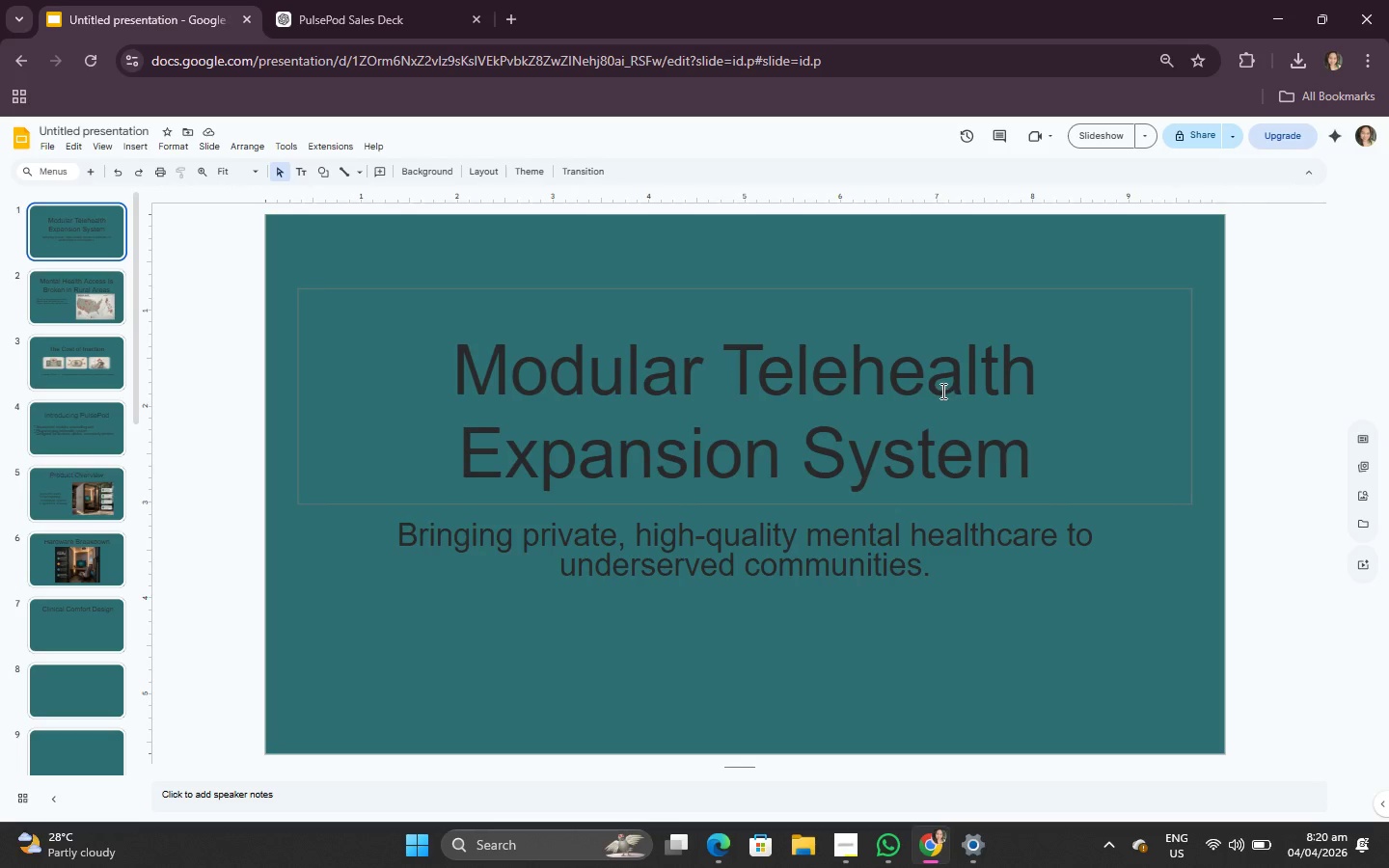 
wait(7.13)
 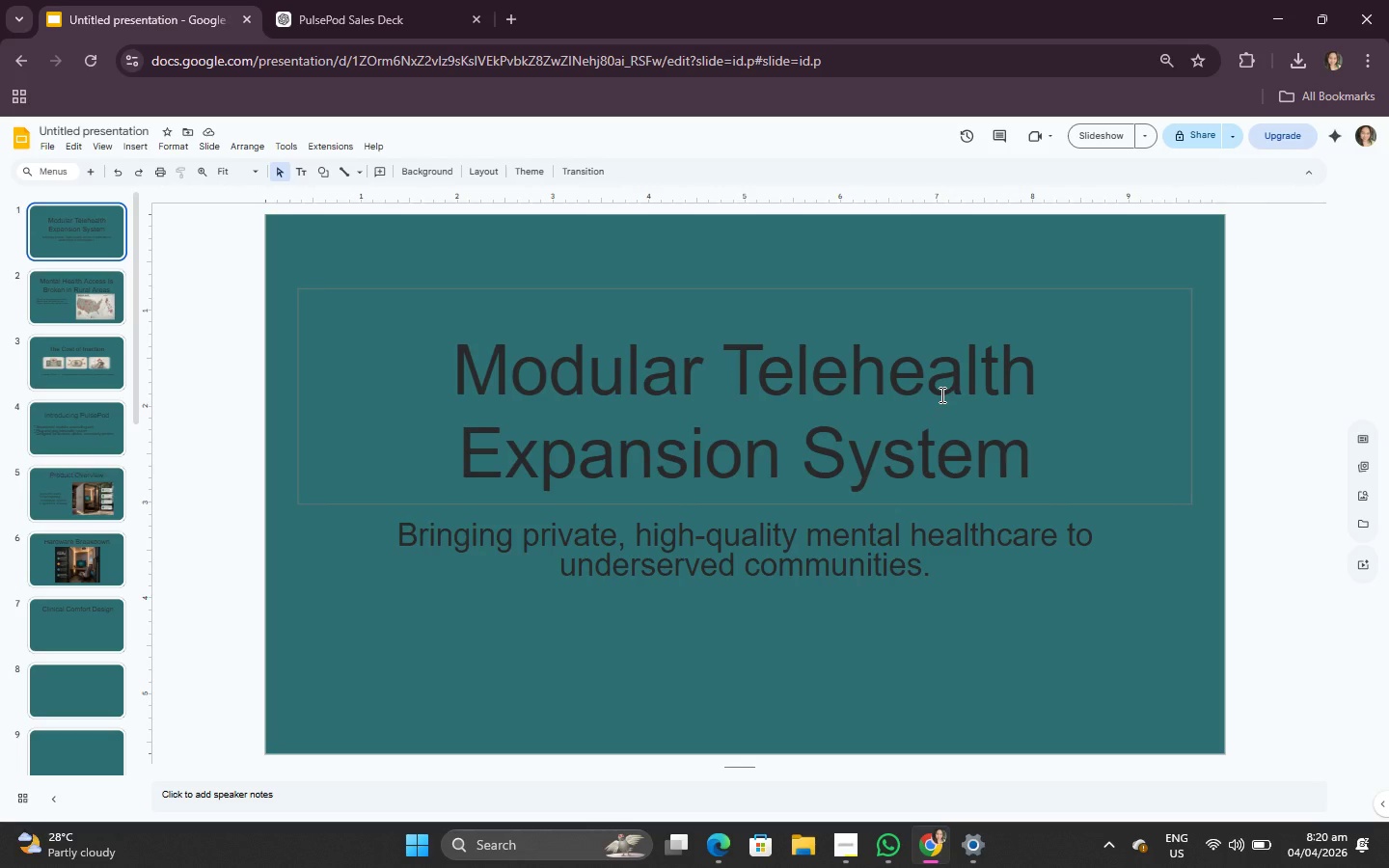 
left_click([756, 552])
 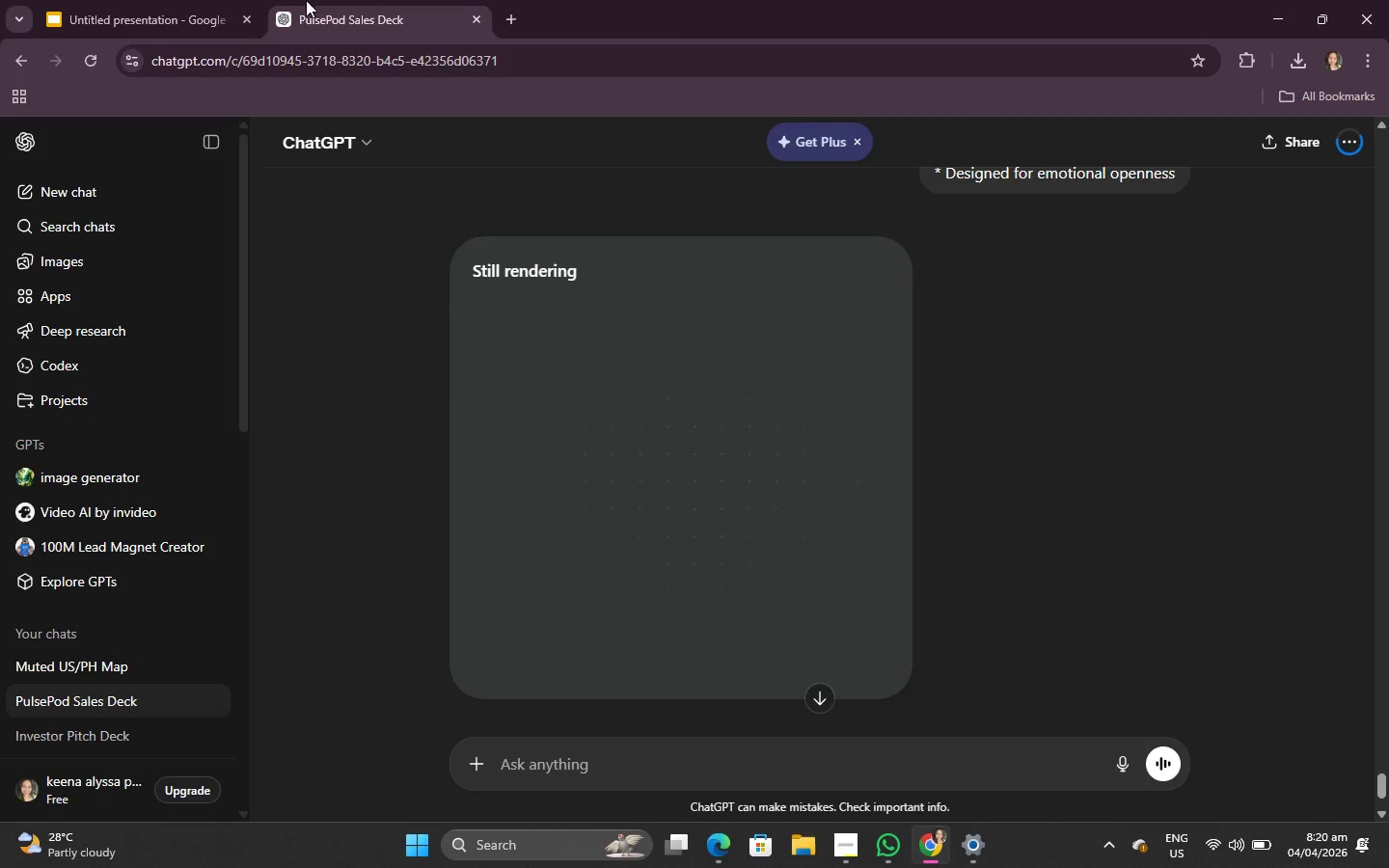 
left_click([236, 0])
 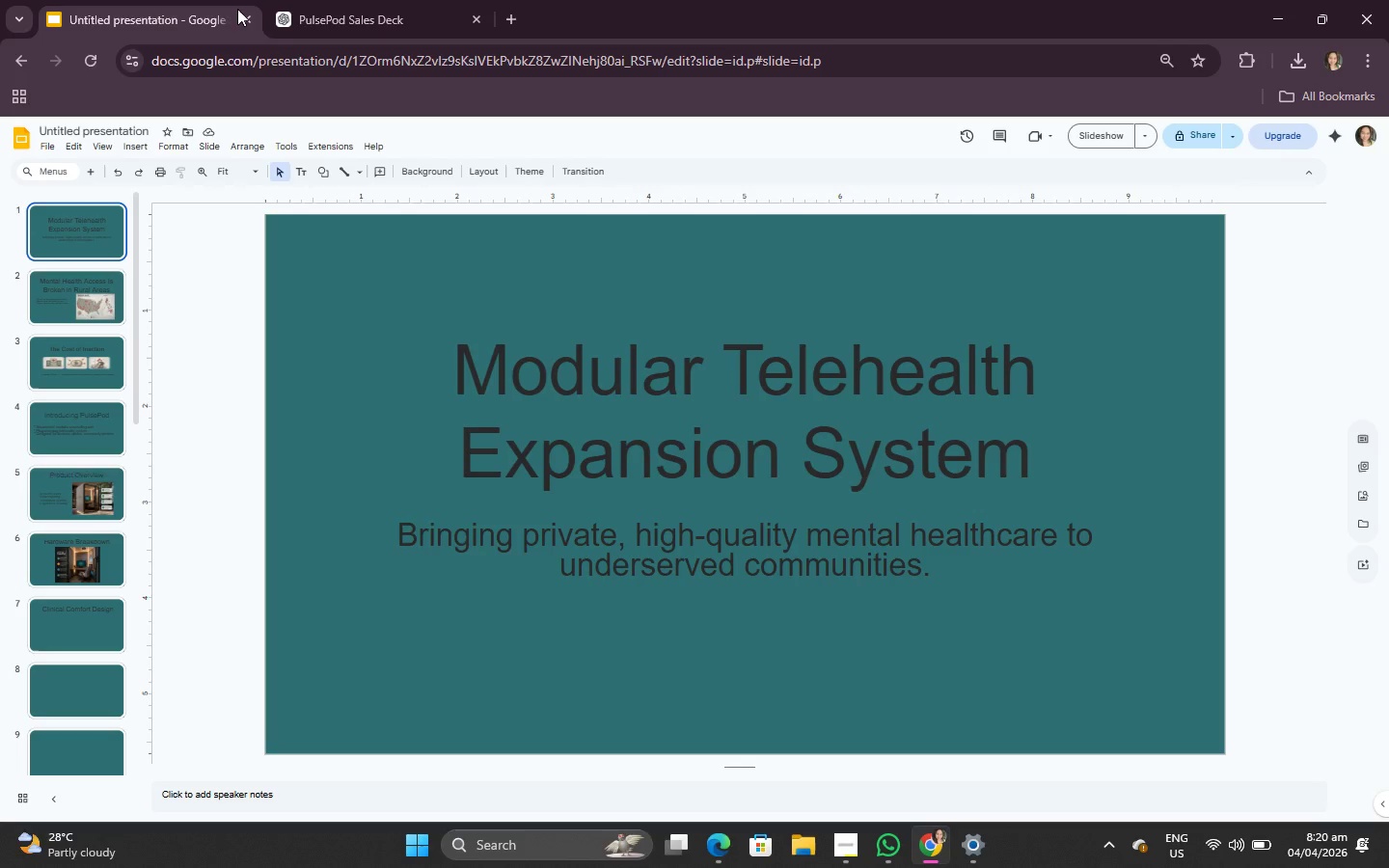 
wait(16.86)
 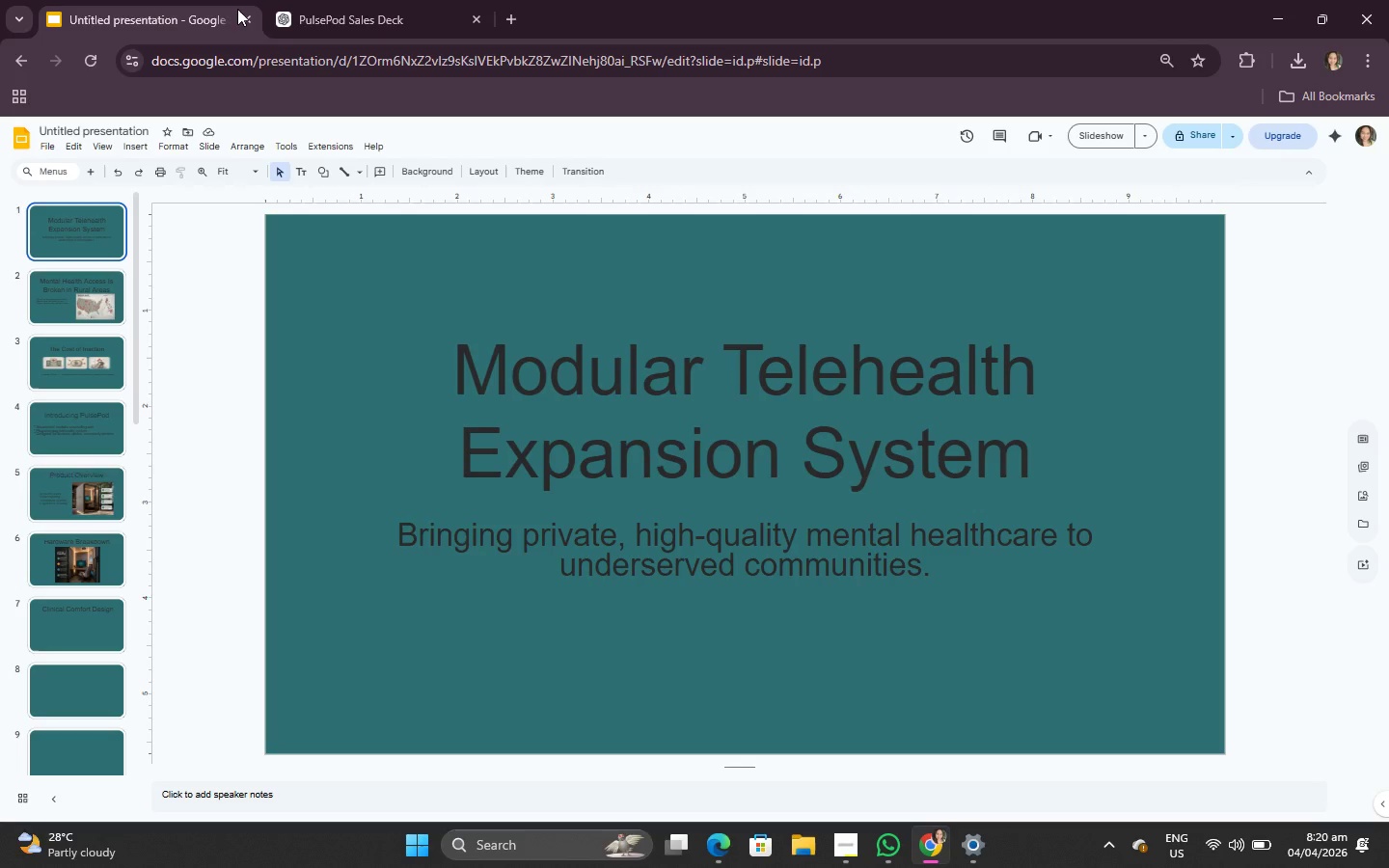 
left_click([435, 0])
 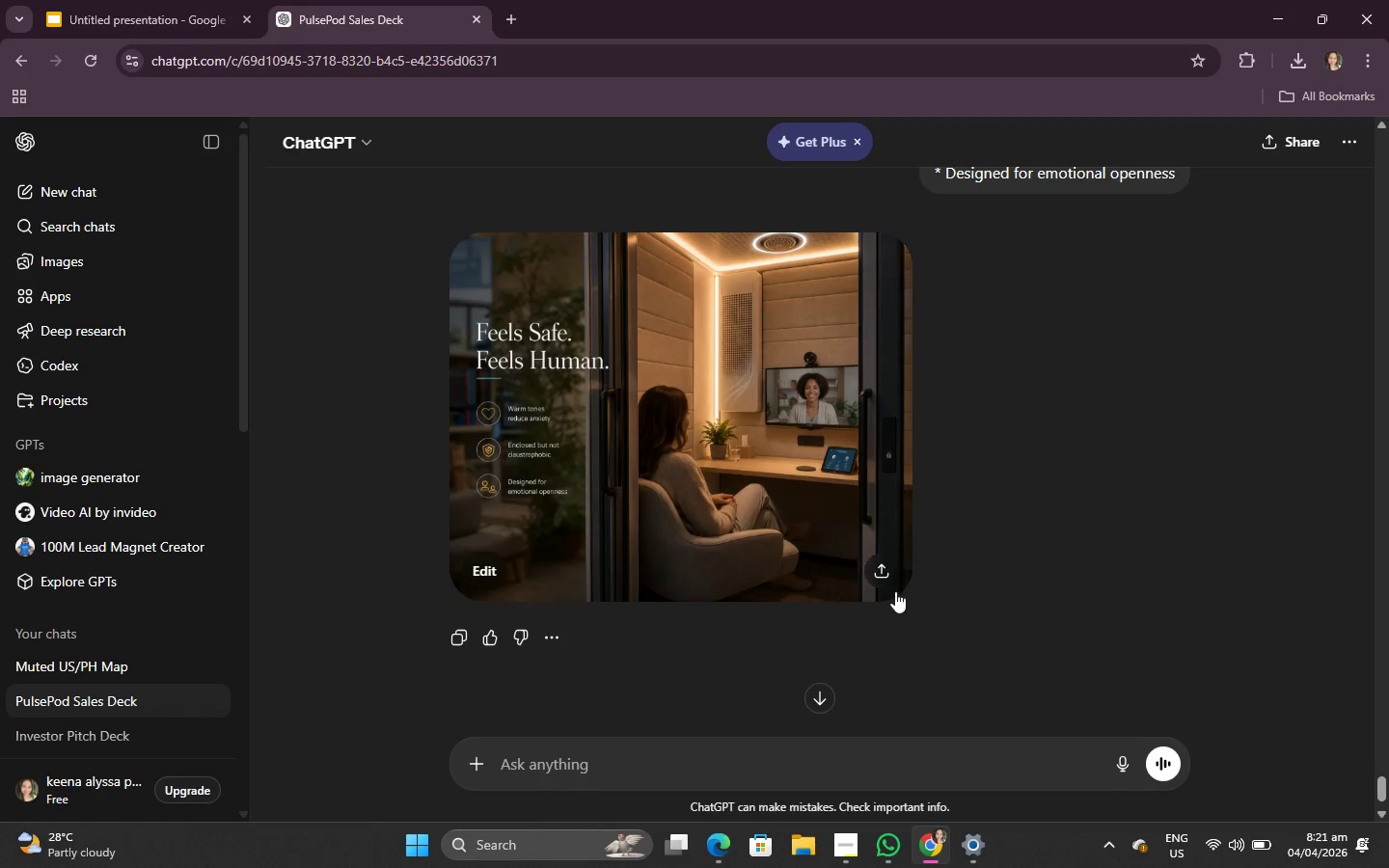 
left_click([892, 557])
 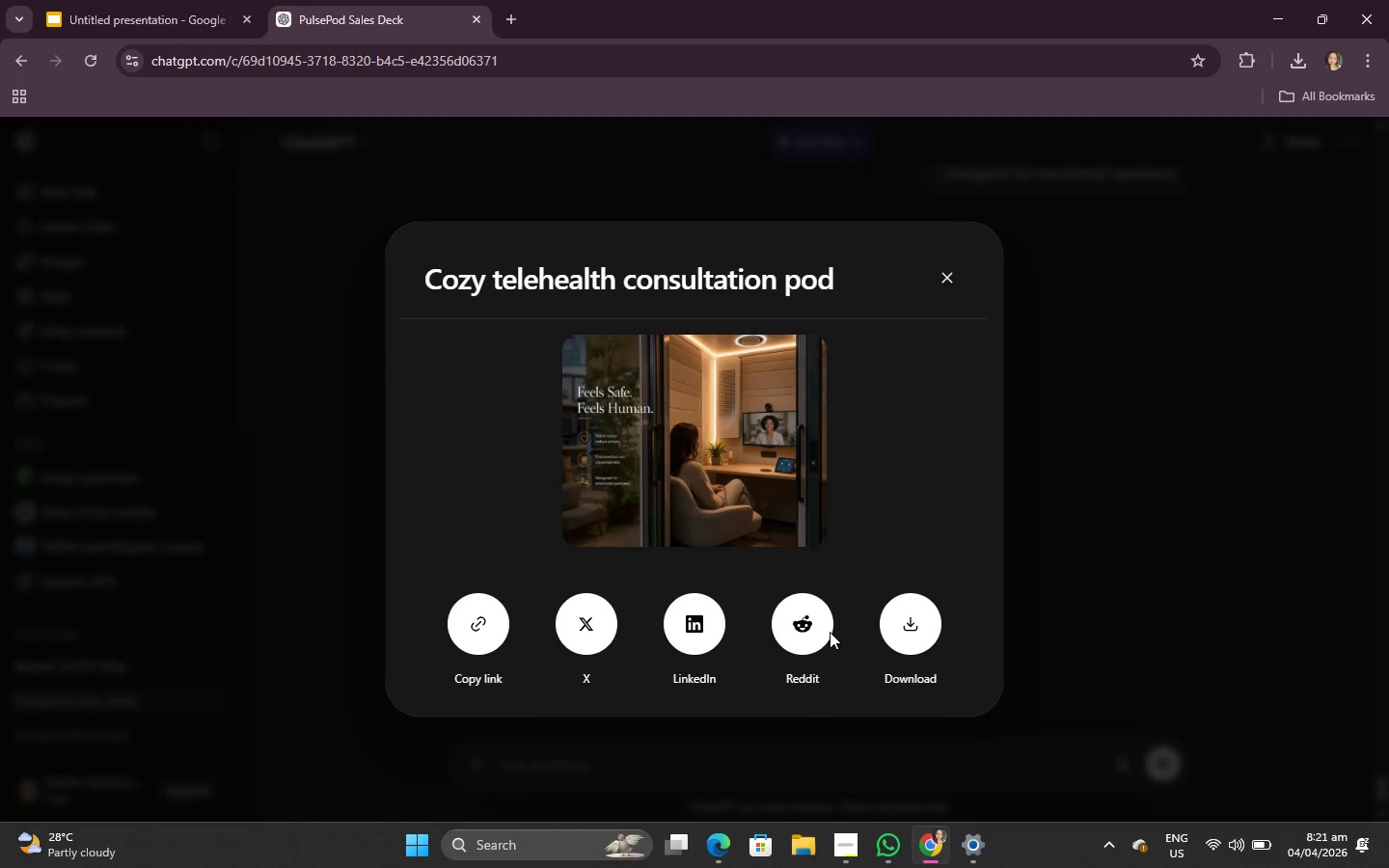 
left_click([903, 628])
 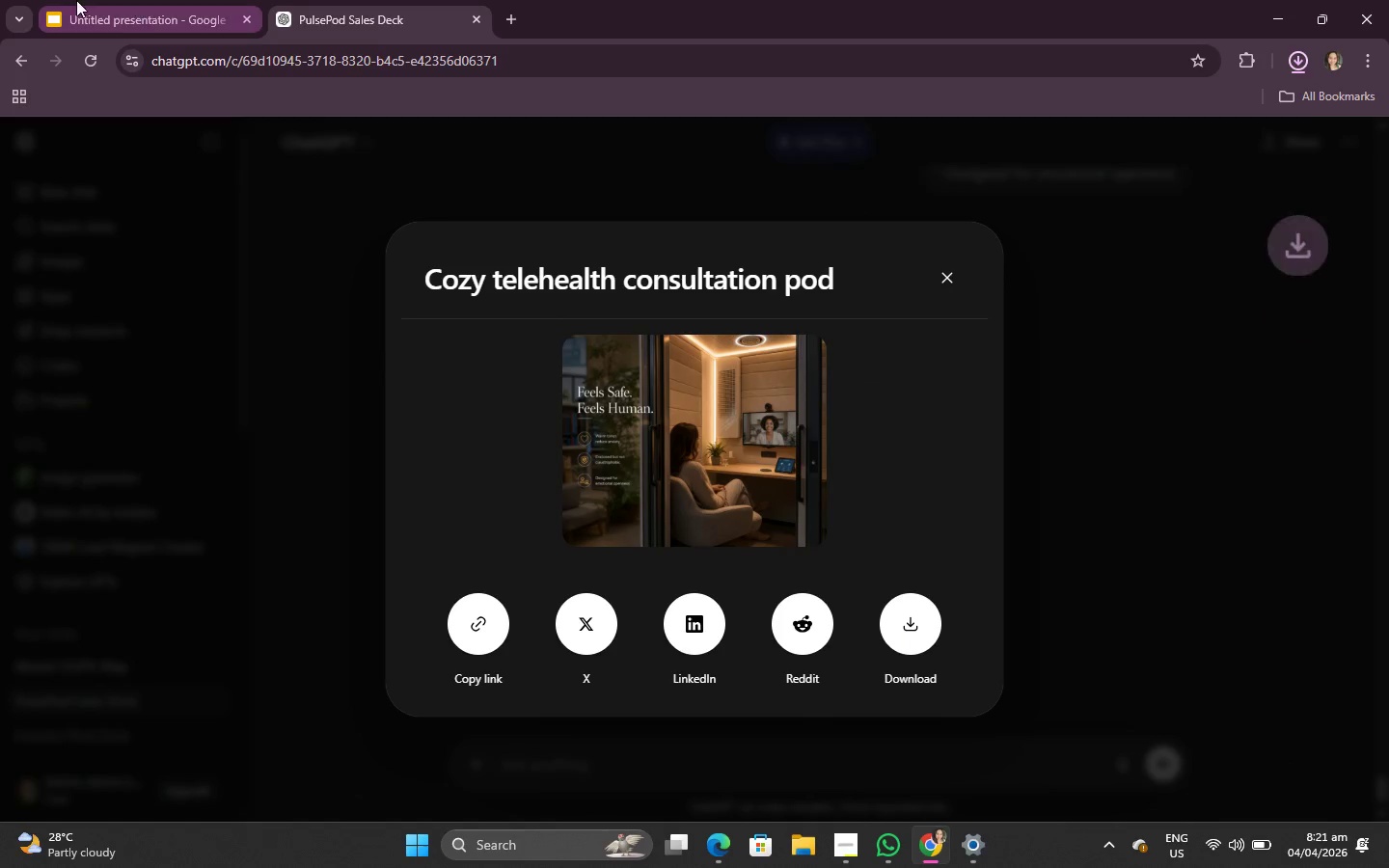 
left_click([80, 0])
 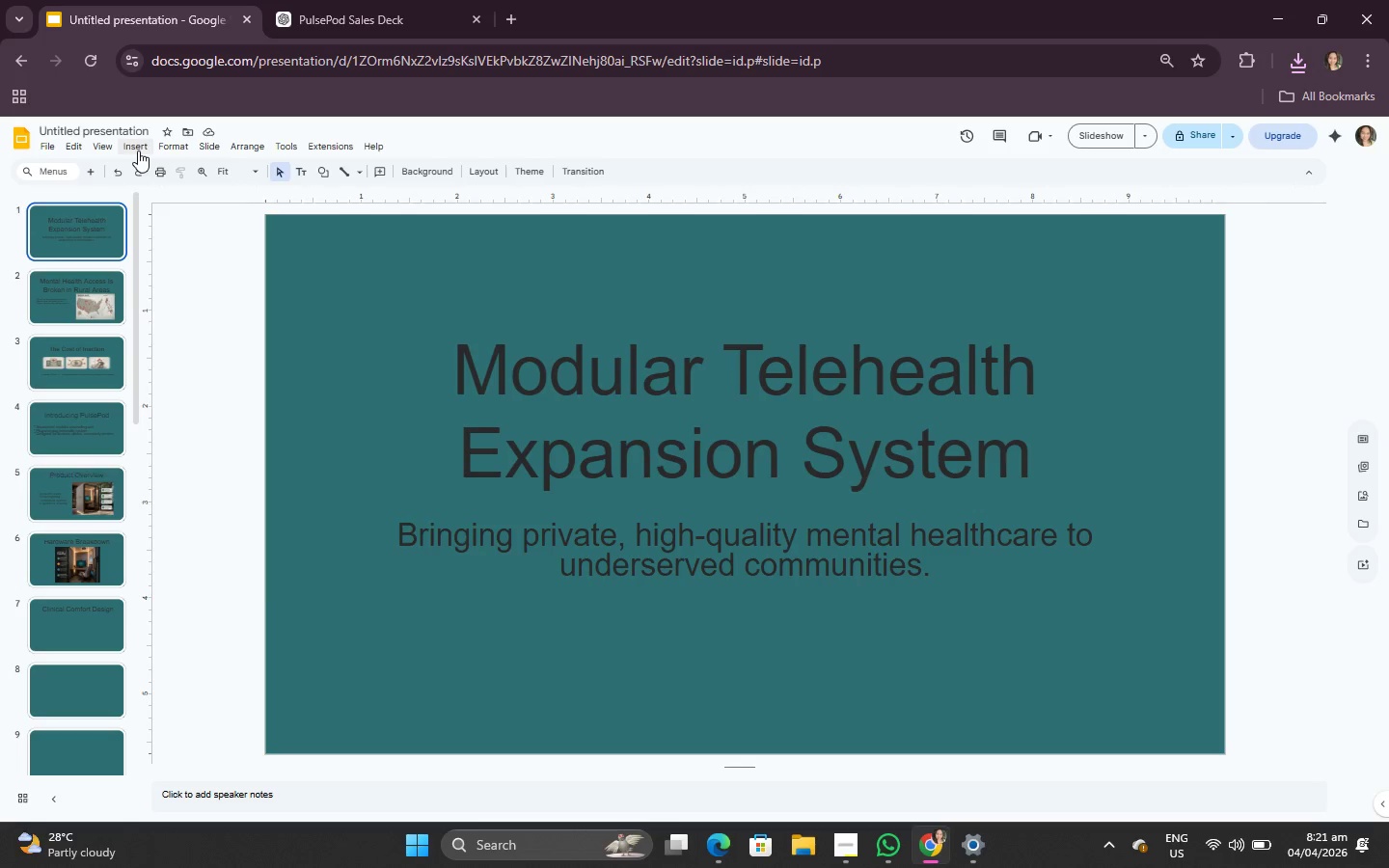 
double_click([161, 174])
 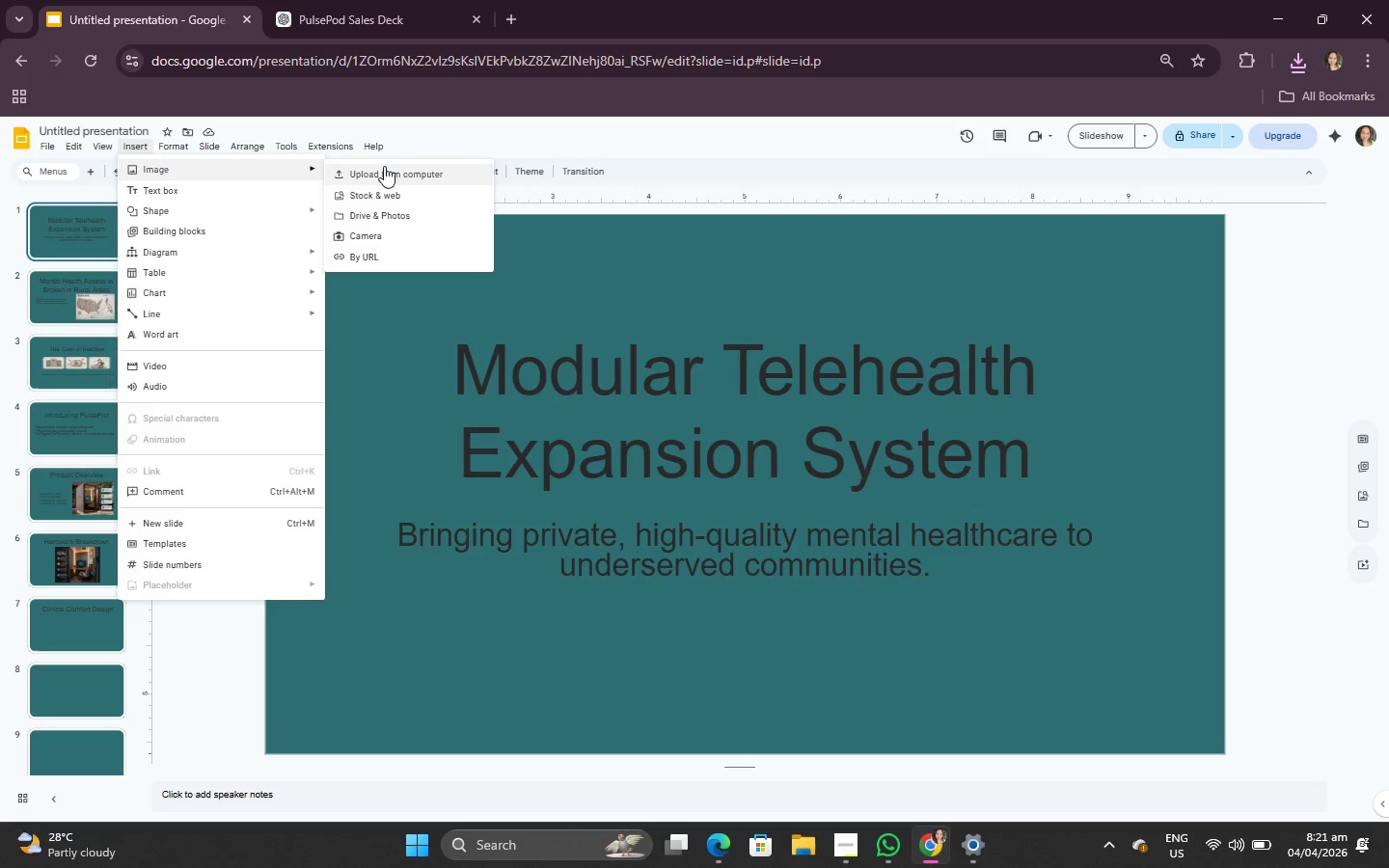 
left_click([384, 164])
 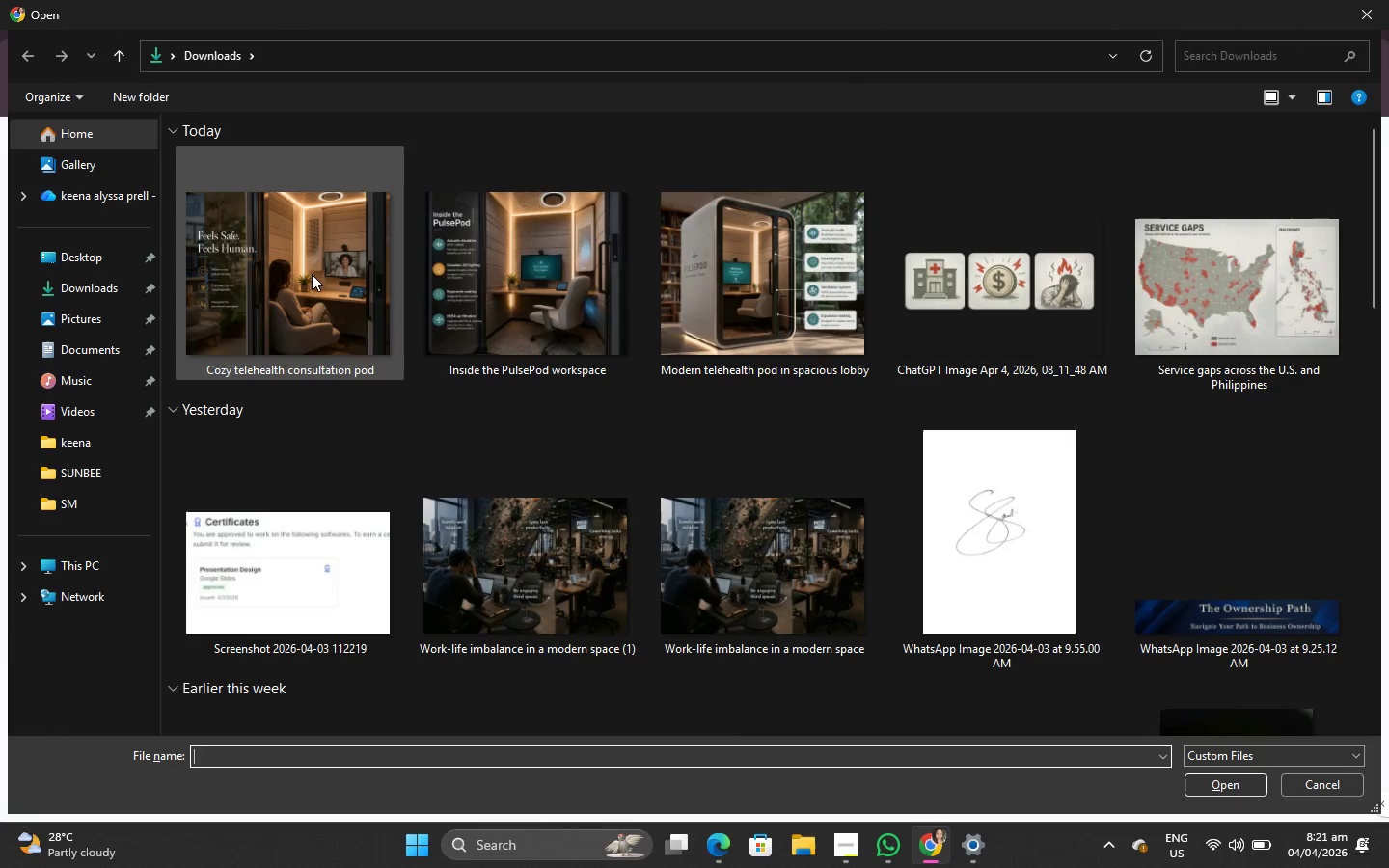 
double_click([312, 274])
 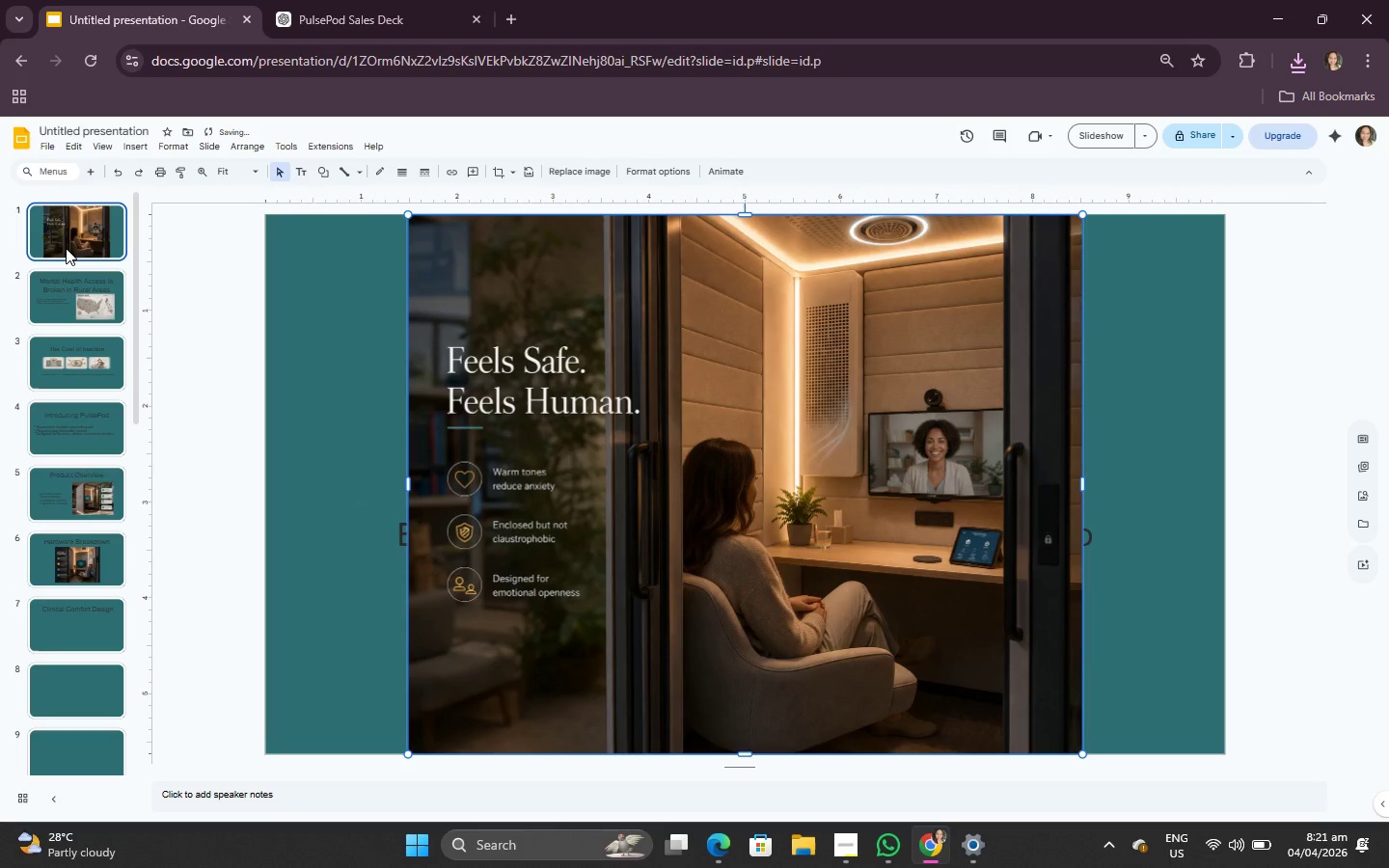 
left_click([571, 406])
 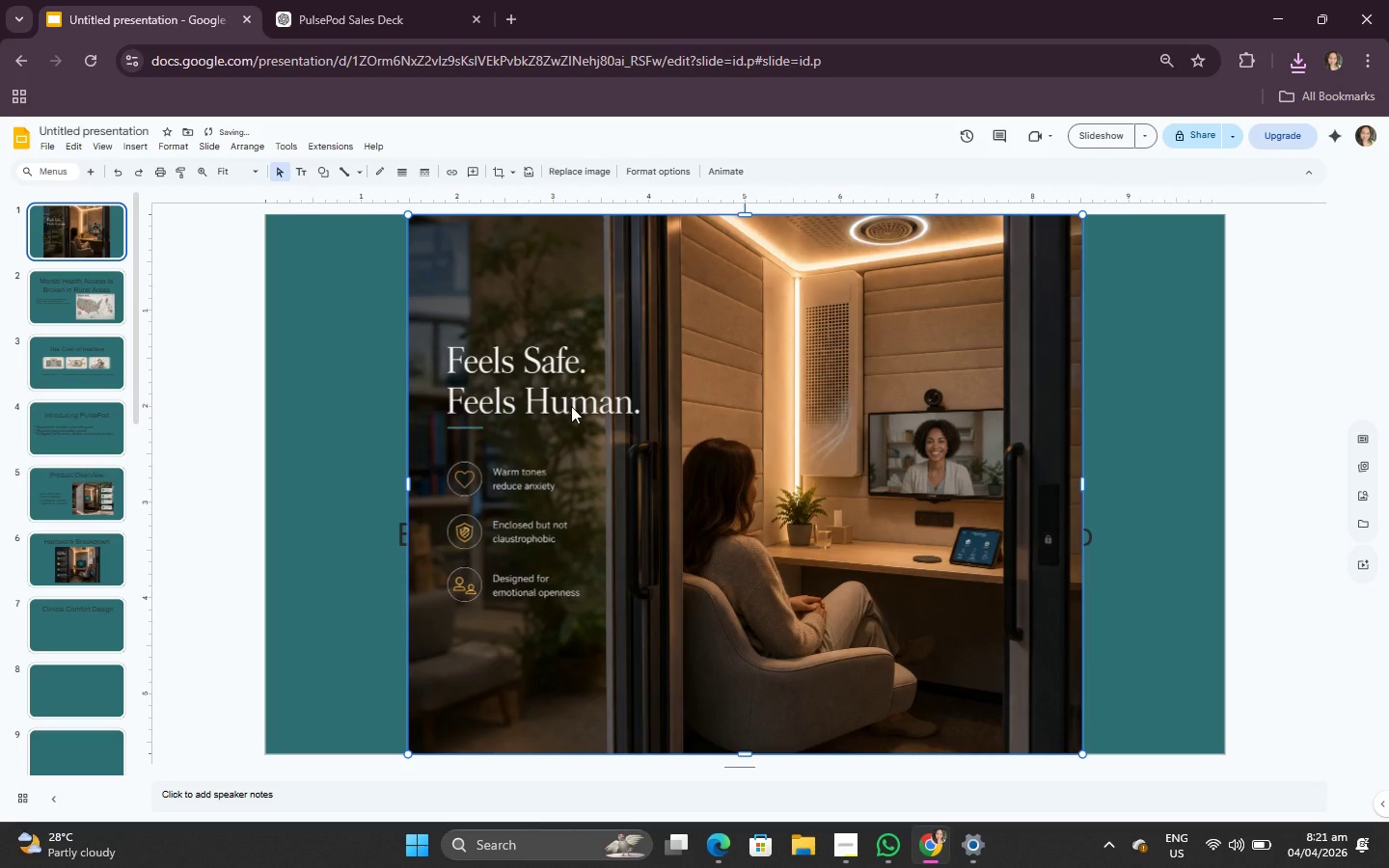 
key(Control+C)
 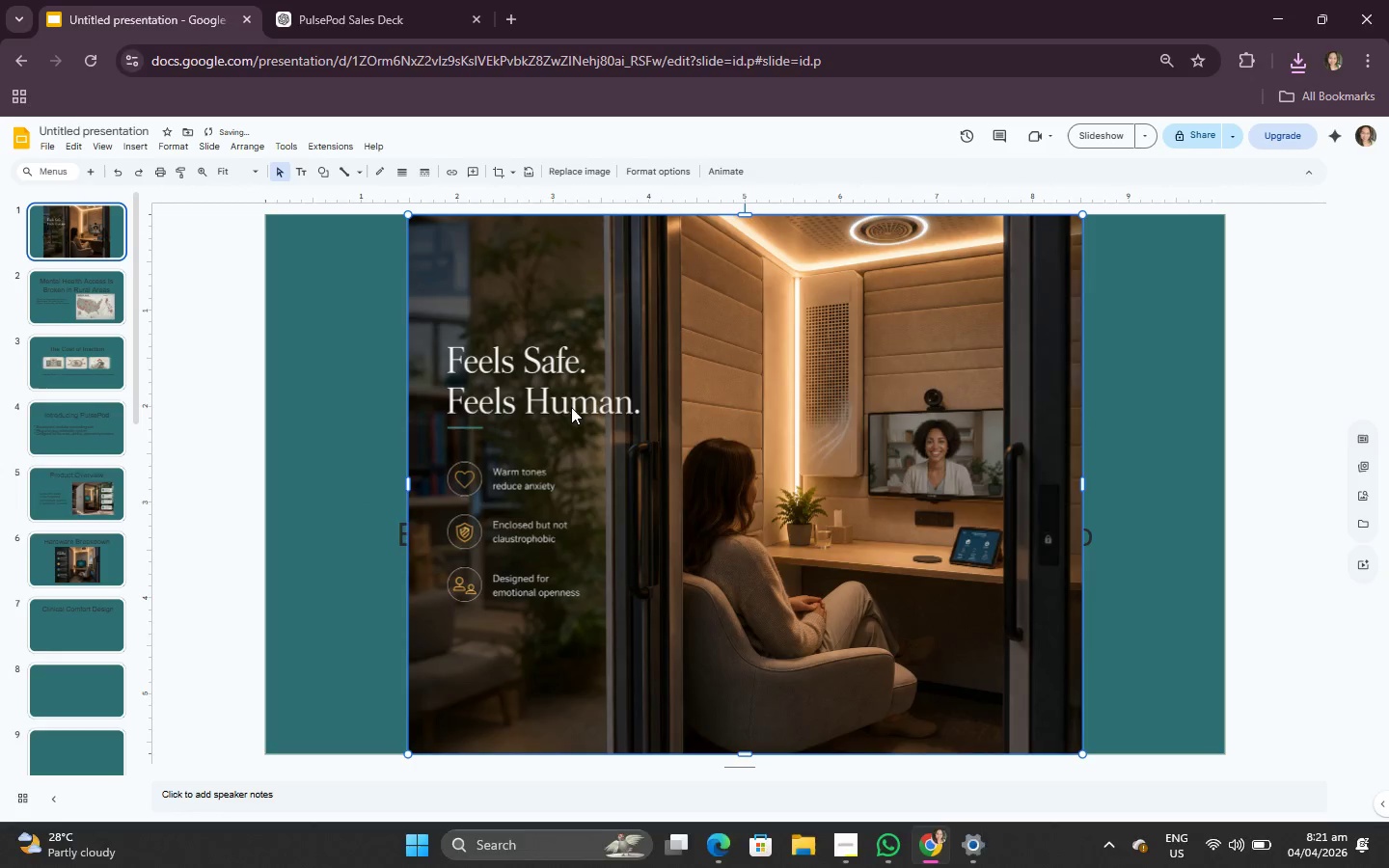 
key(F11)
 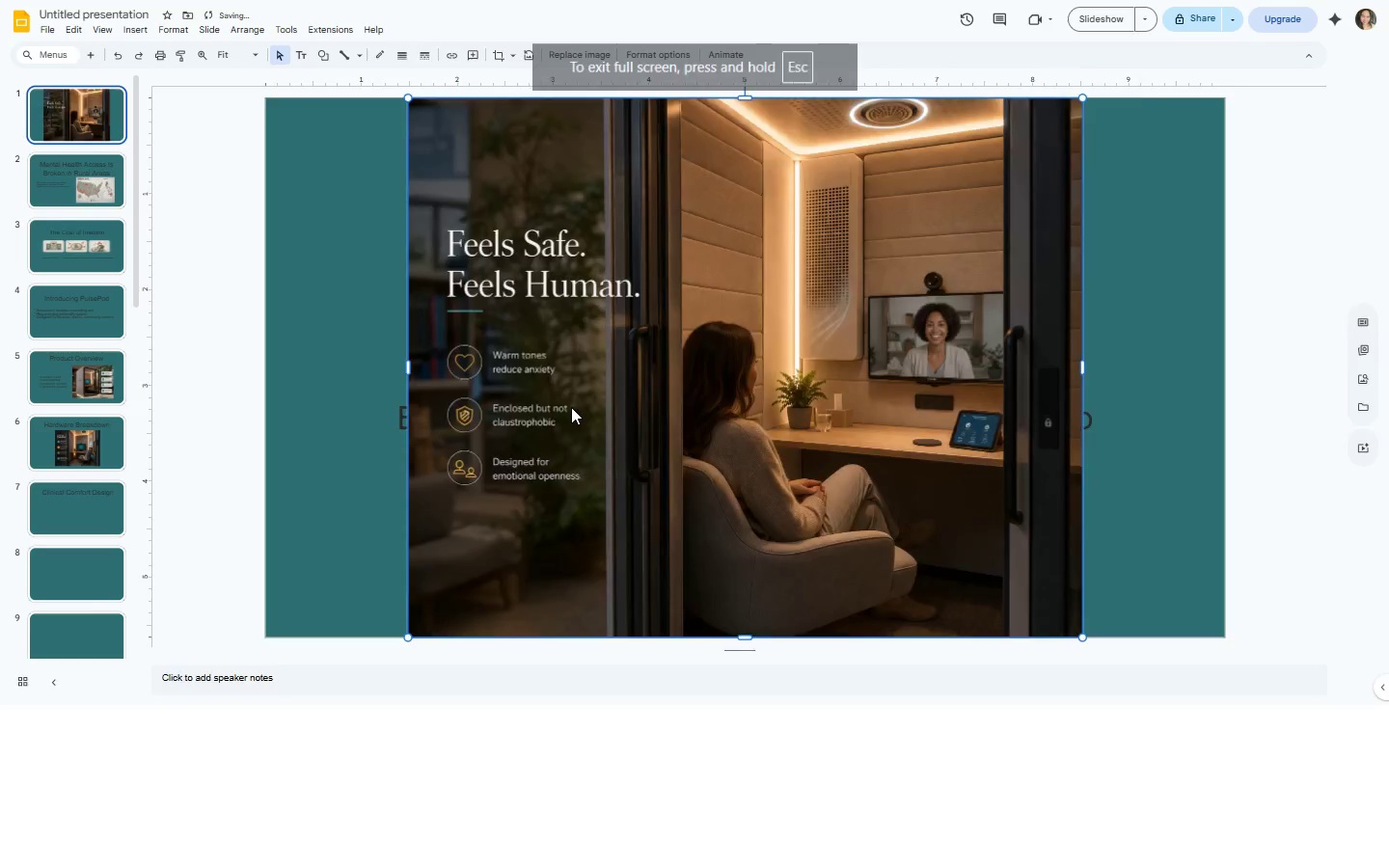 
key(Backspace)
 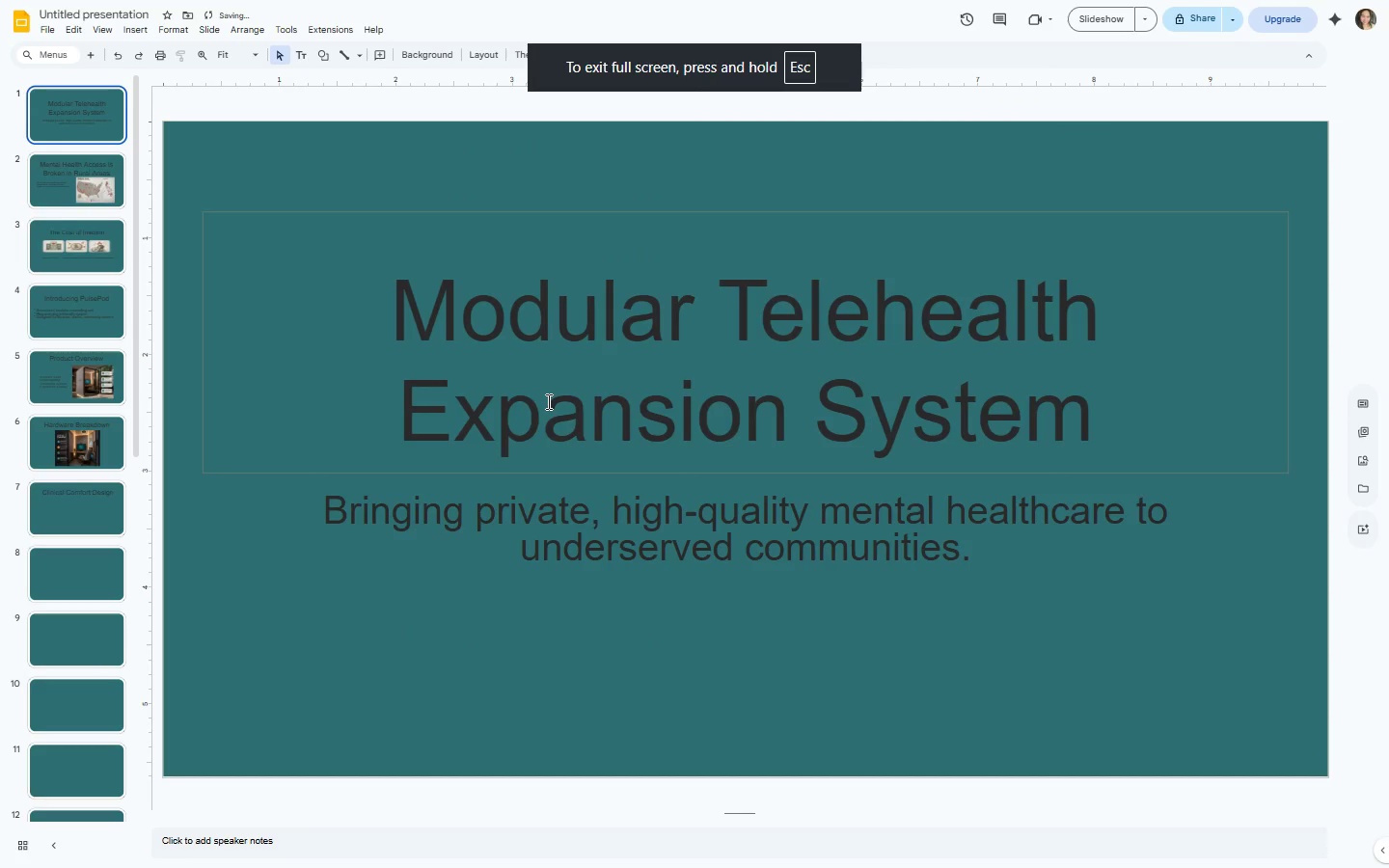 
key(Escape)
 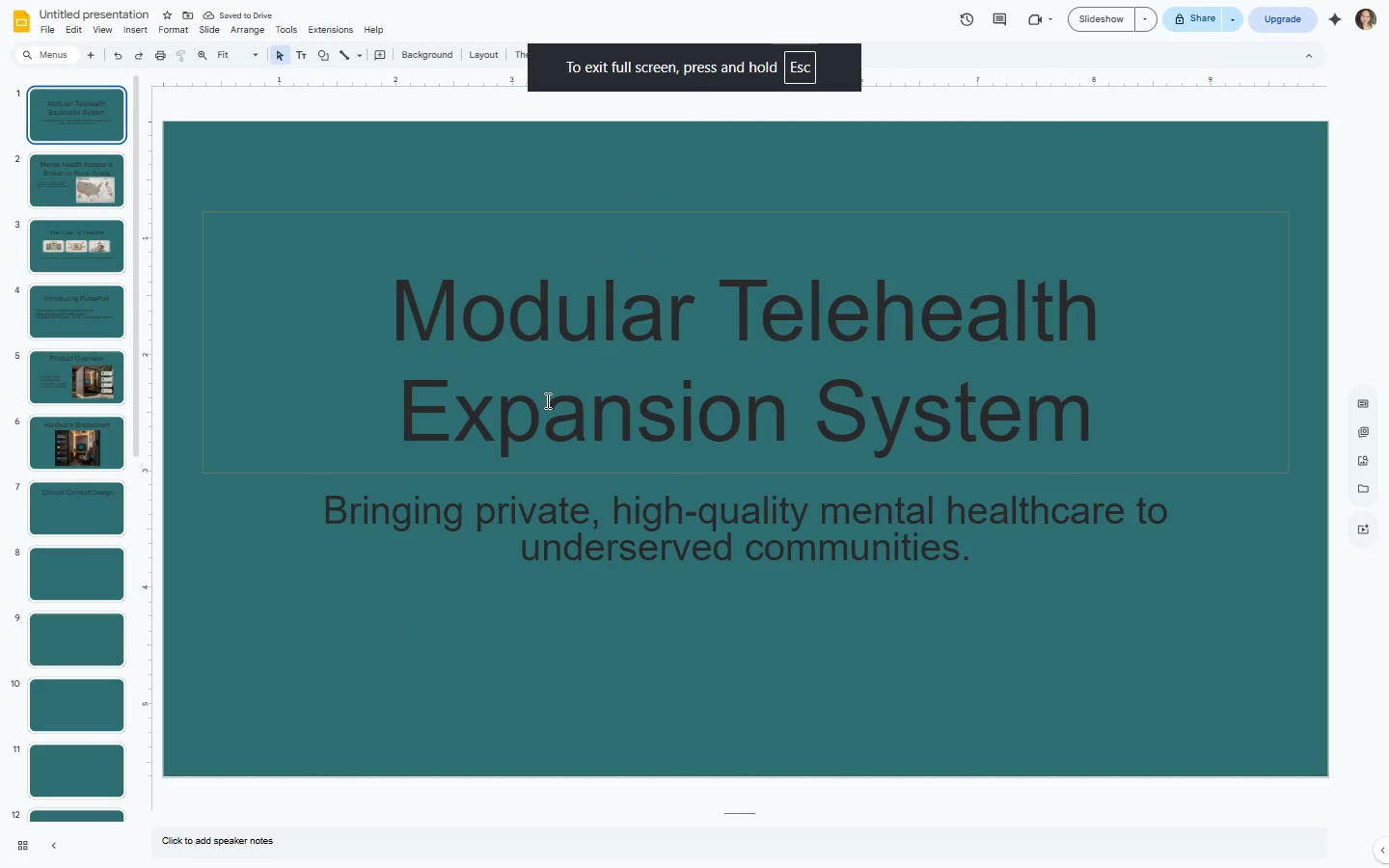 
key(Backquote)
 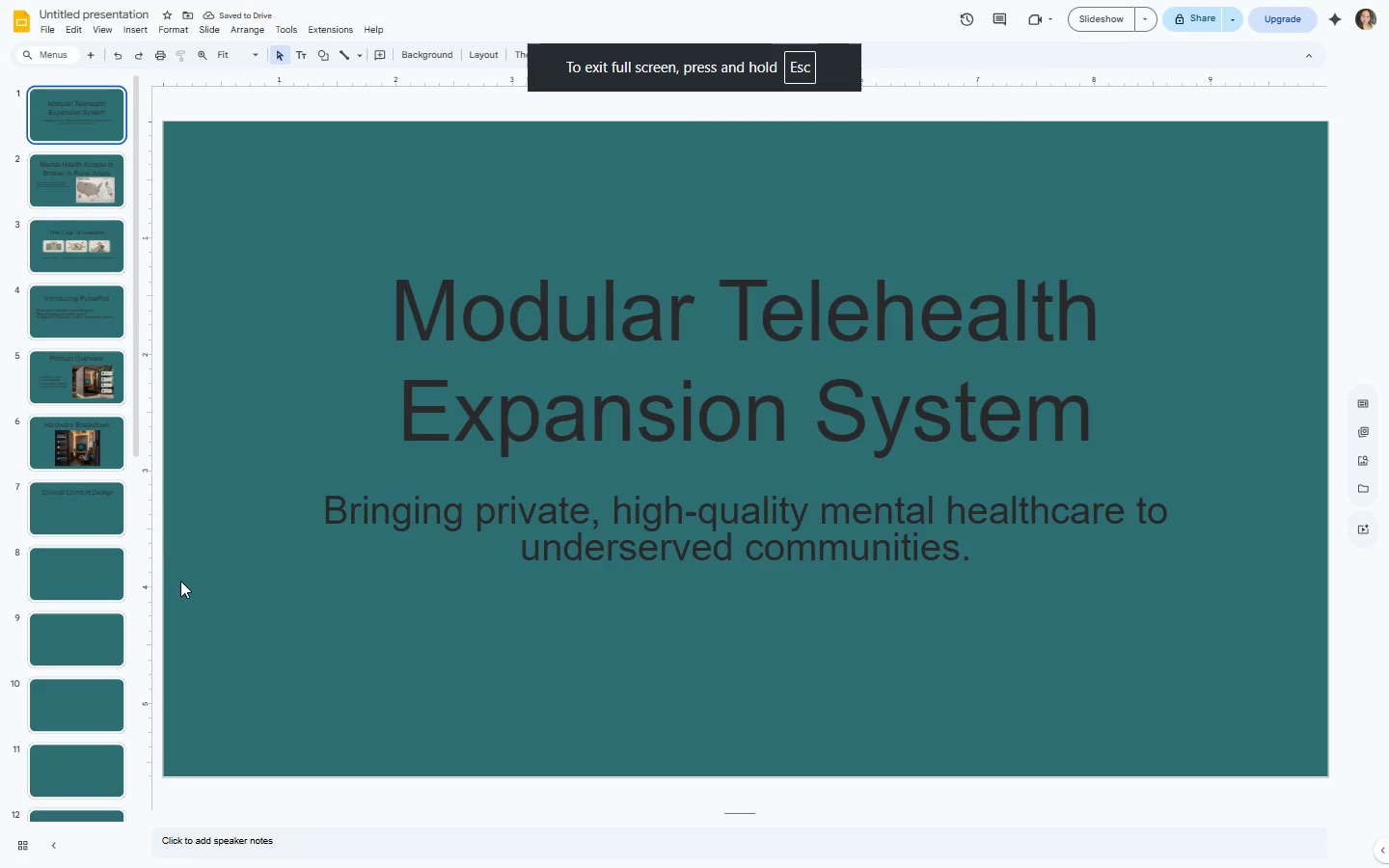 
key(Escape)
 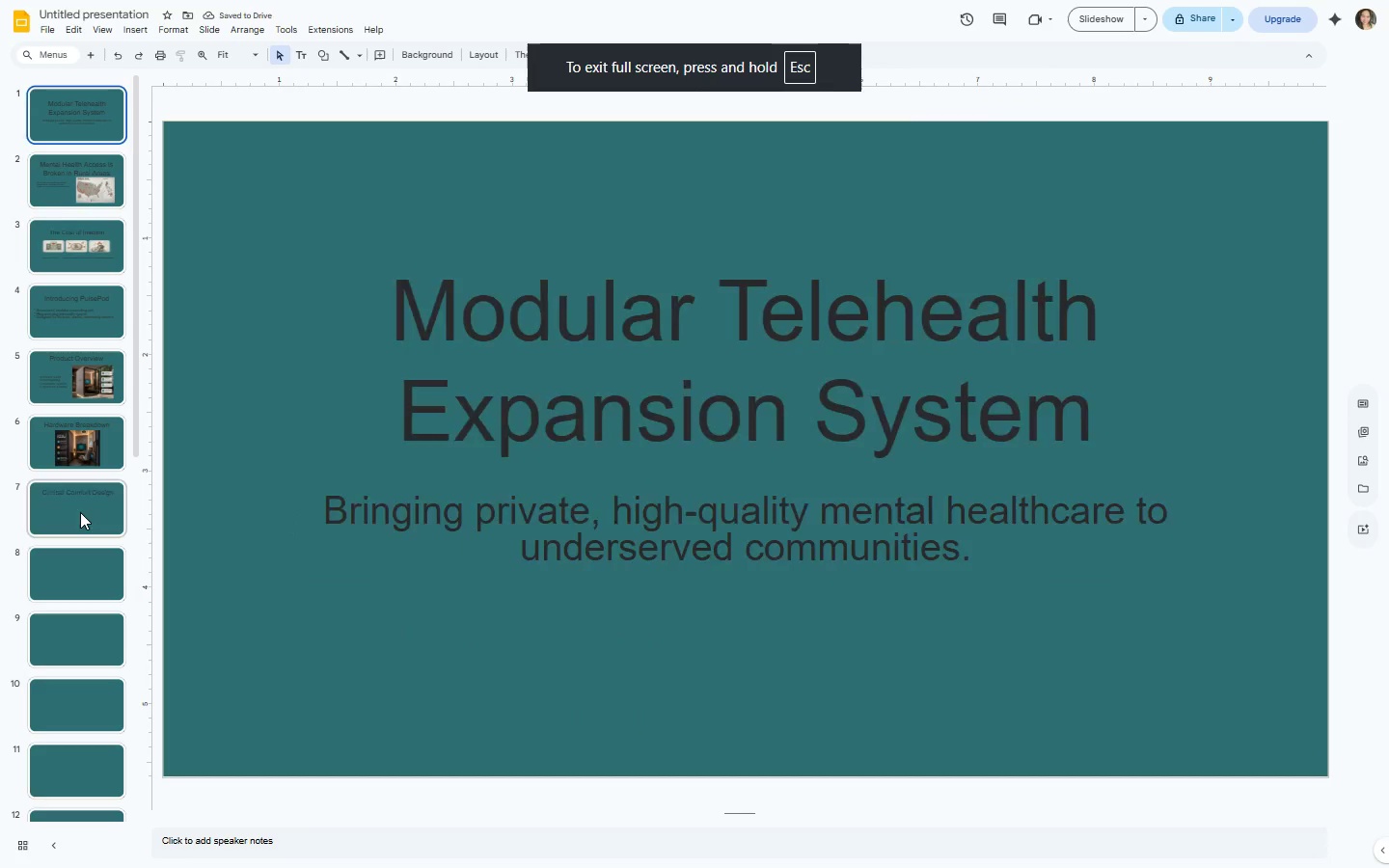 
left_click([80, 512])
 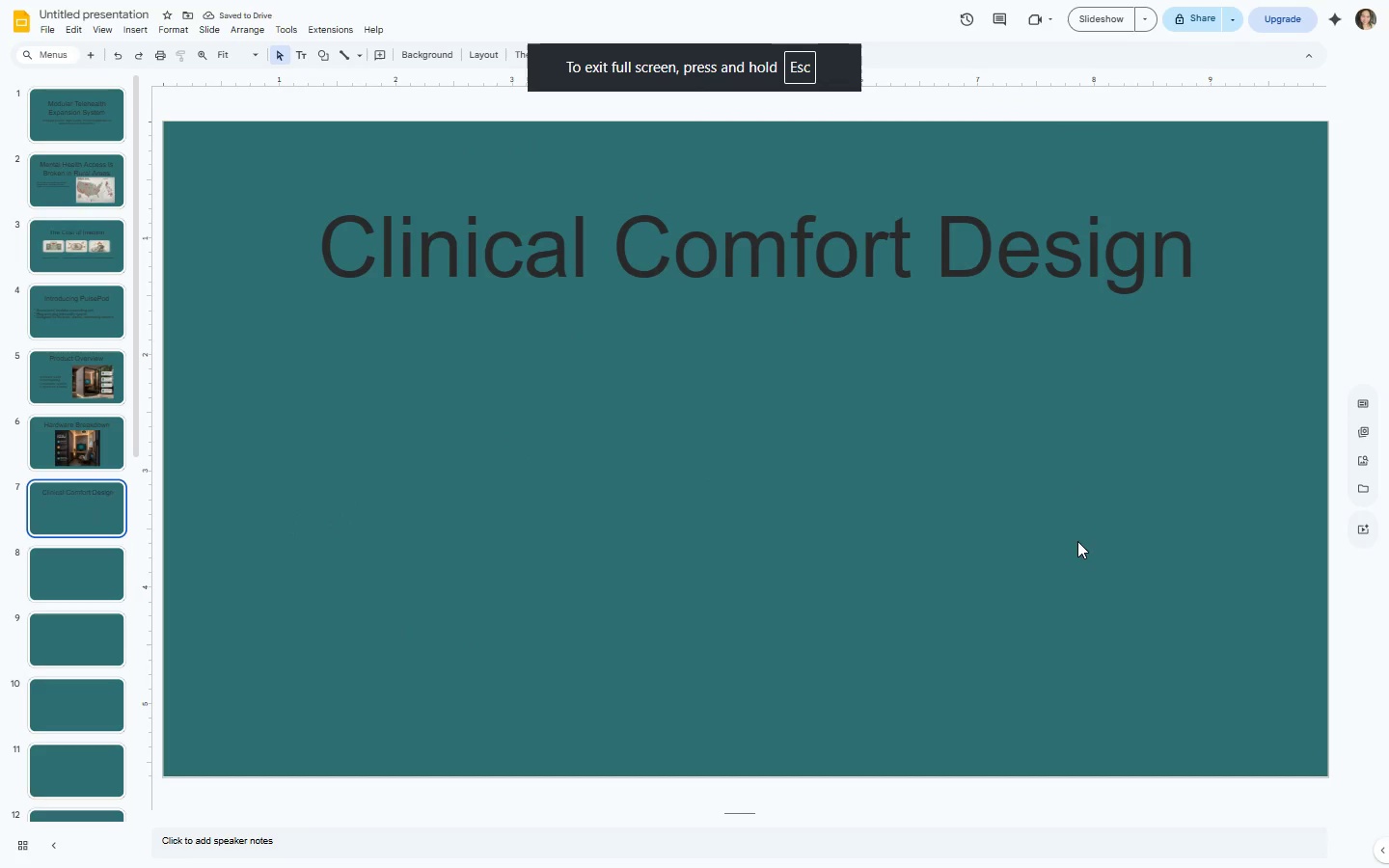 
key(Control+V)
 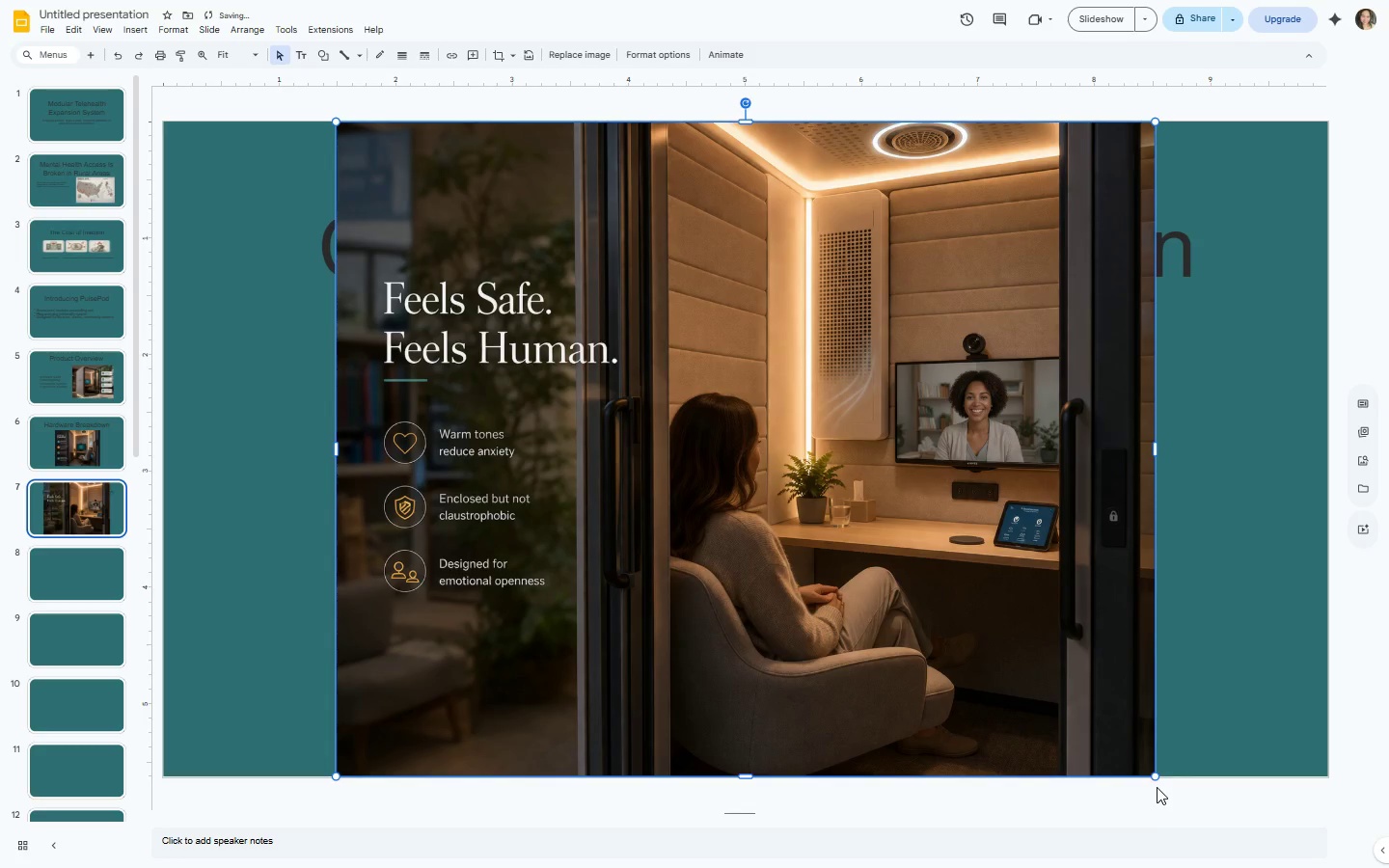 
left_click_drag(start_coordinate=[1156, 775], to_coordinate=[777, 480])
 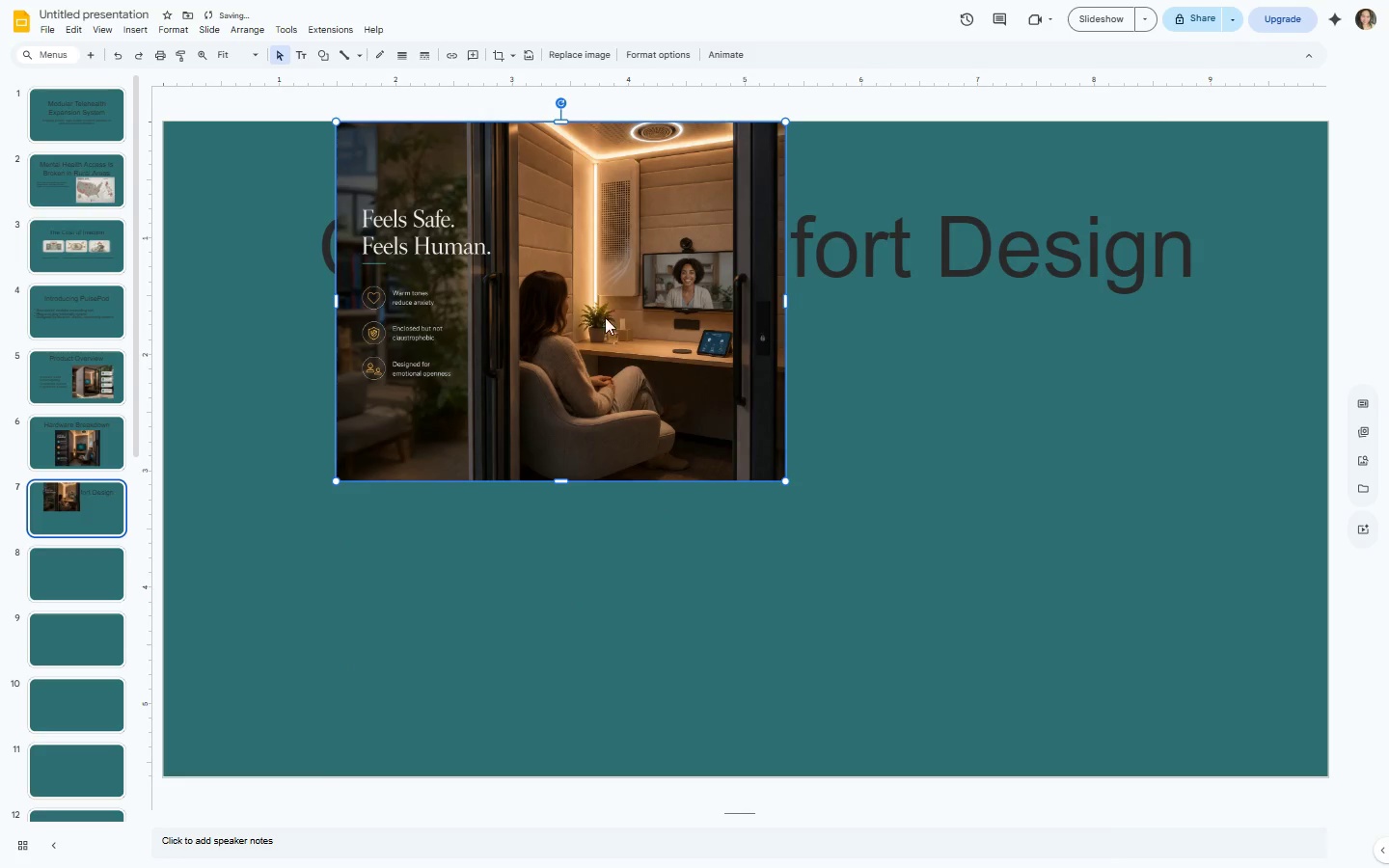 
left_click_drag(start_coordinate=[582, 306], to_coordinate=[743, 542])
 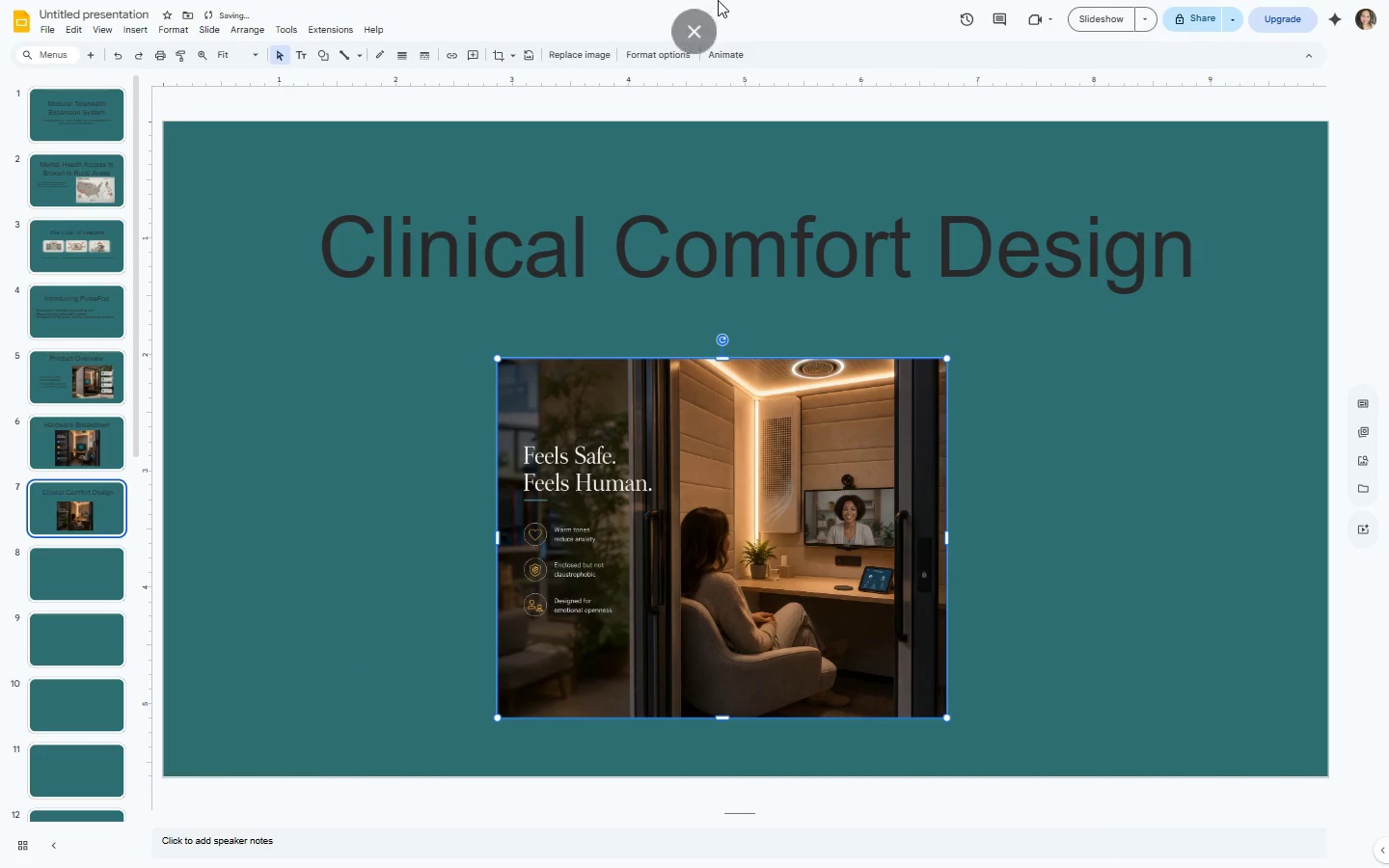 
left_click([691, 57])
 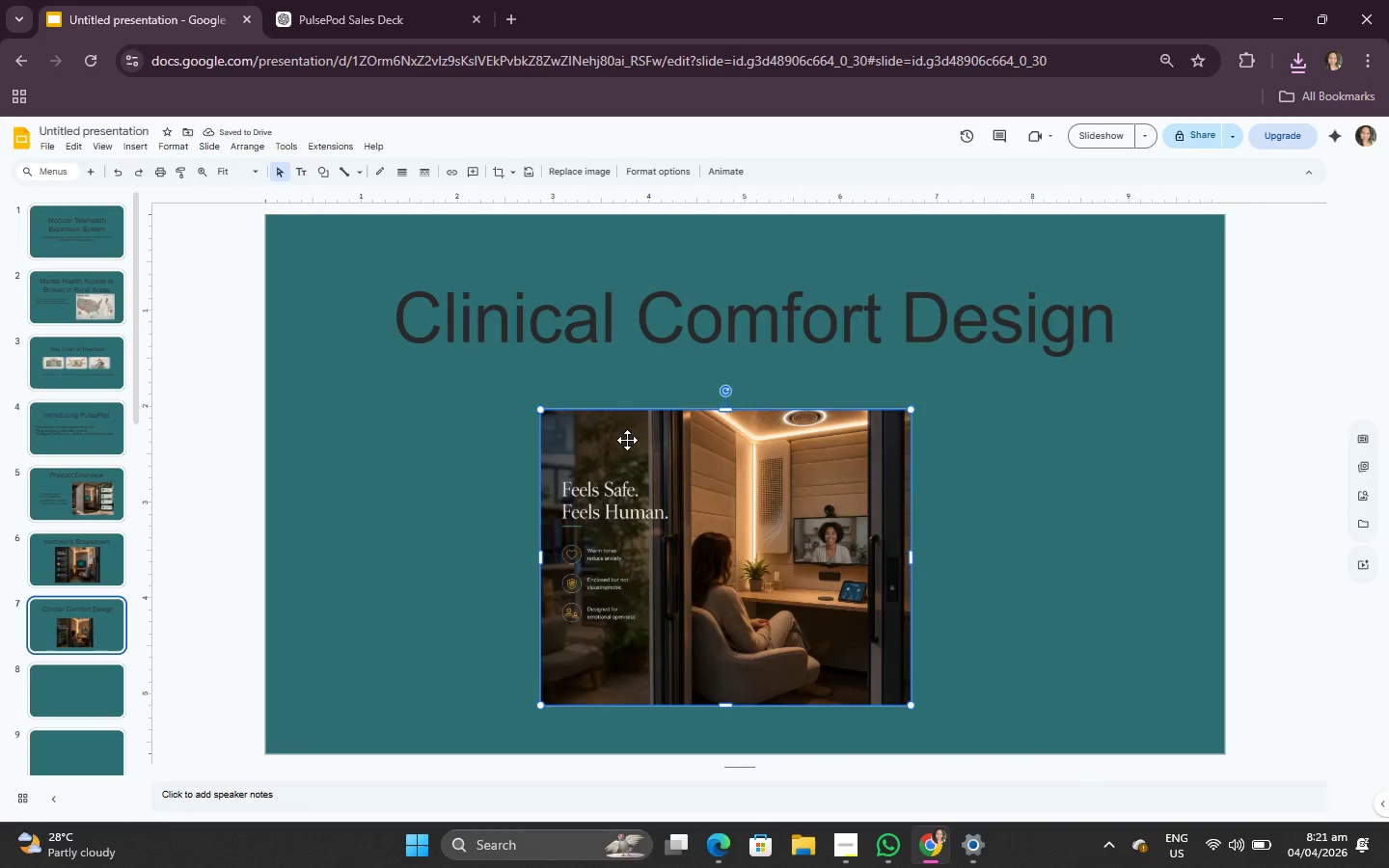 
left_click_drag(start_coordinate=[629, 520], to_coordinate=[595, 469])
 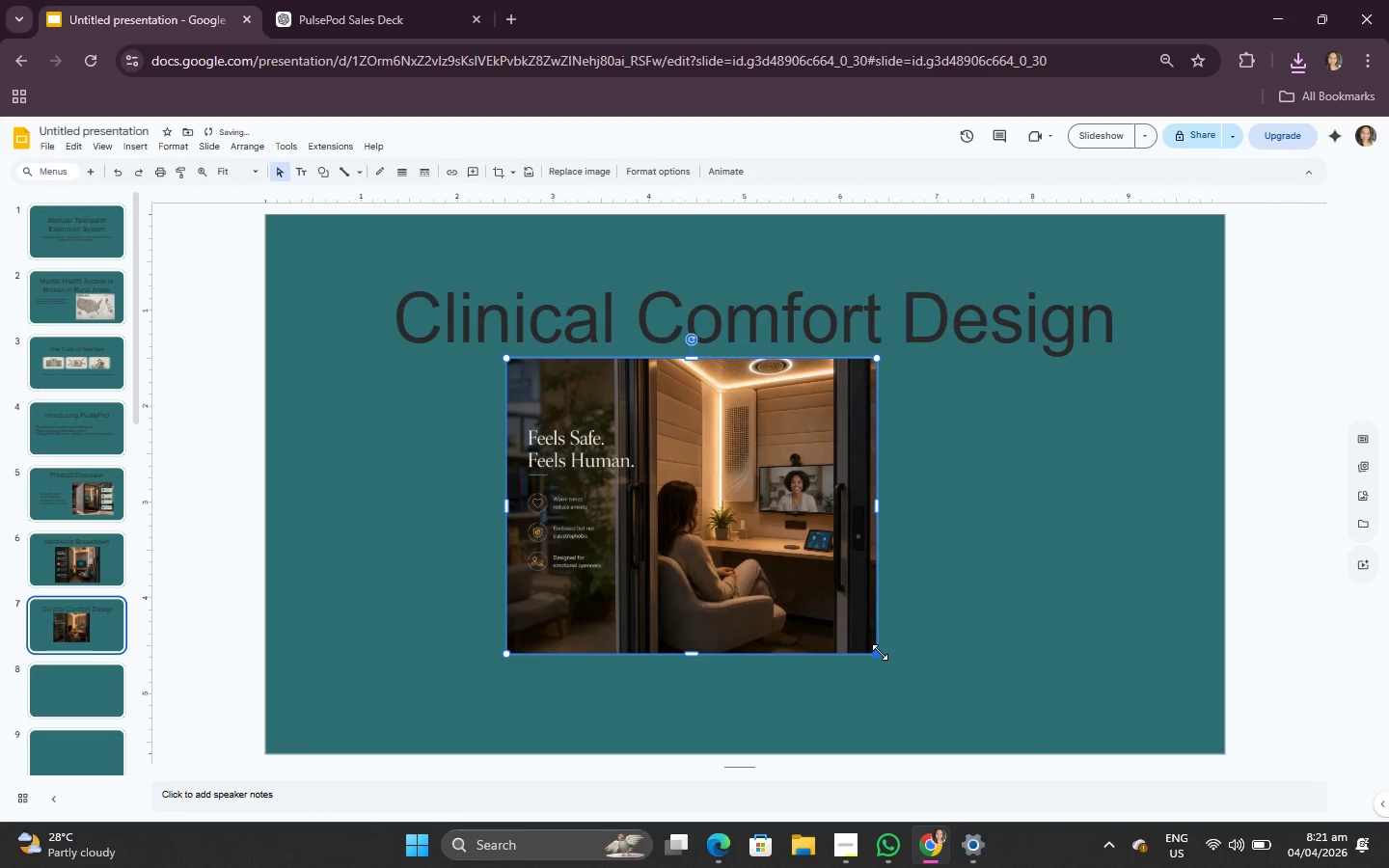 
left_click_drag(start_coordinate=[880, 652], to_coordinate=[939, 731])
 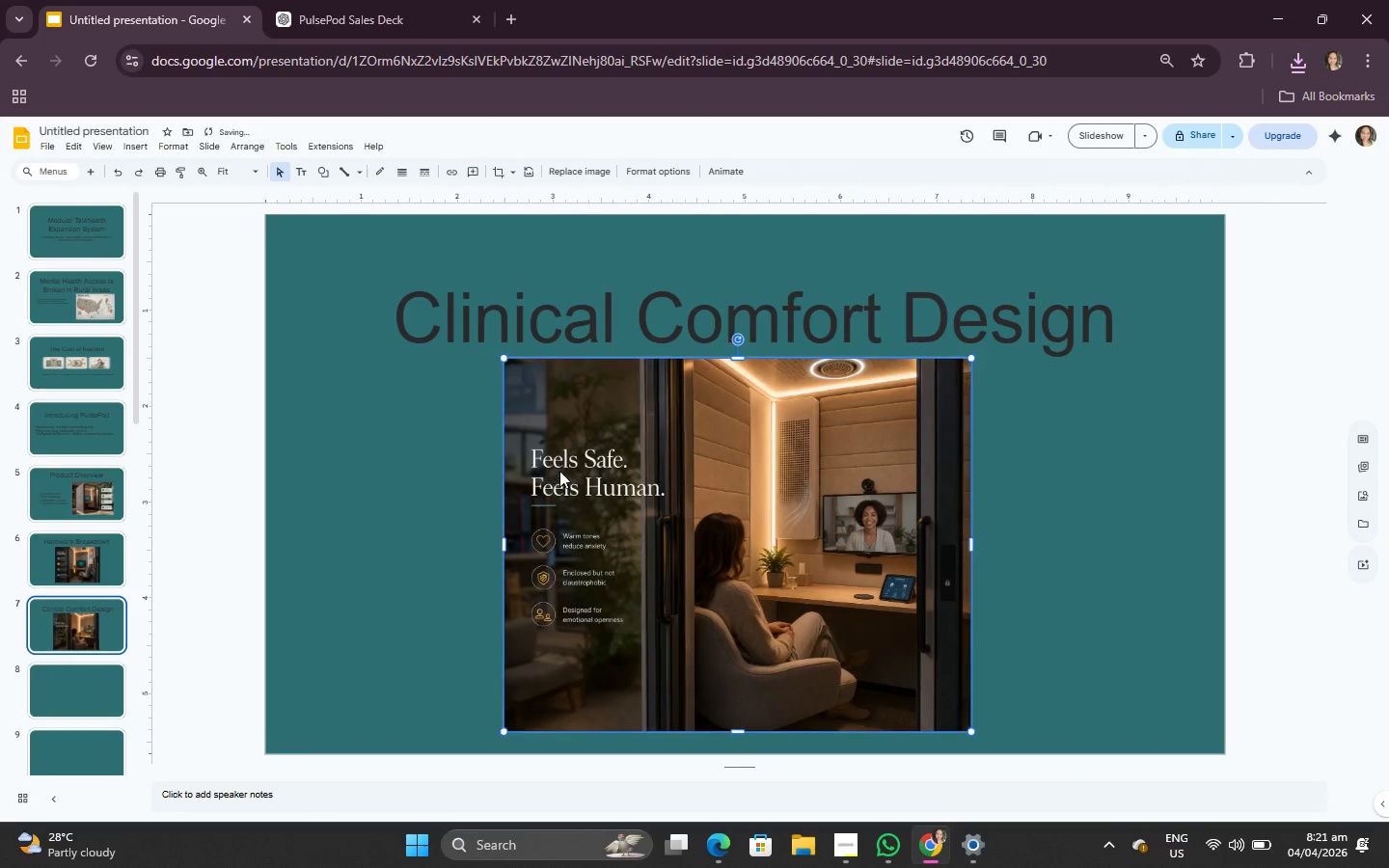 
left_click([831, 308])
 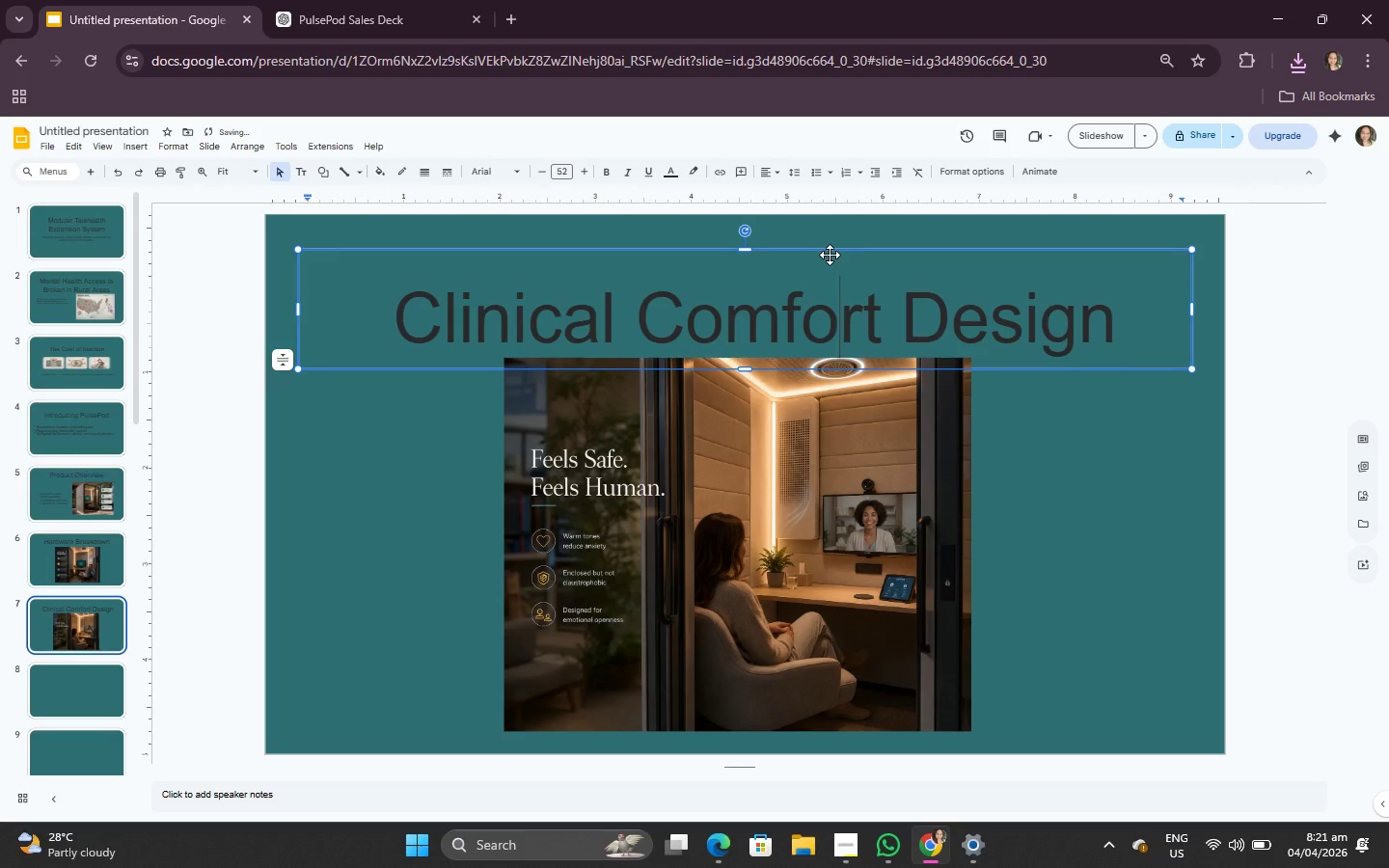 
left_click_drag(start_coordinate=[830, 255], to_coordinate=[830, 231])
 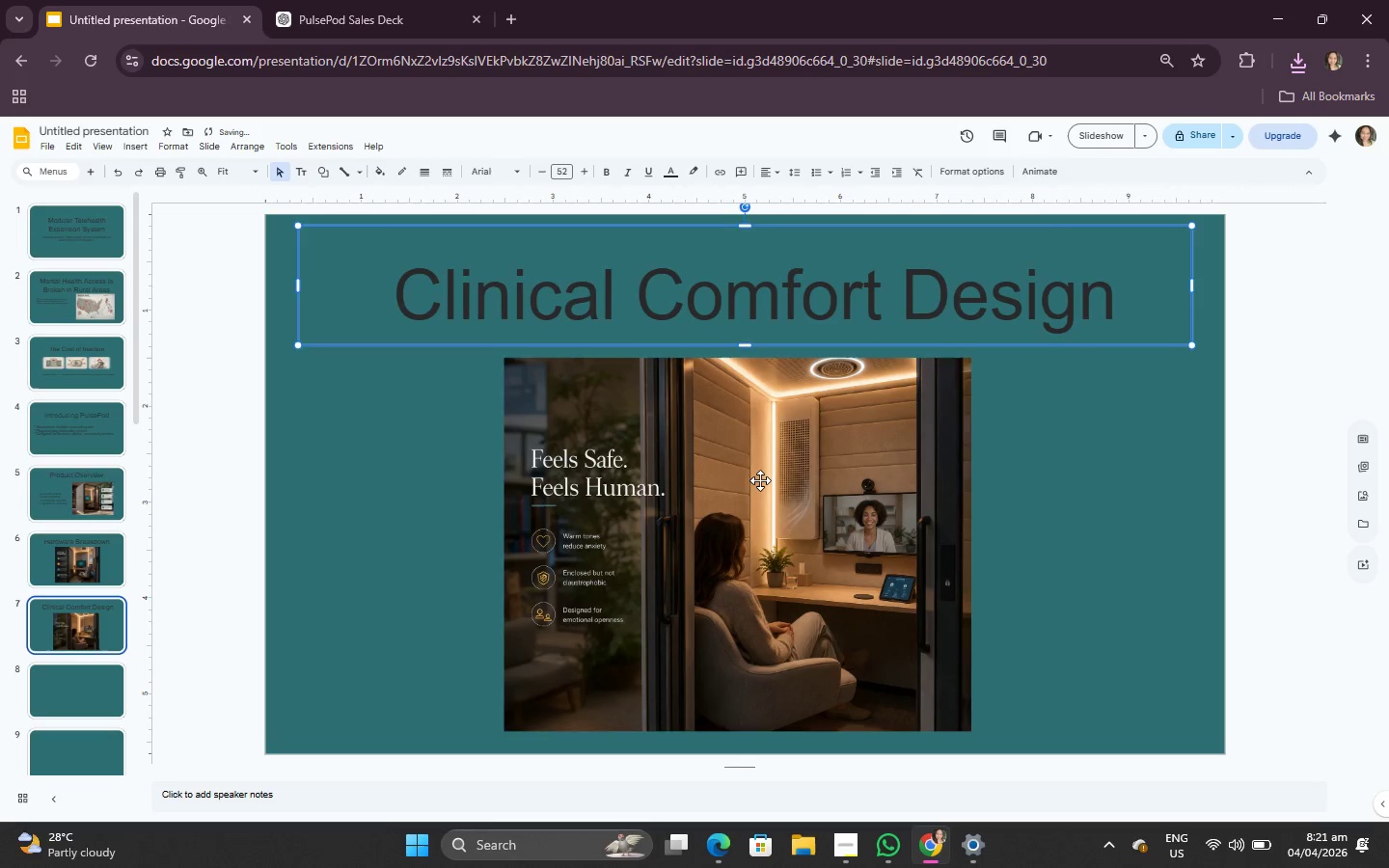 
left_click([760, 480])
 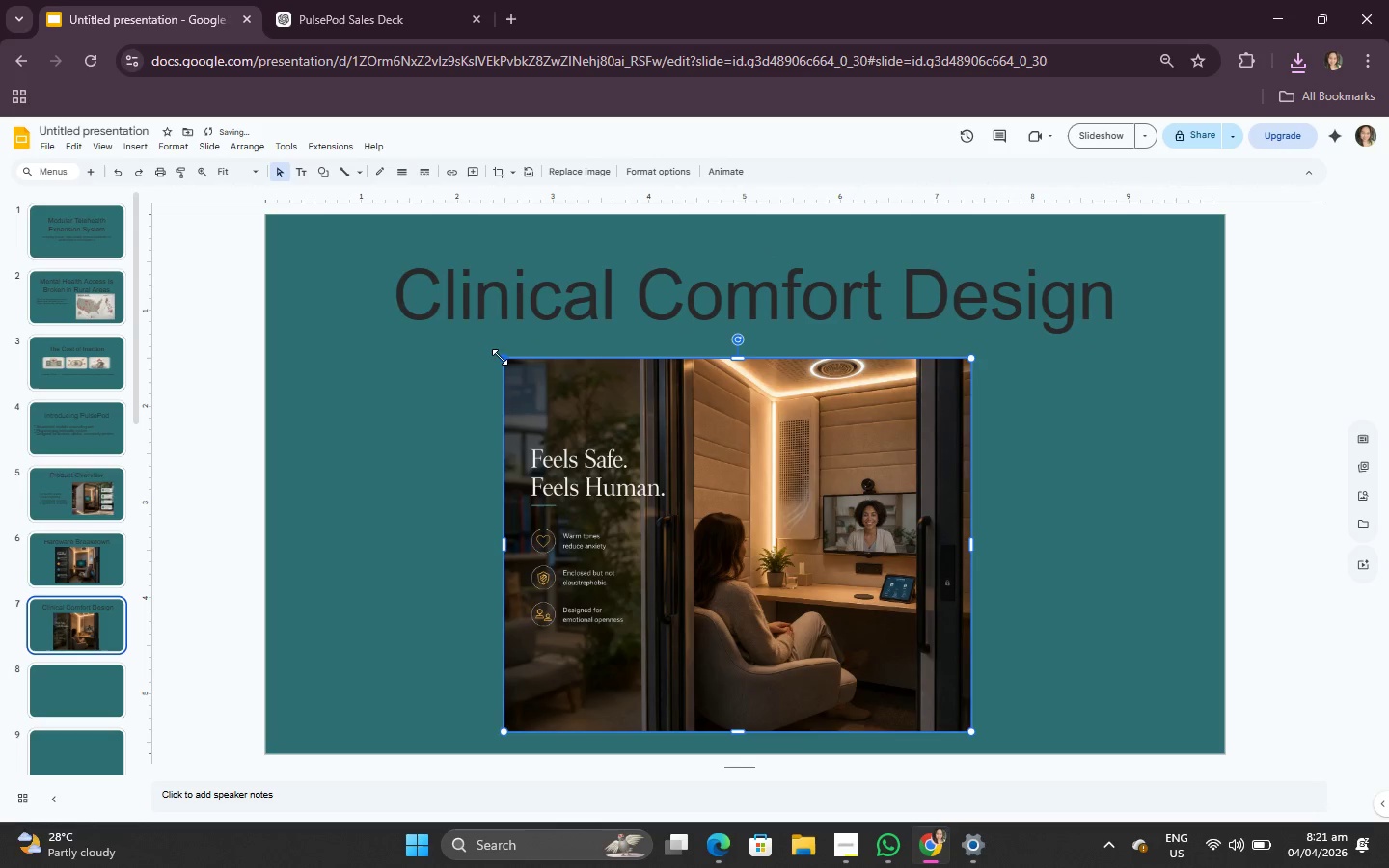 
left_click_drag(start_coordinate=[500, 356], to_coordinate=[491, 337])
 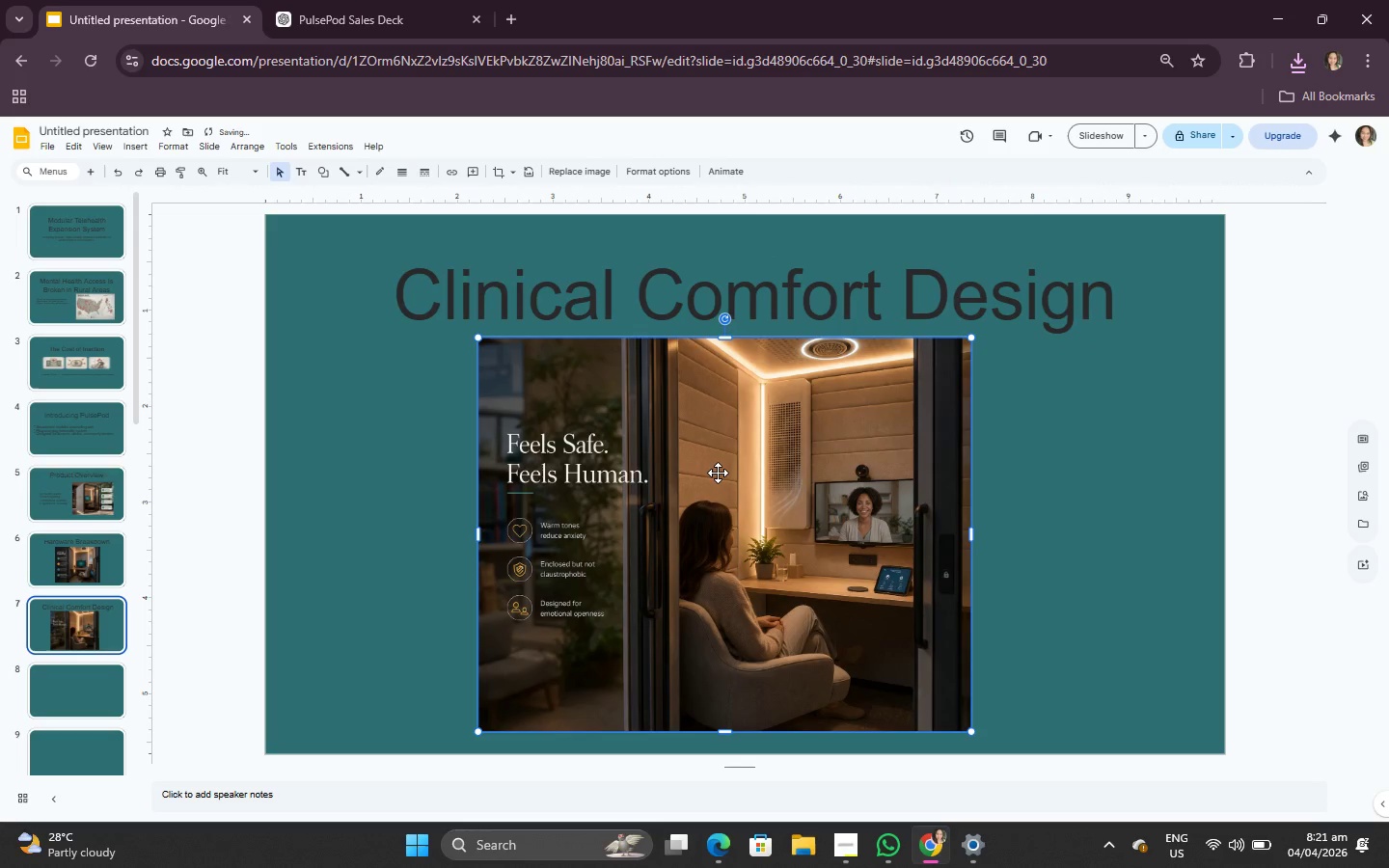 
left_click_drag(start_coordinate=[718, 473], to_coordinate=[726, 473])
 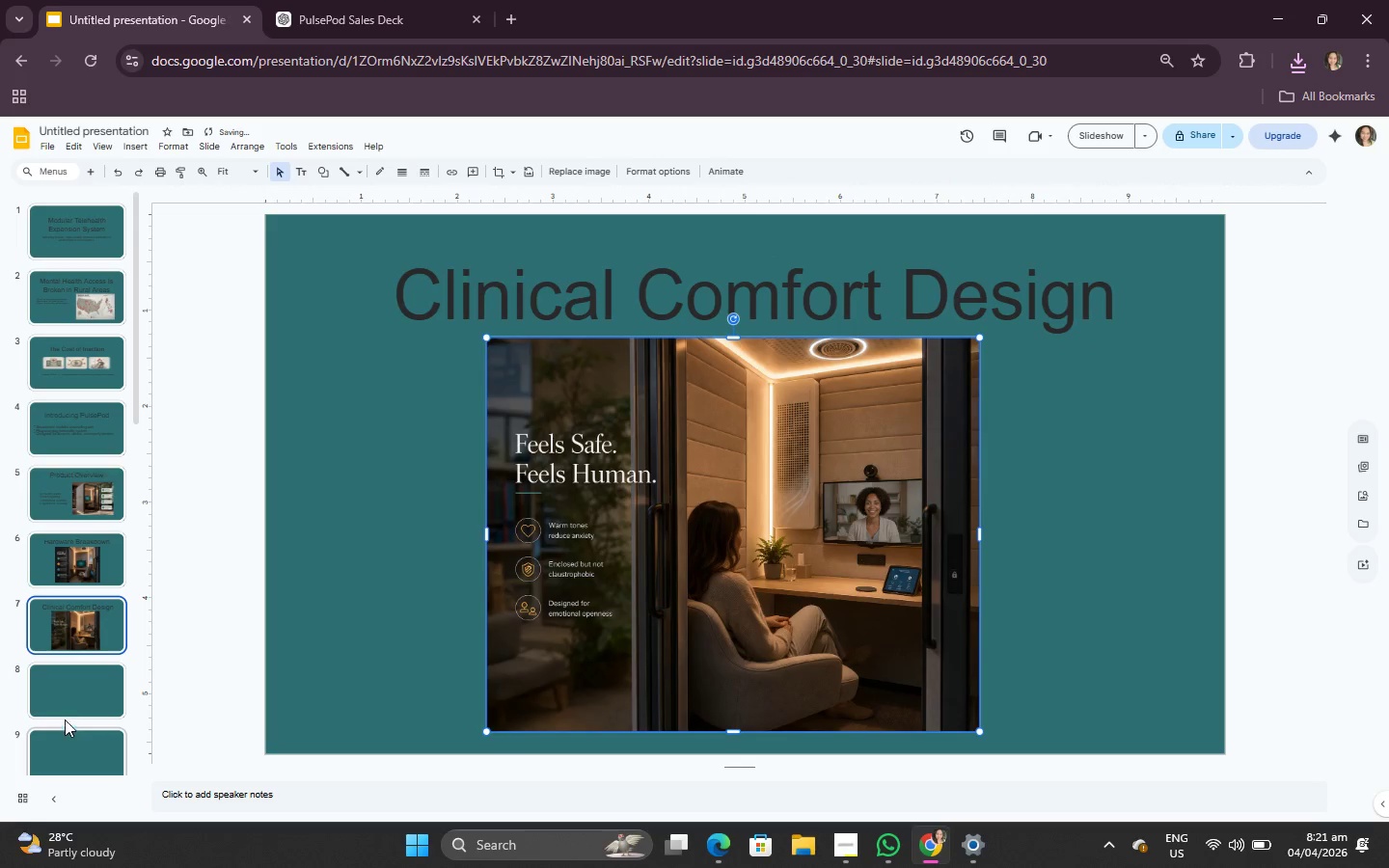 
left_click([68, 697])
 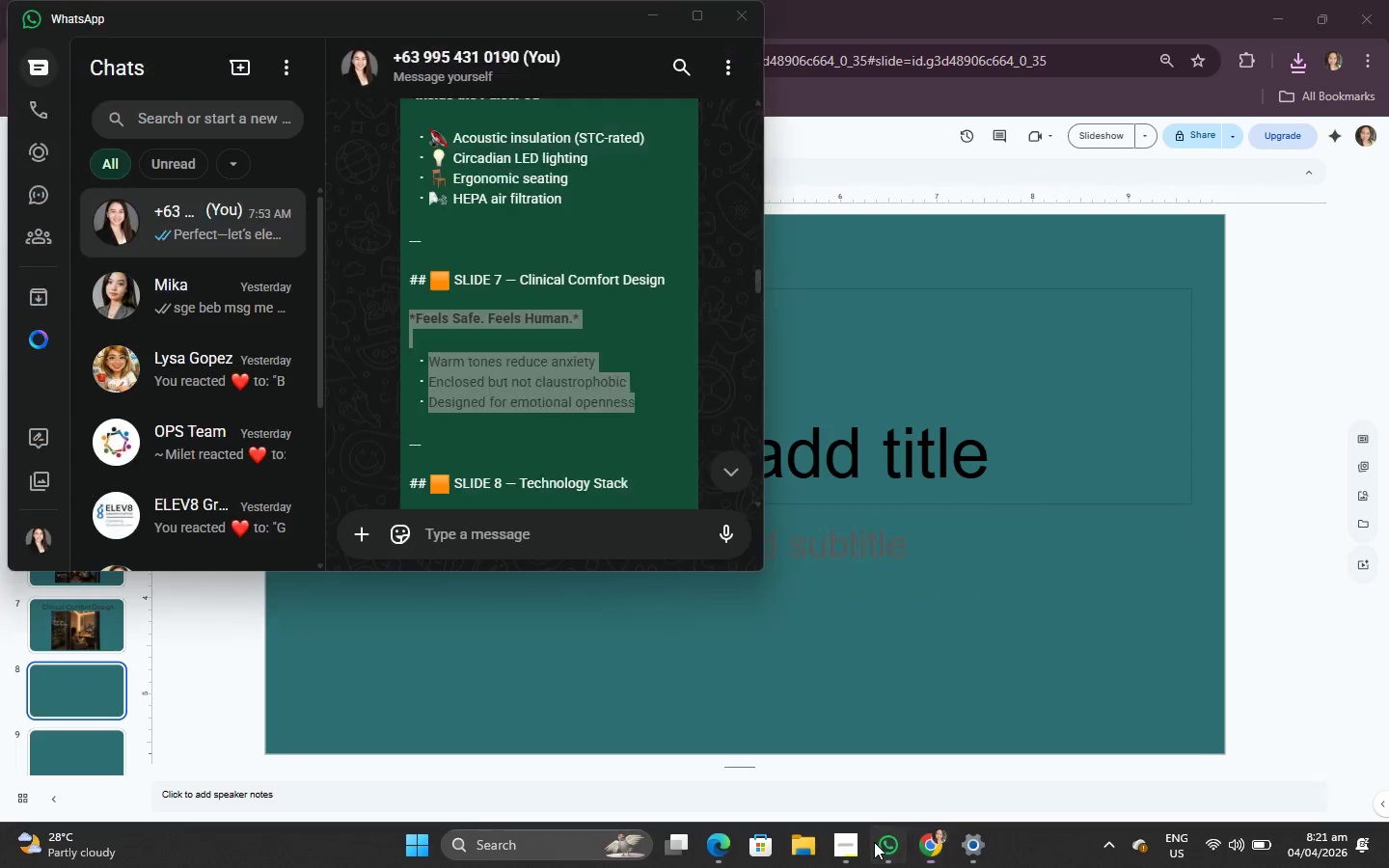 
scroll: coordinate [490, 420], scroll_direction: down, amount: 2.0
 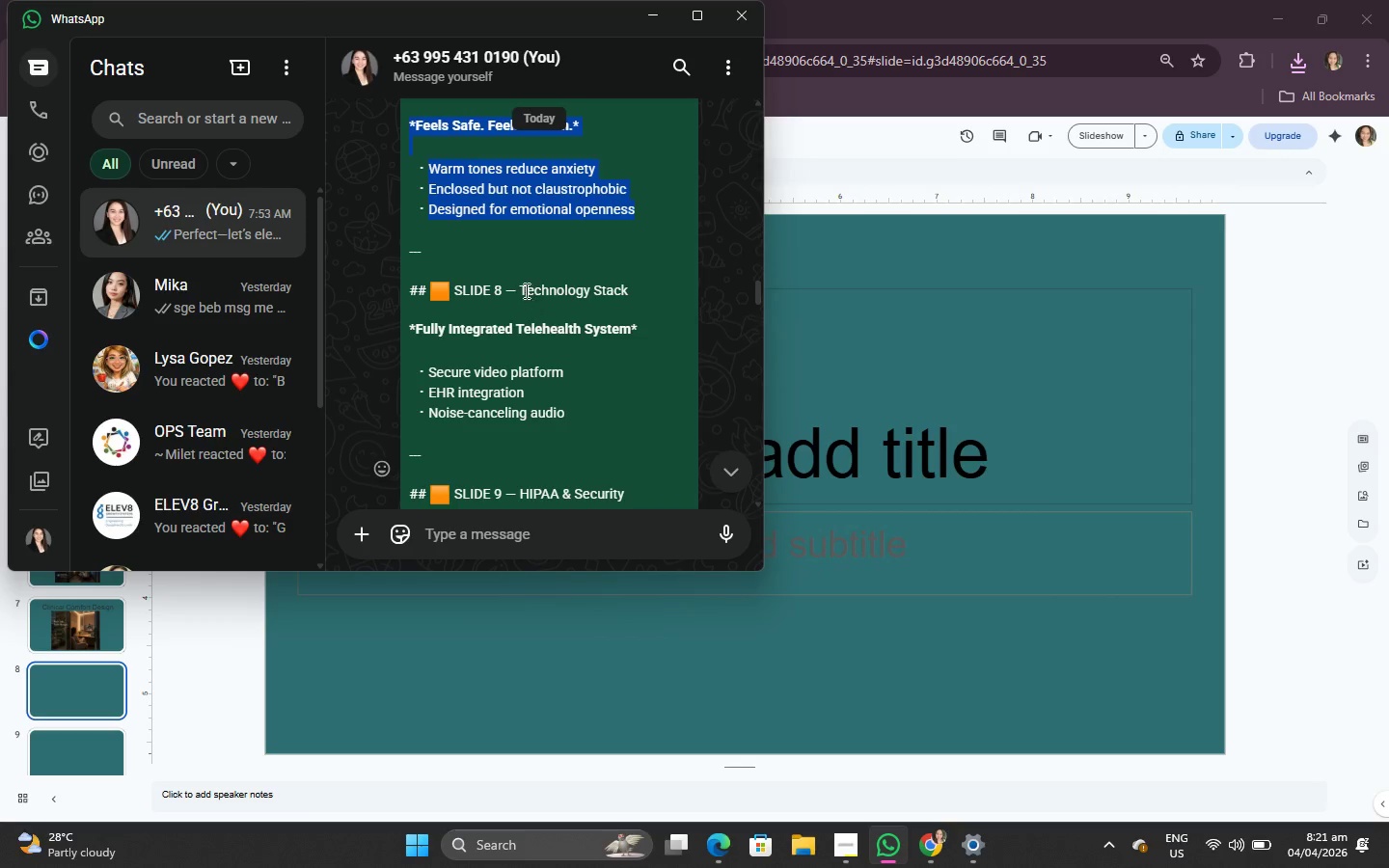 
left_click_drag(start_coordinate=[520, 289], to_coordinate=[637, 291])
 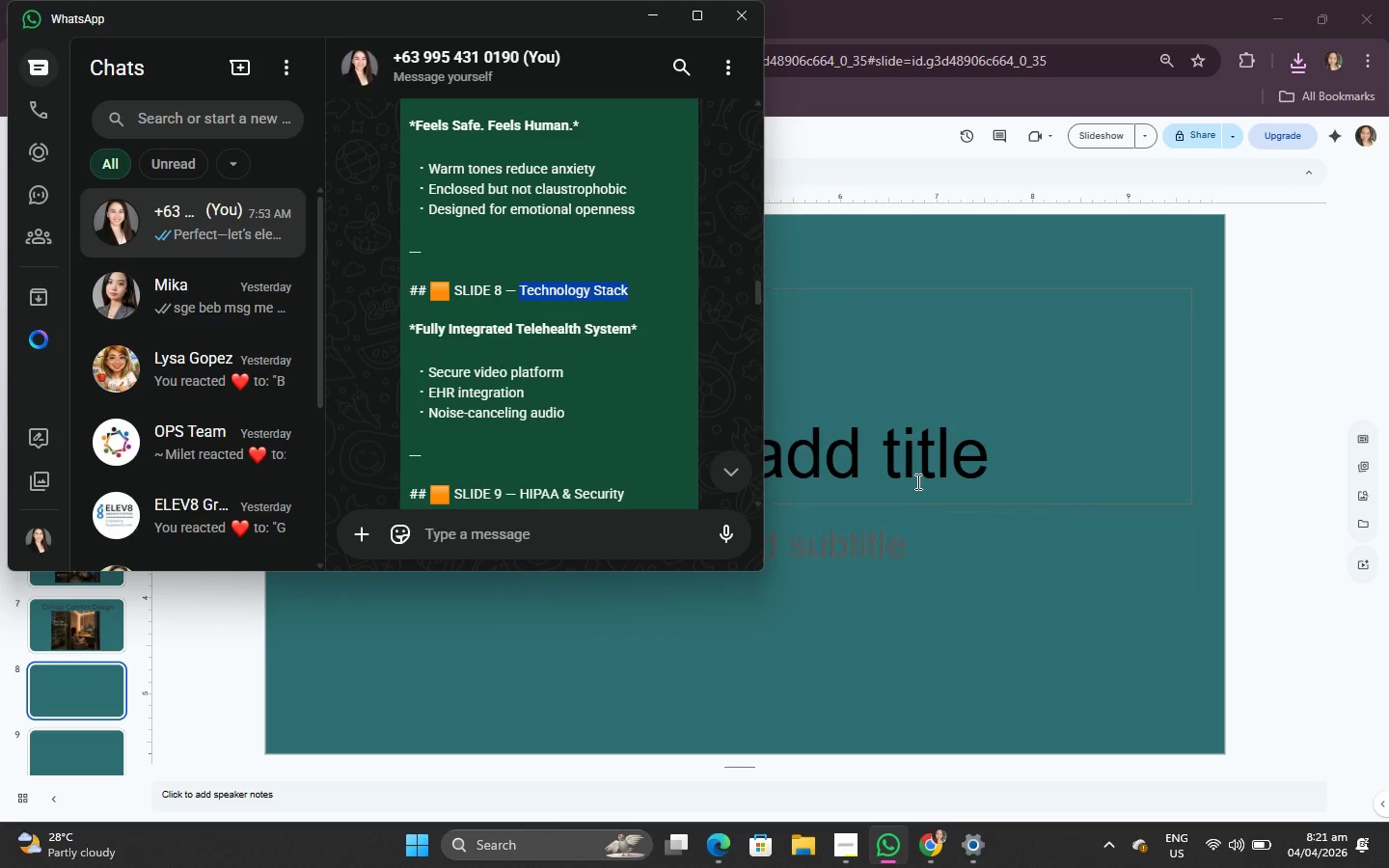 
key(Control+C)
 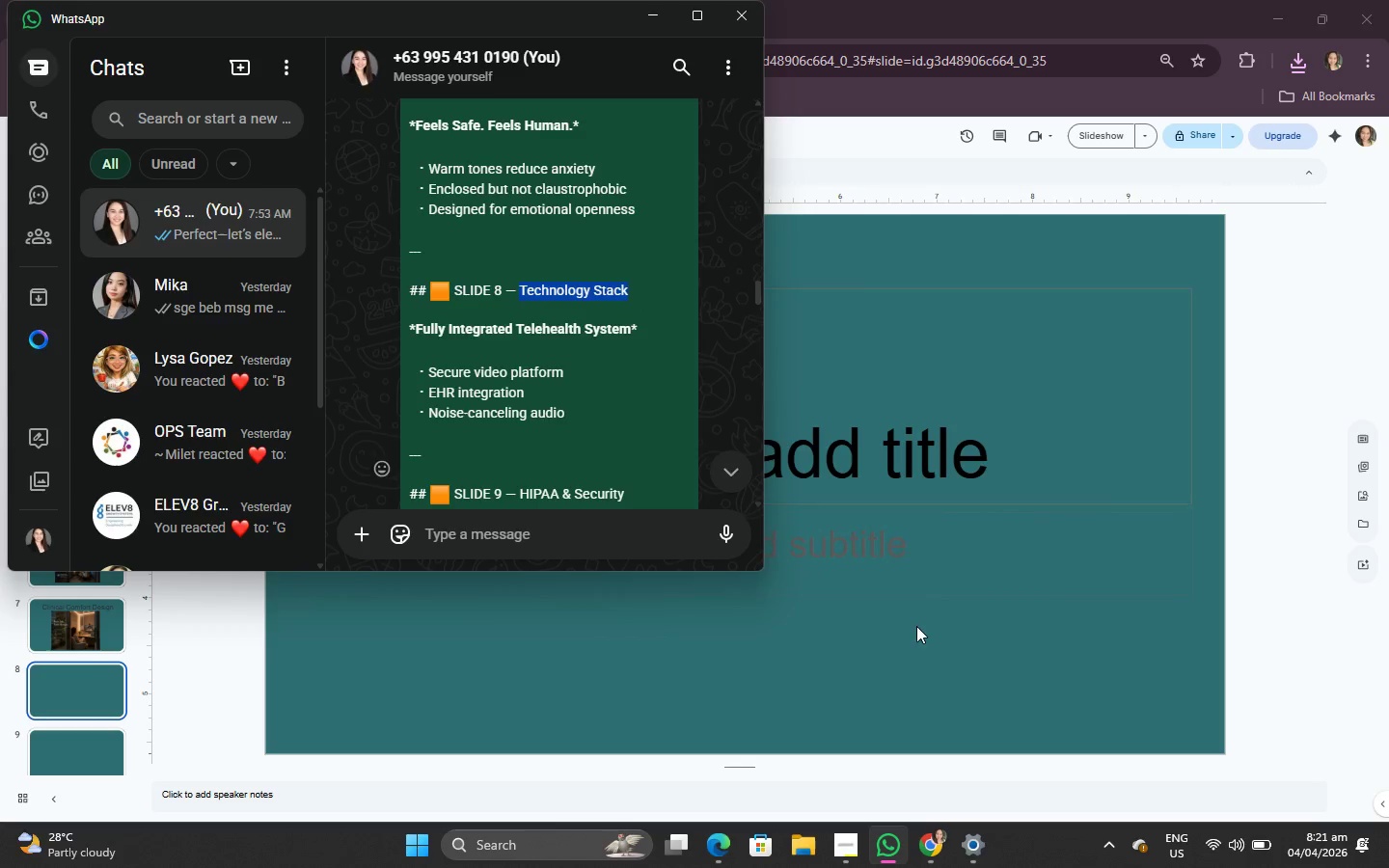 
left_click([916, 478])
 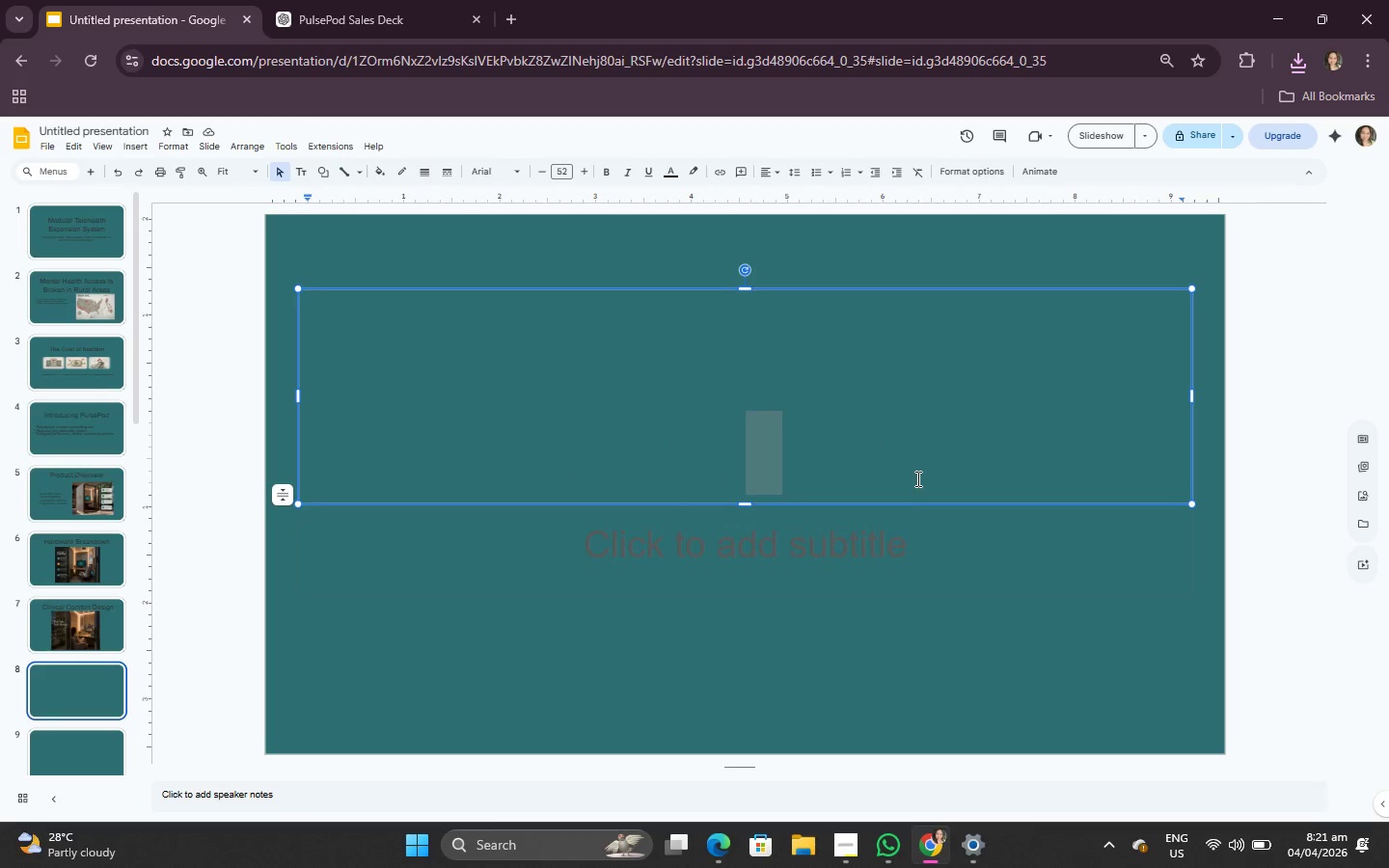 
key(Control+V)
 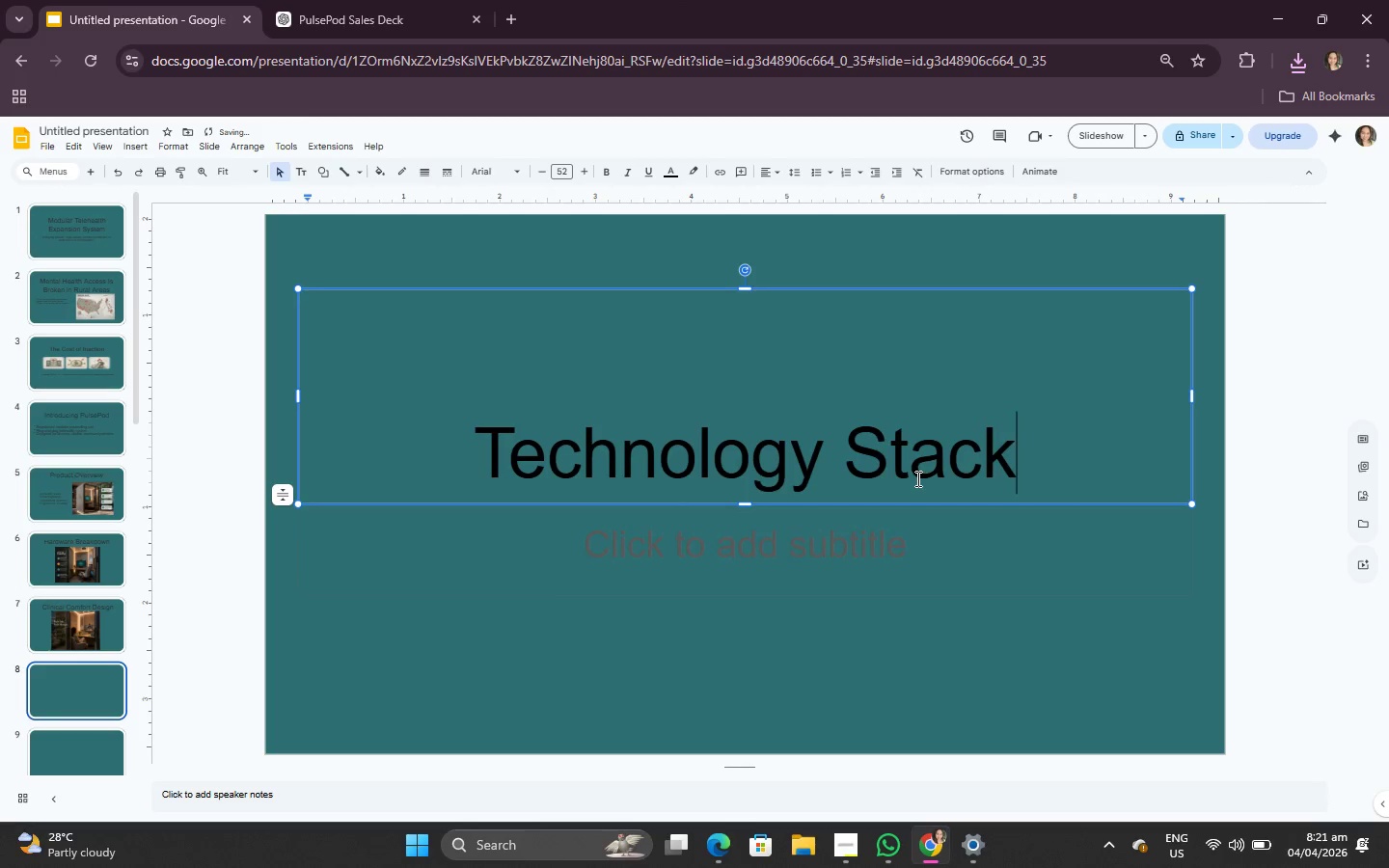 
key(Control+A)
 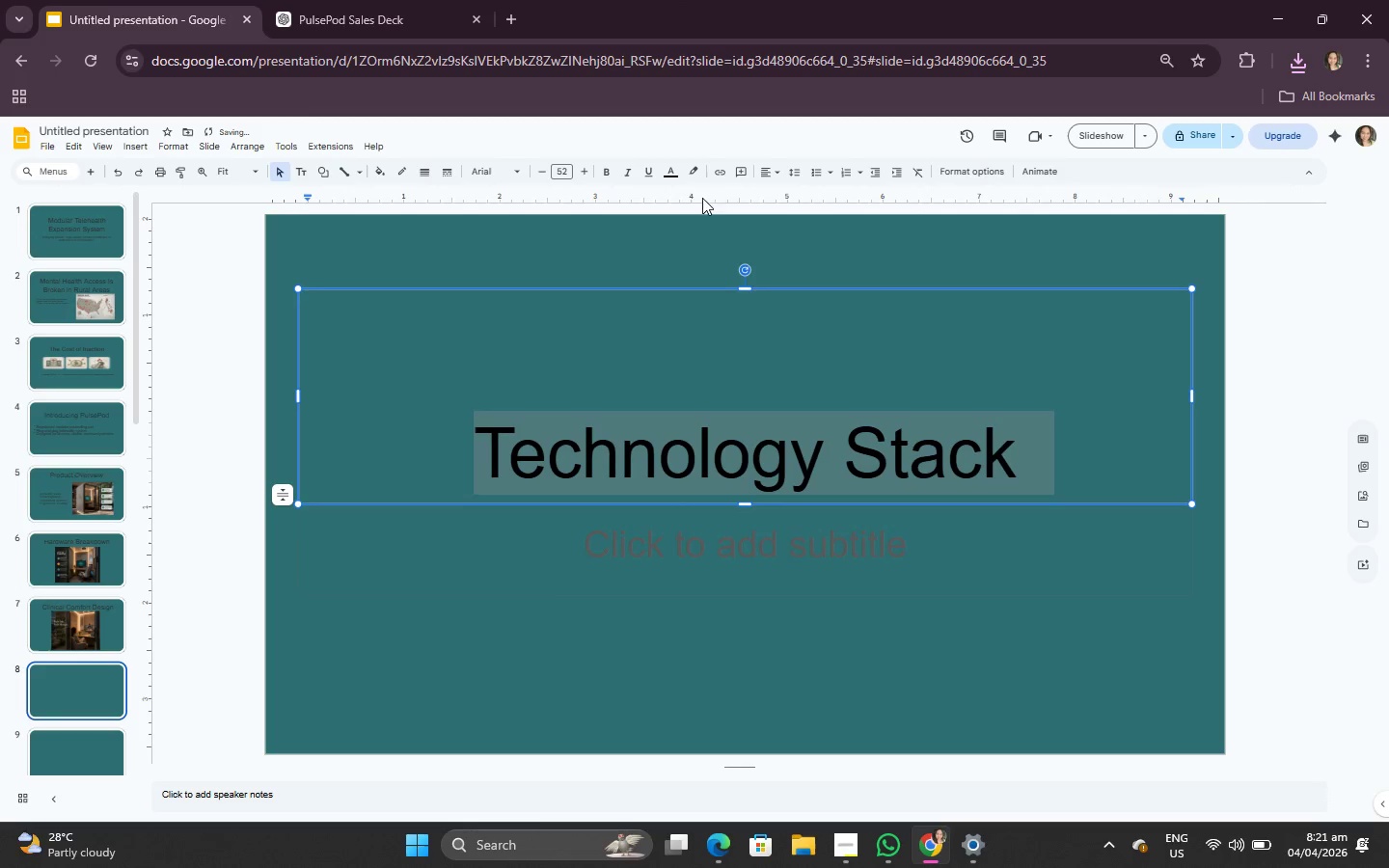 
left_click([667, 170])
 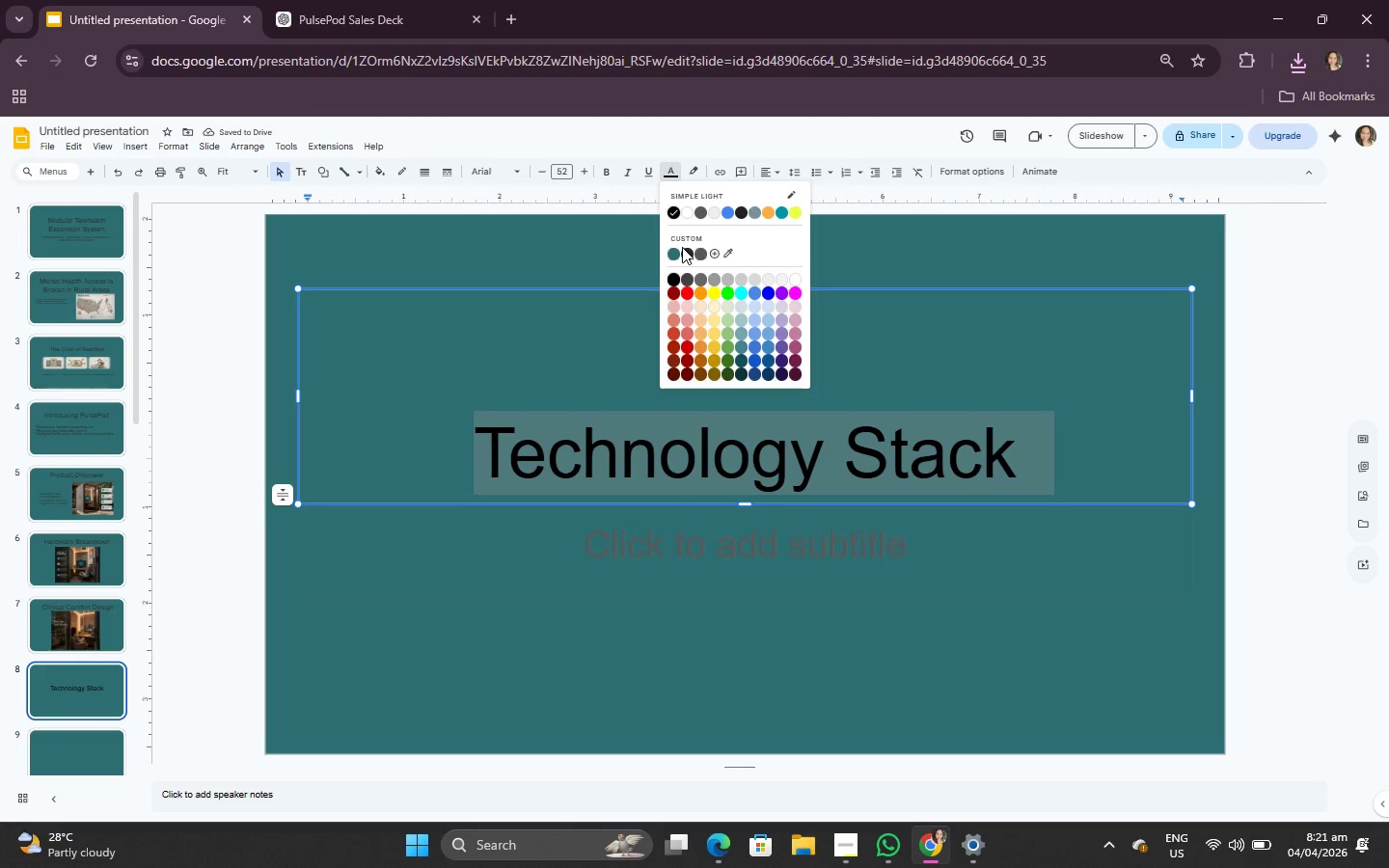 
left_click([682, 247])
 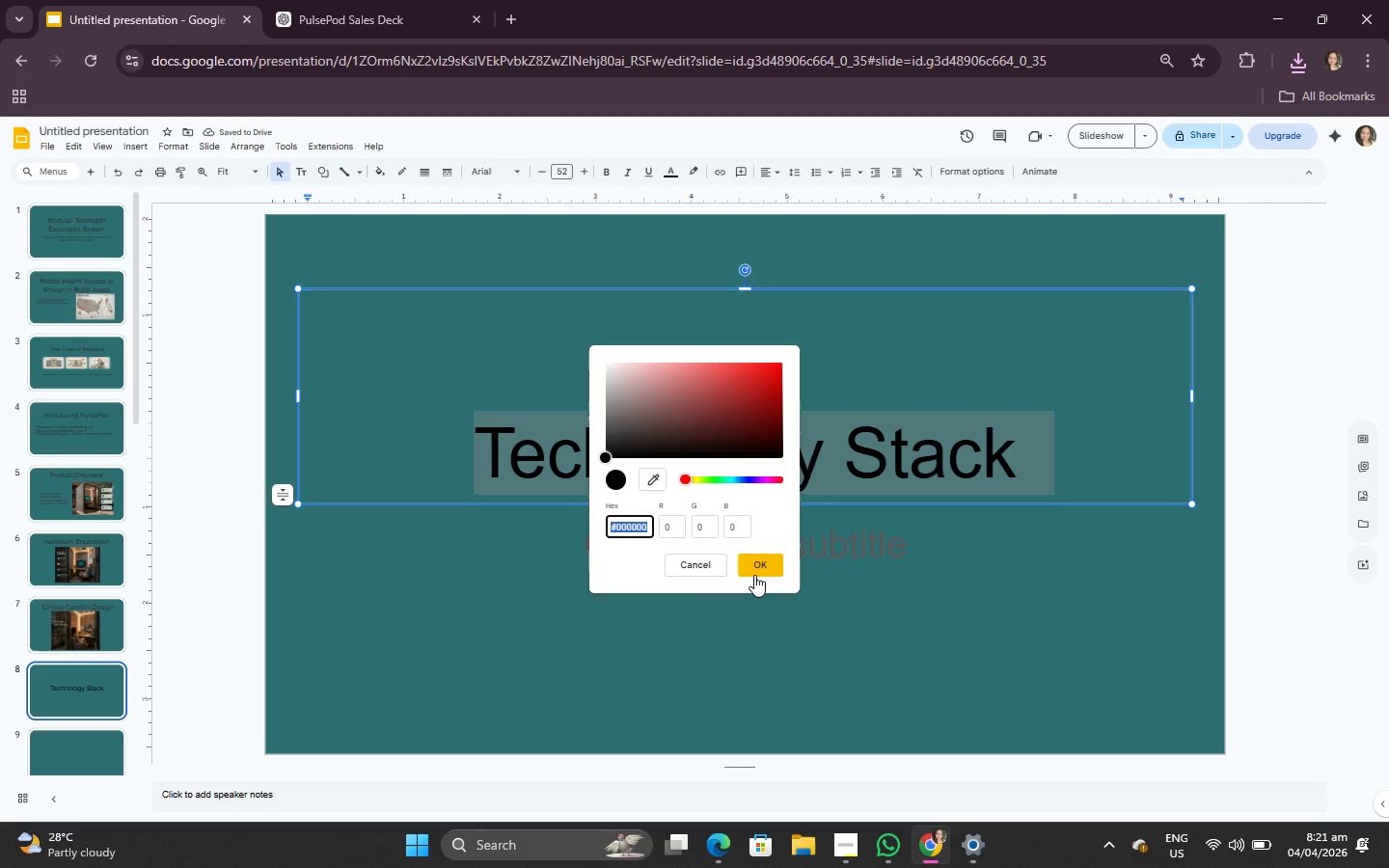 
left_click([757, 575])
 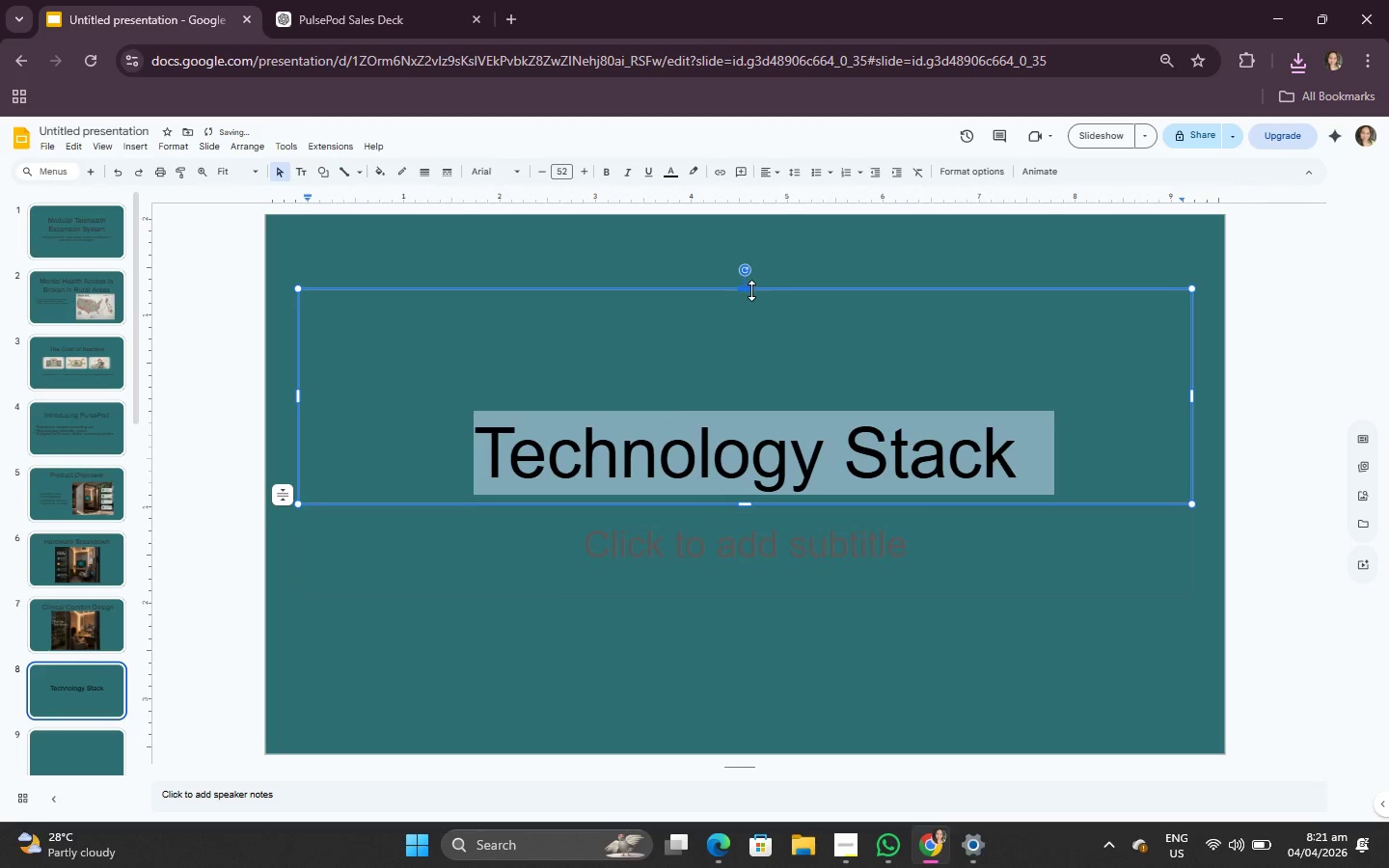 
left_click_drag(start_coordinate=[749, 289], to_coordinate=[746, 418])
 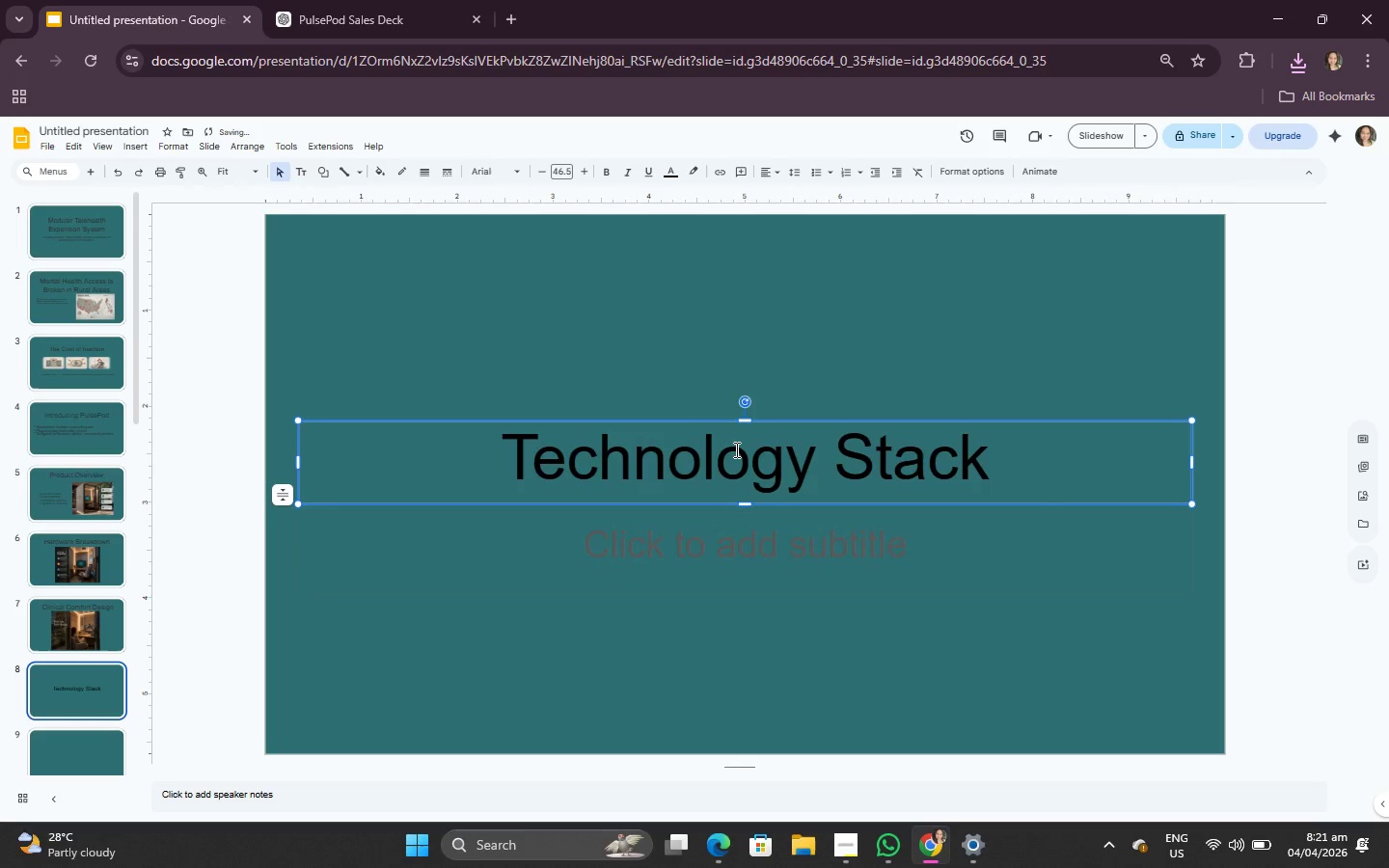 
key(Control+Z)
 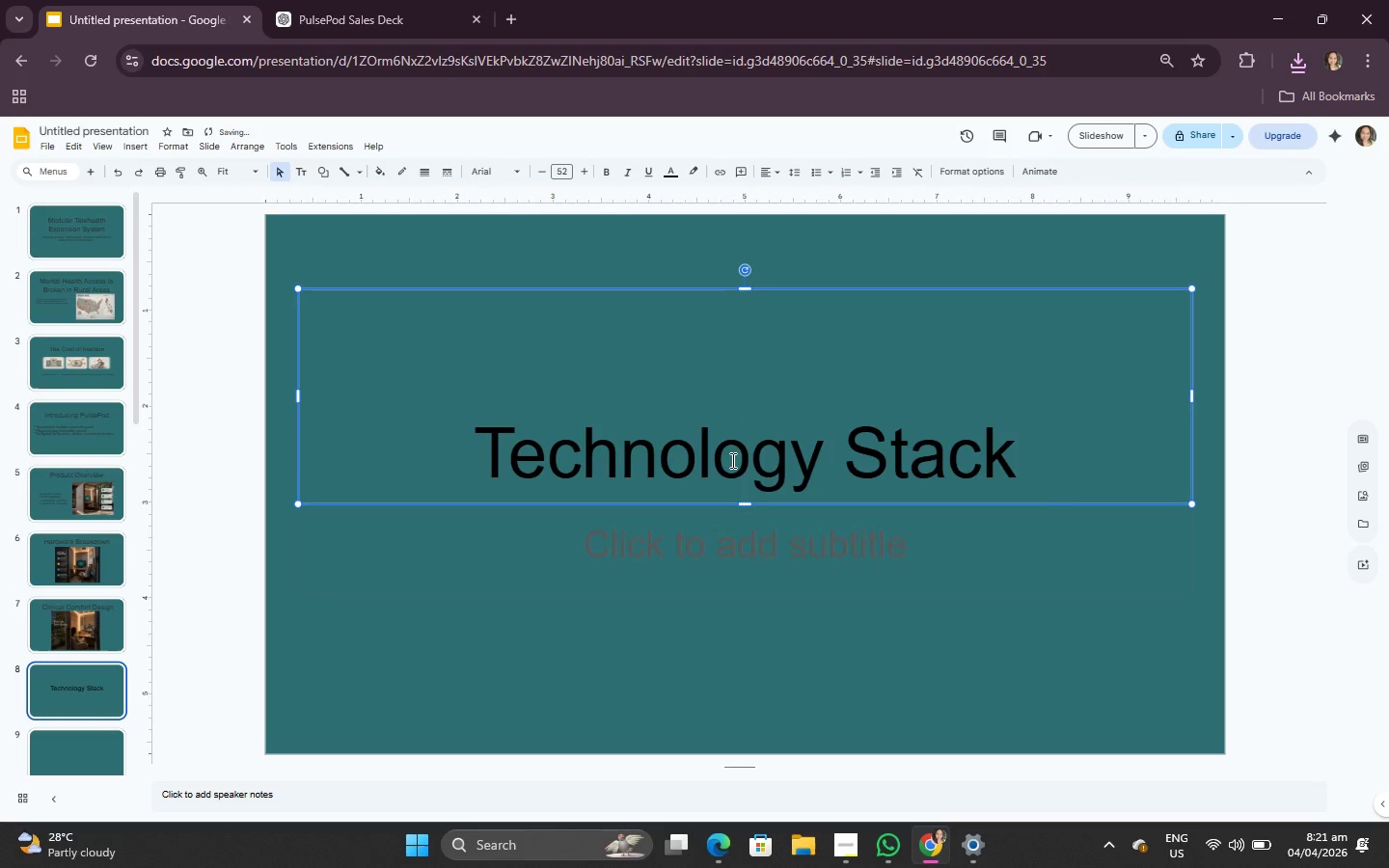 
left_click([730, 463])
 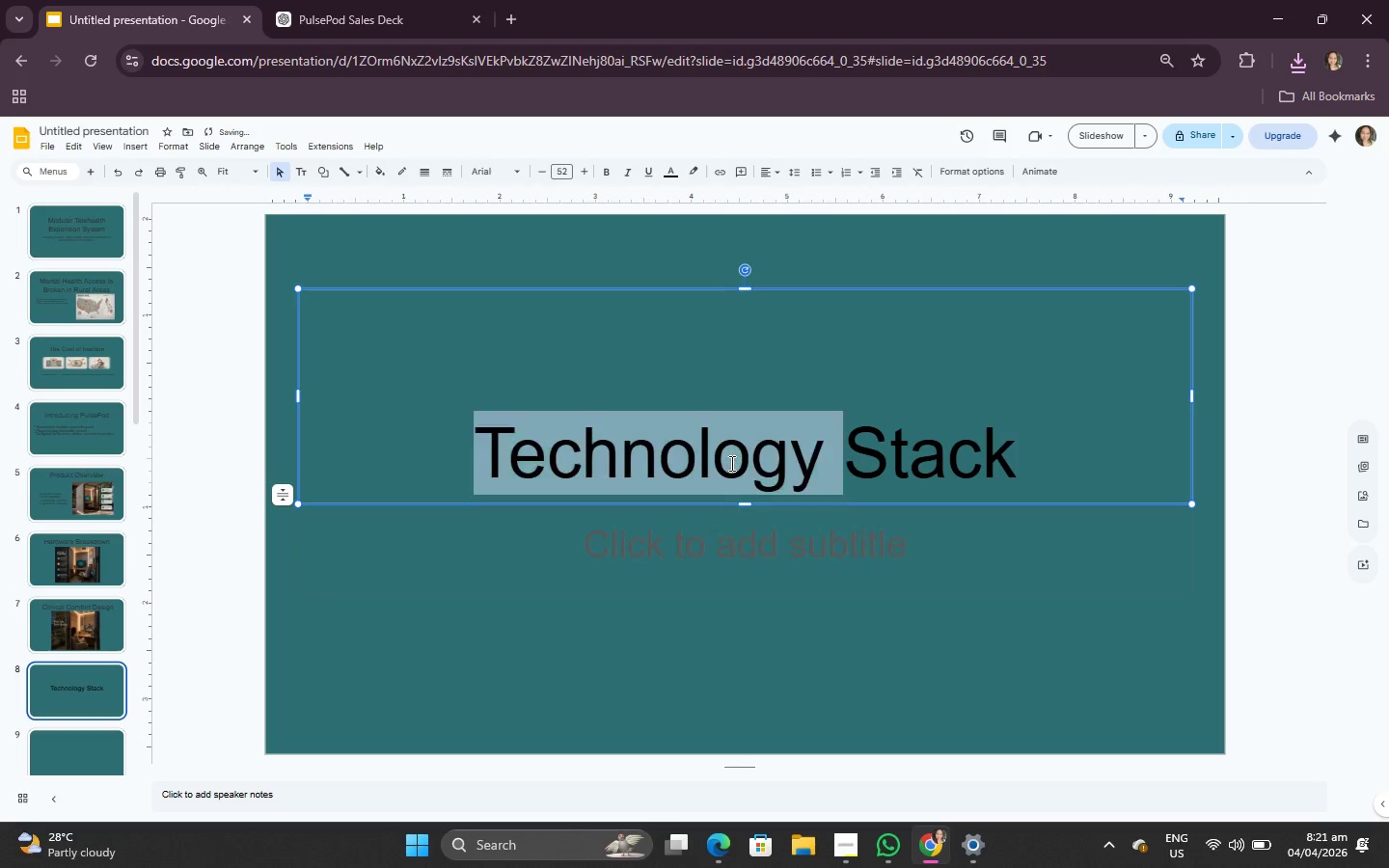 
double_click([730, 463])
 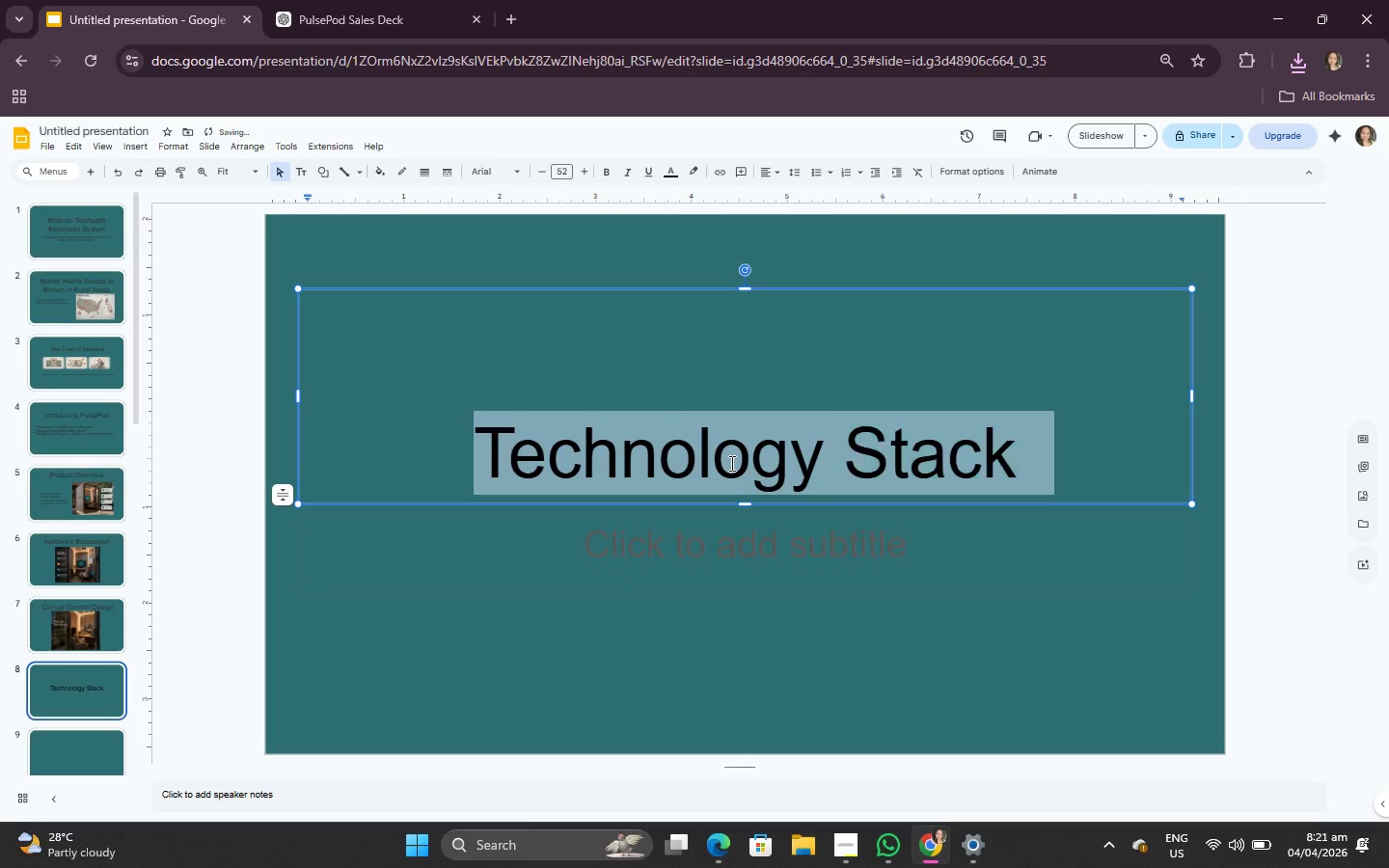 
key(Control+A)
 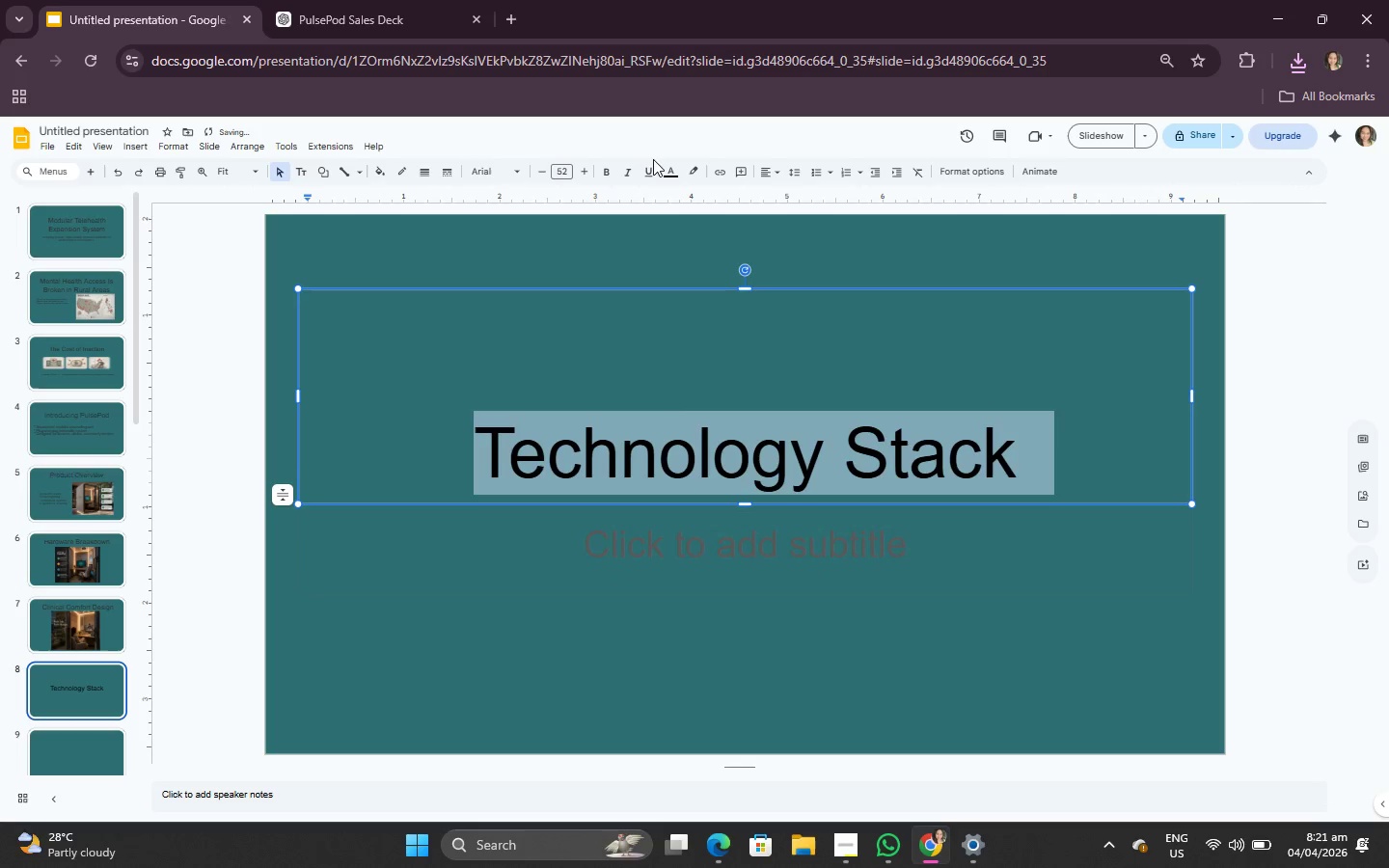 
left_click([663, 170])
 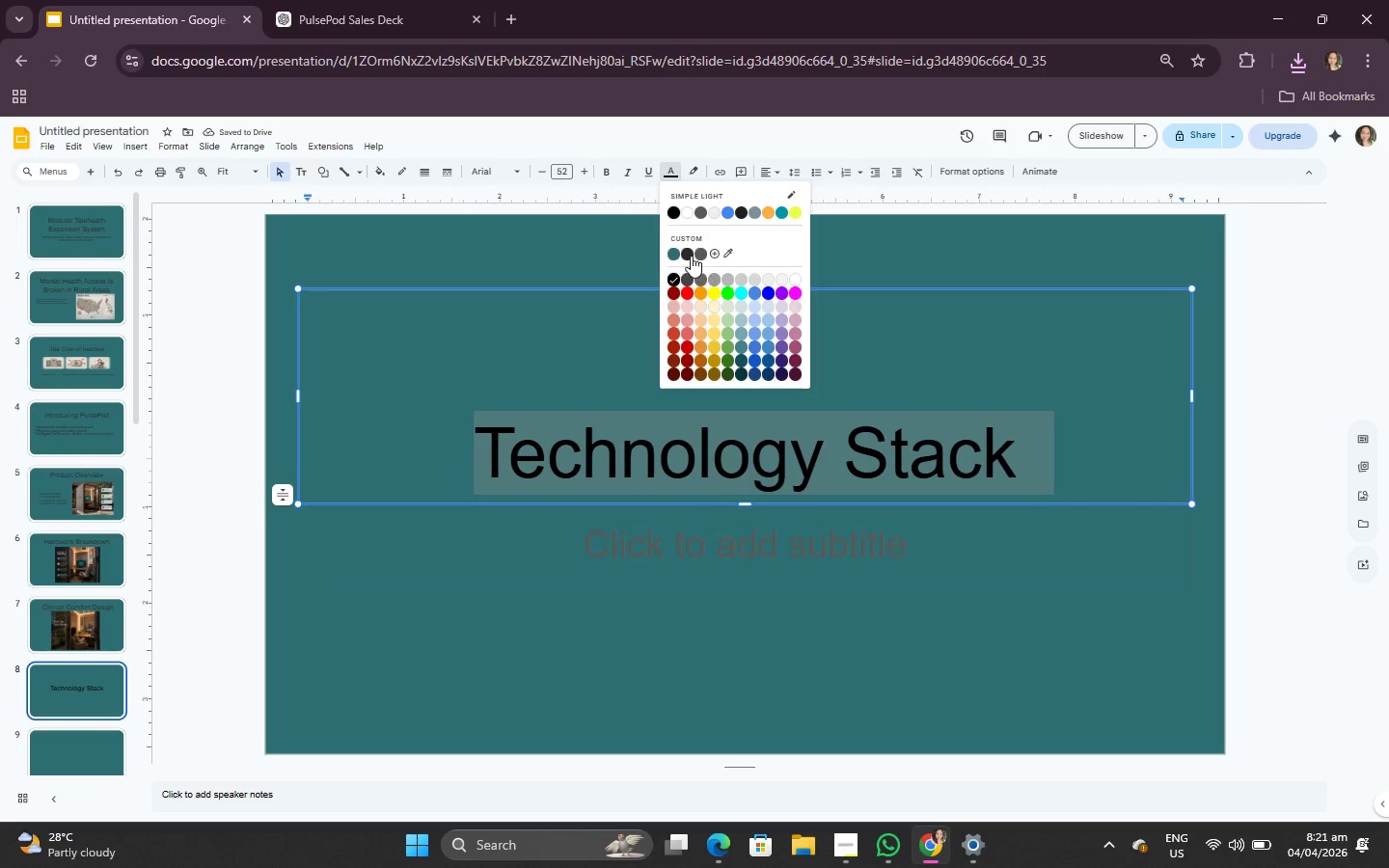 
left_click([687, 253])
 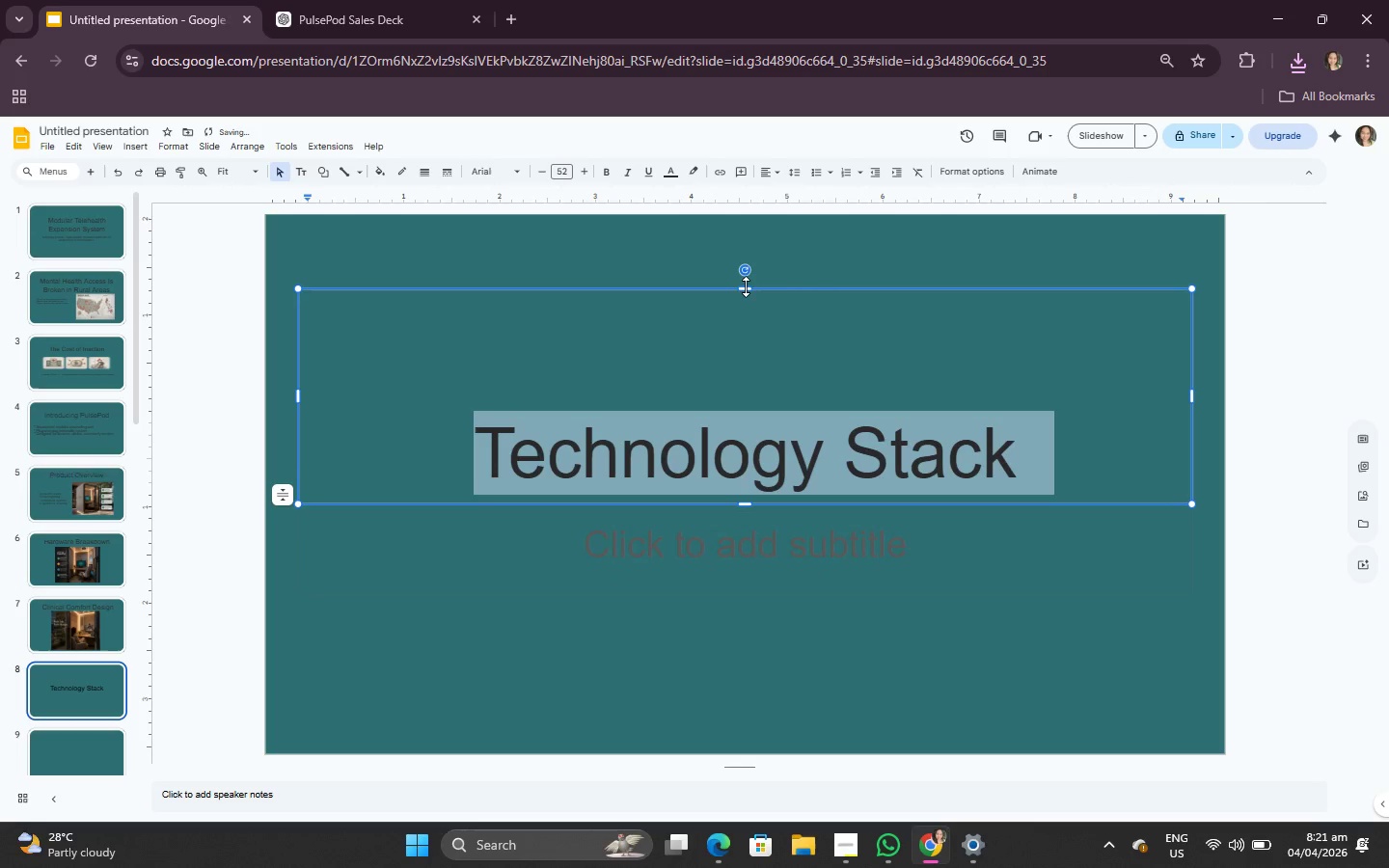 
left_click_drag(start_coordinate=[746, 286], to_coordinate=[739, 382])
 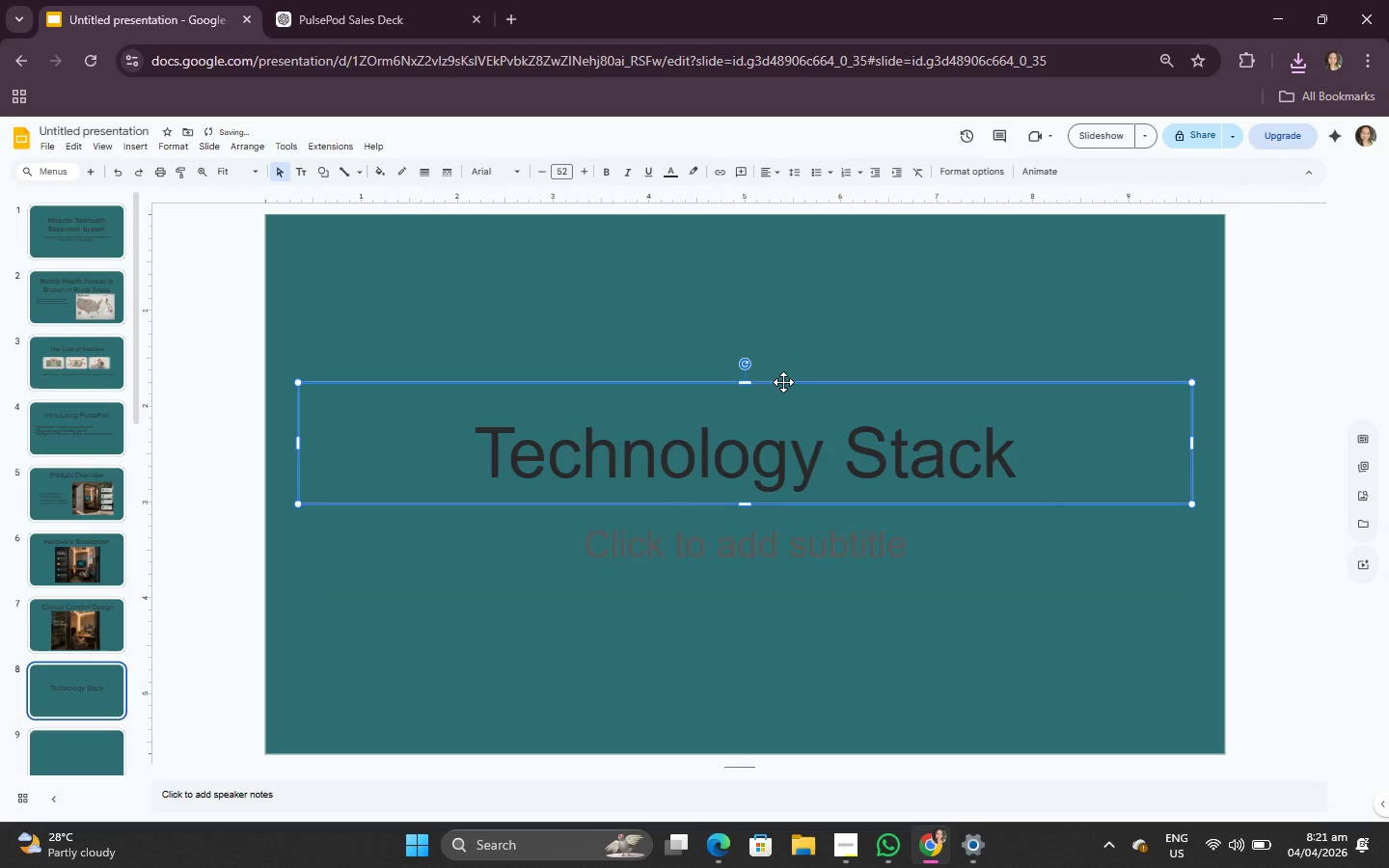 
left_click_drag(start_coordinate=[783, 382], to_coordinate=[780, 225])
 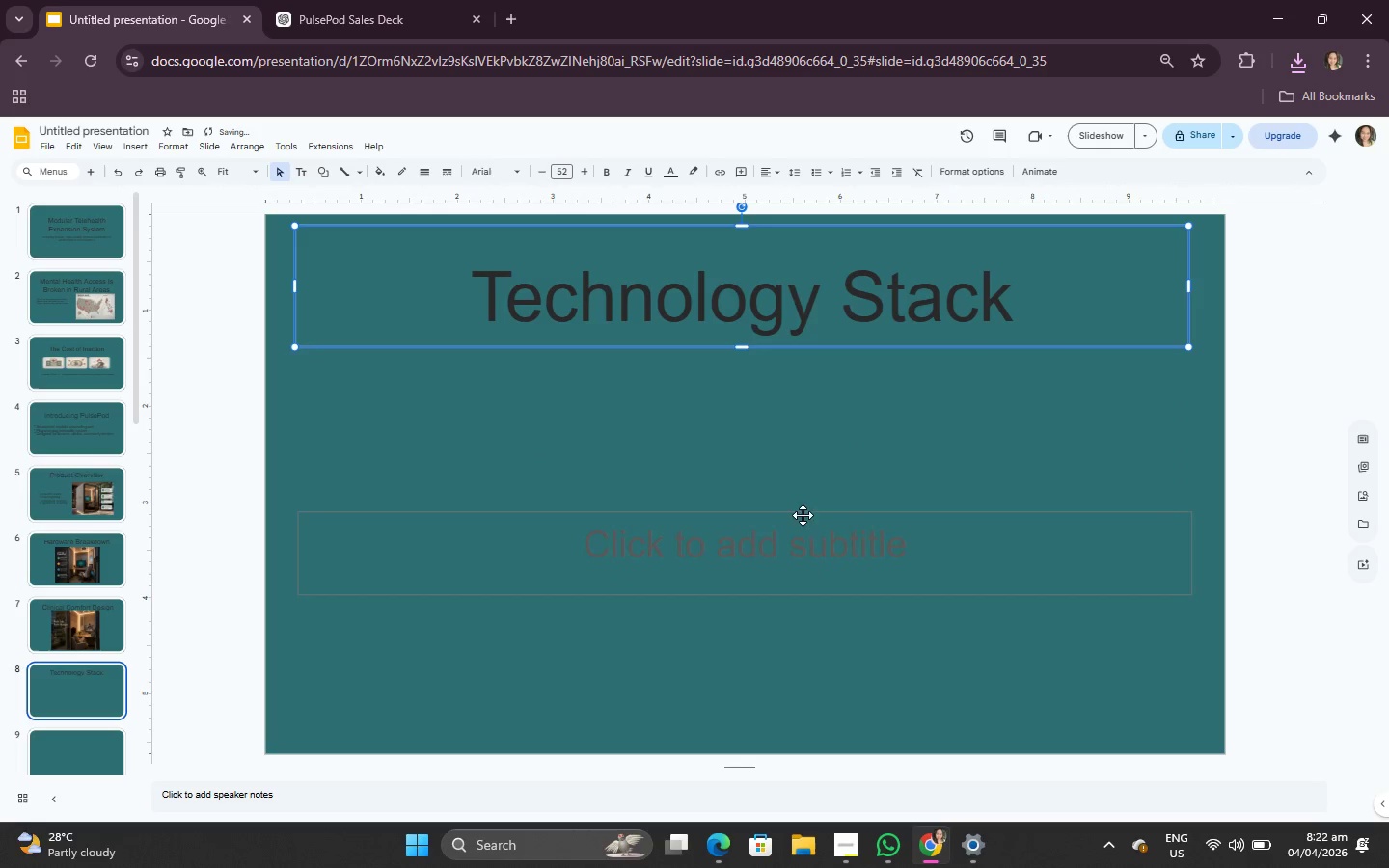 
left_click([805, 527])
 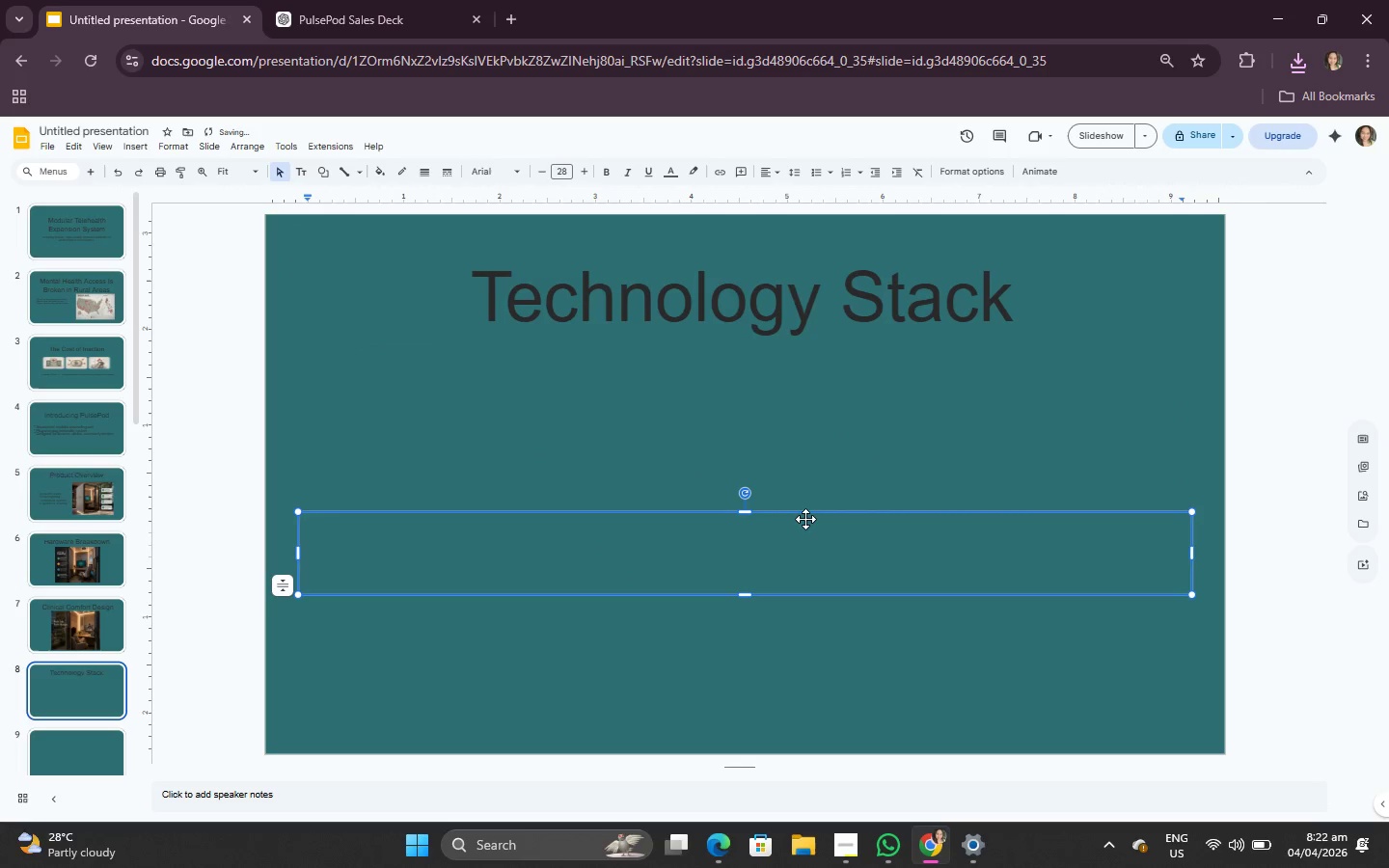 
left_click([805, 516])
 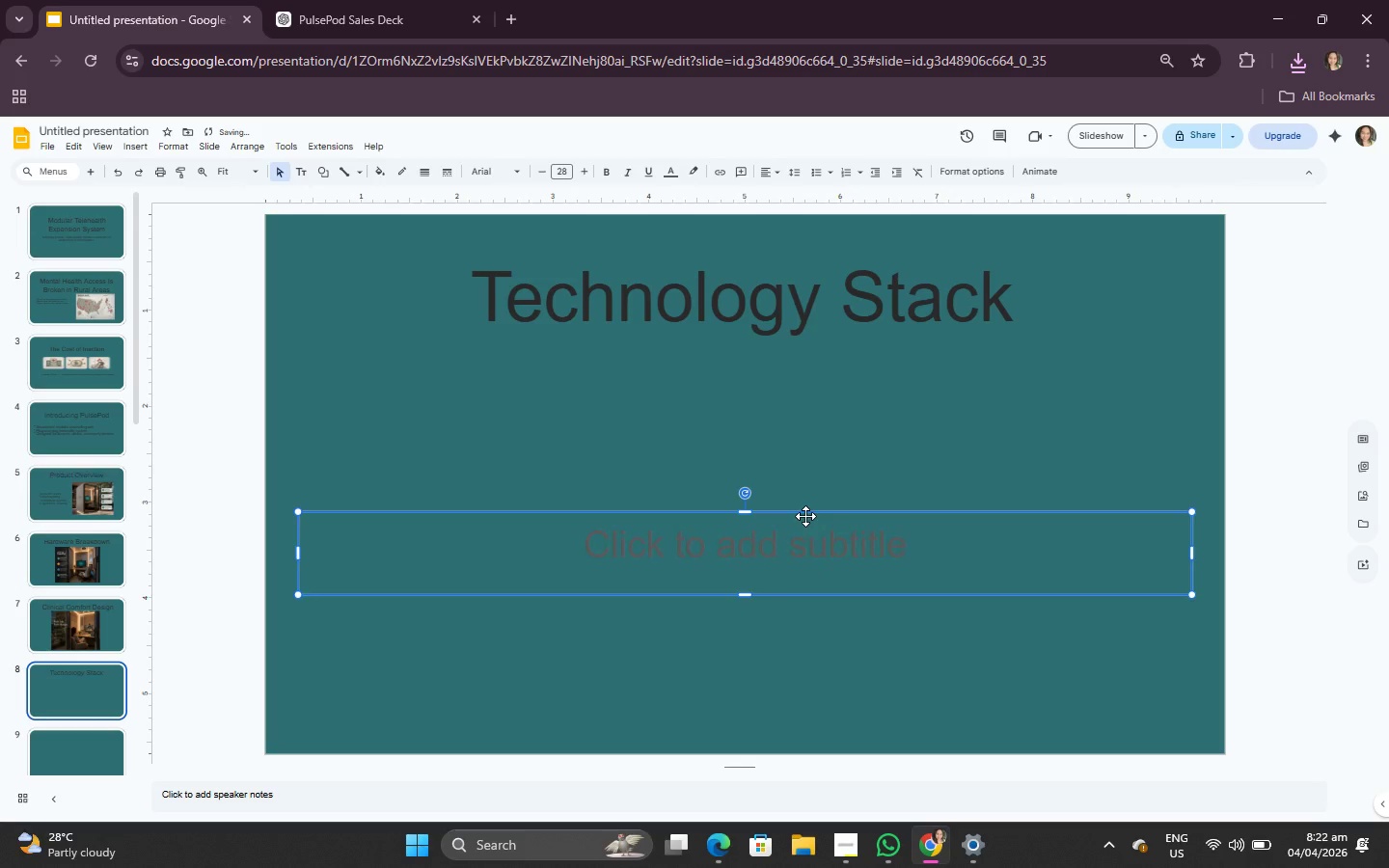 
key(Backspace)
 